 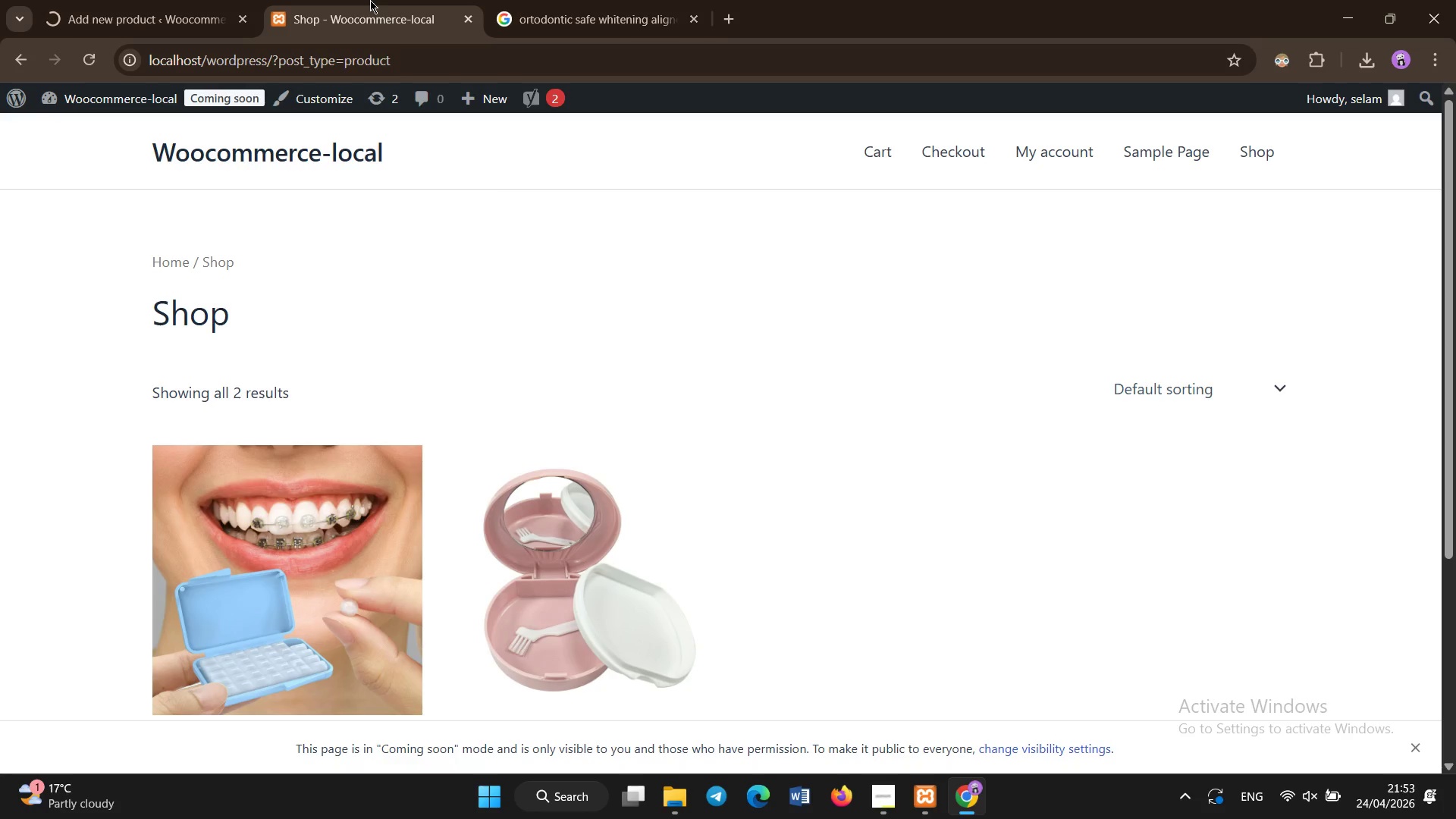 
left_click([549, 276])
 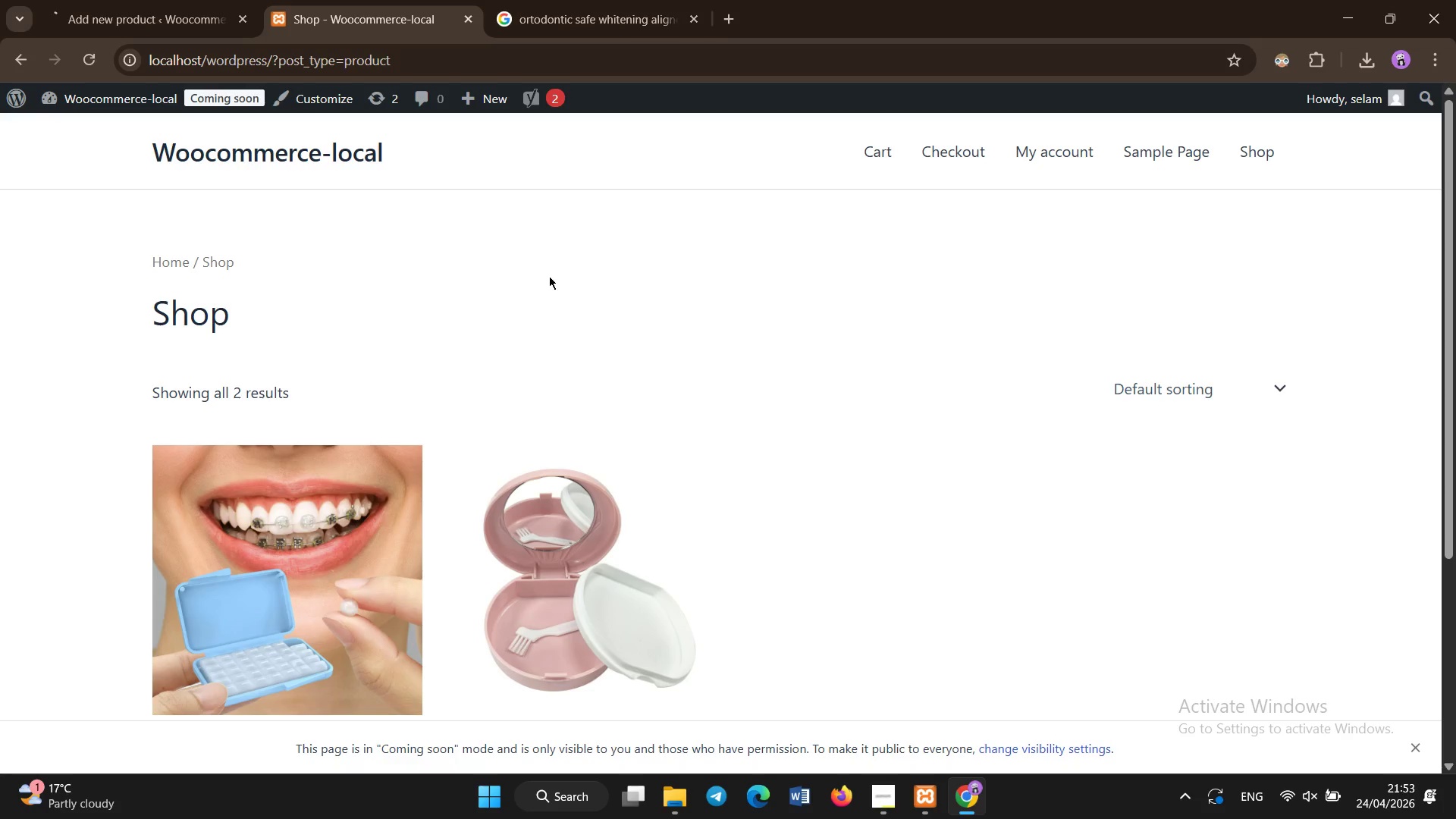 
hold_key(key=ControlLeft, duration=0.69)
 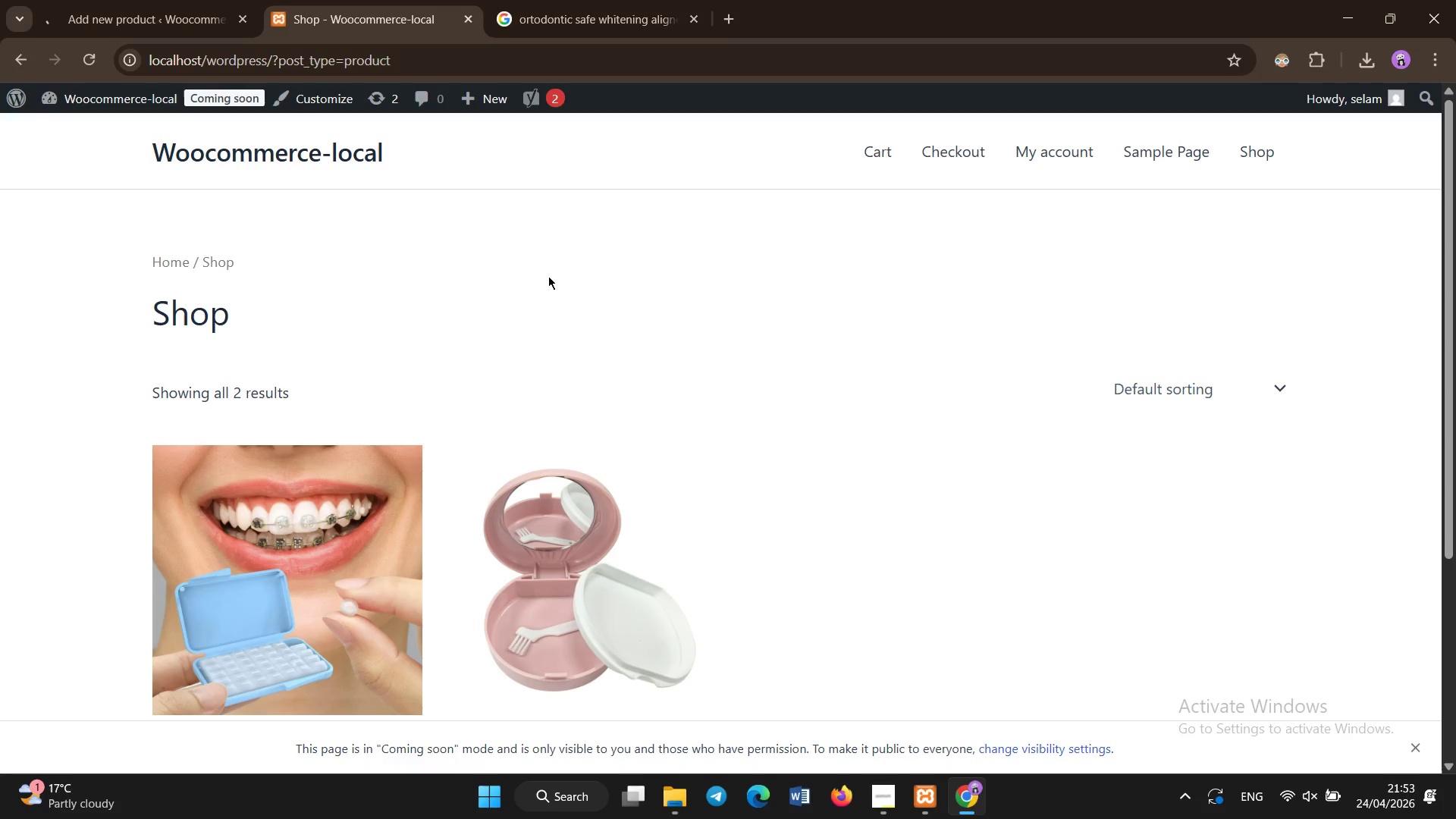 
key(Shift+R)
 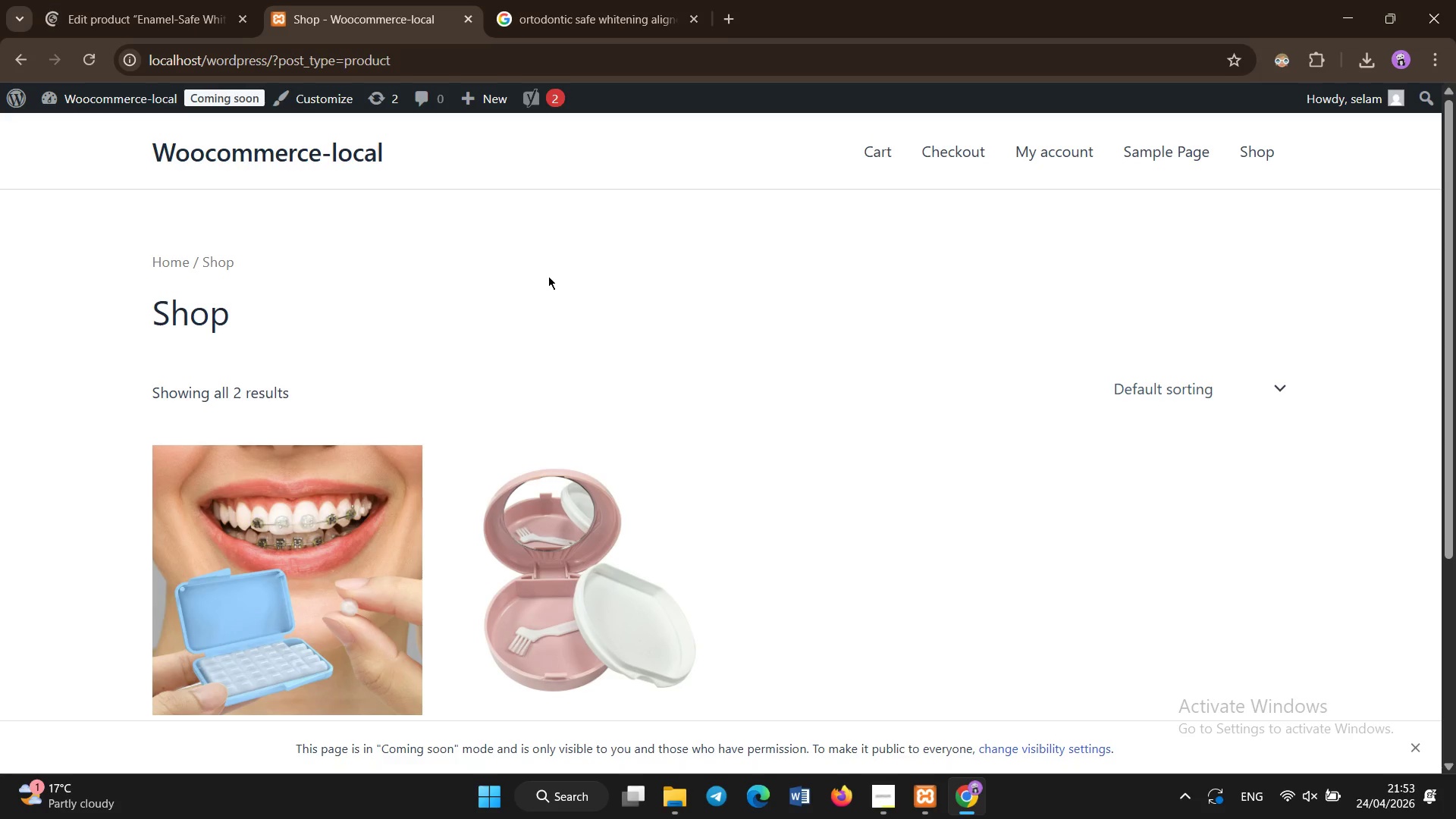 
wait(12.03)
 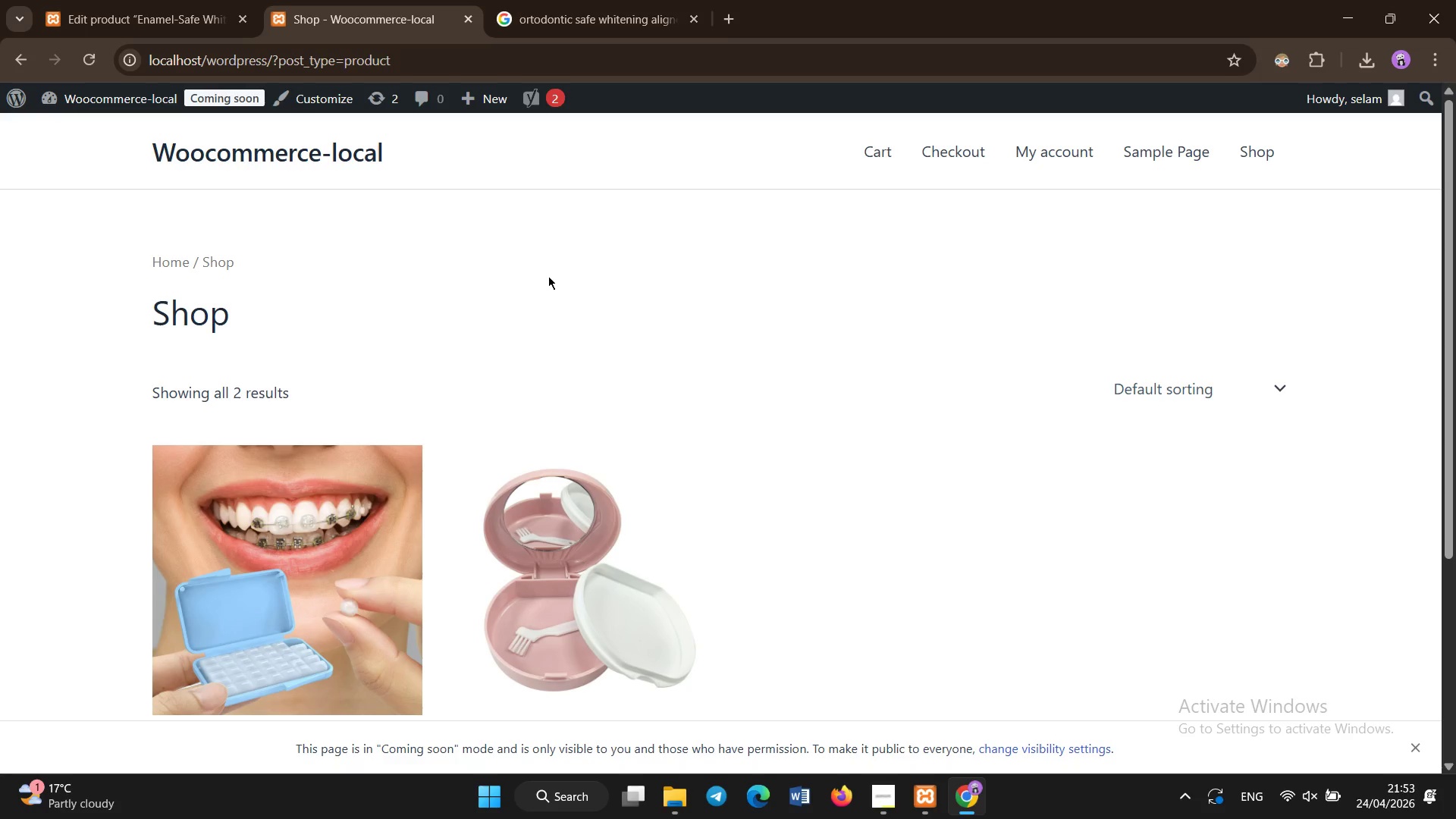 
key(Control+Shift+R)
 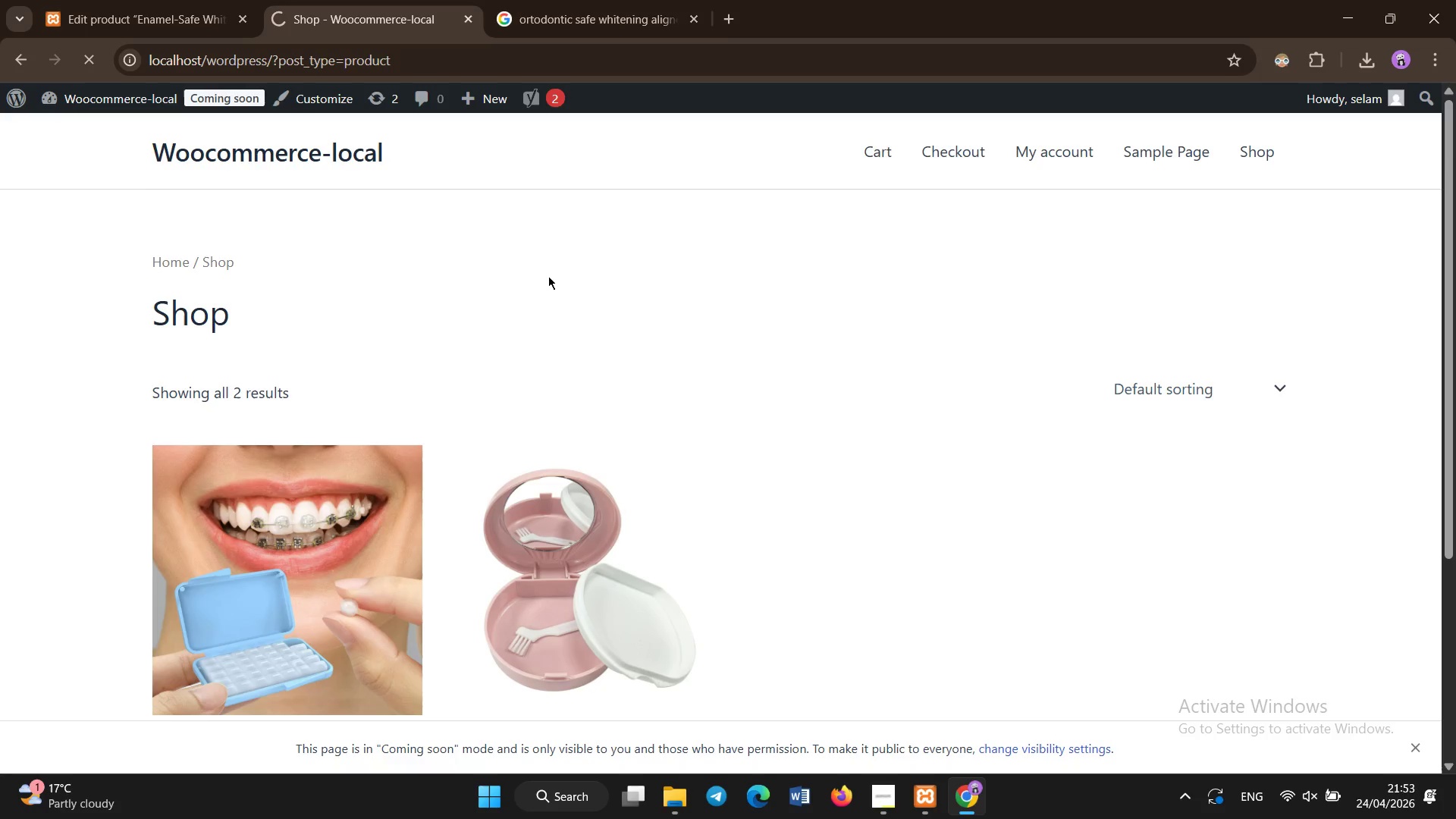 
scroll: coordinate [548, 276], scroll_direction: down, amount: 3.0
 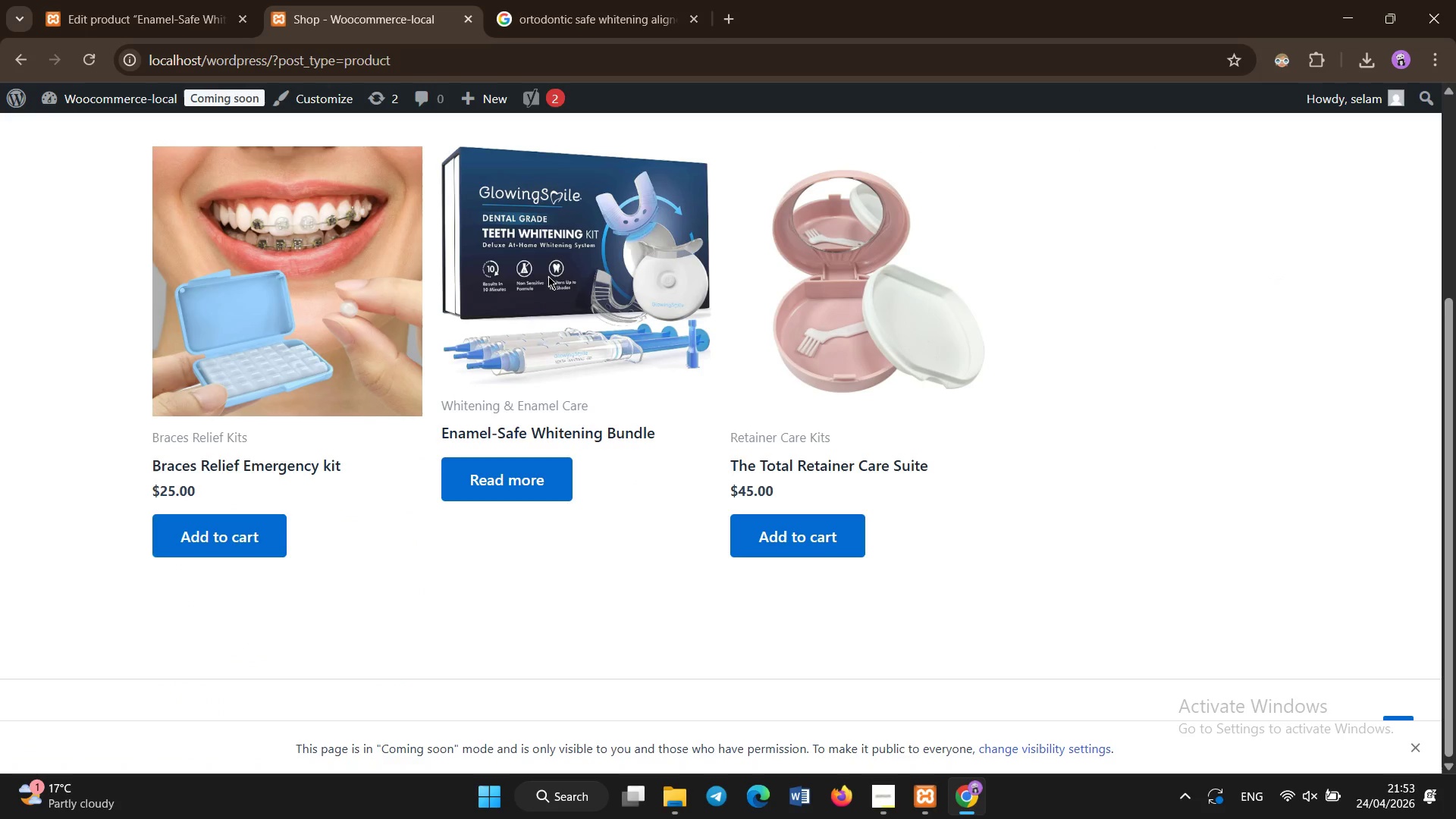 
scroll: coordinate [548, 276], scroll_direction: up, amount: 2.0
 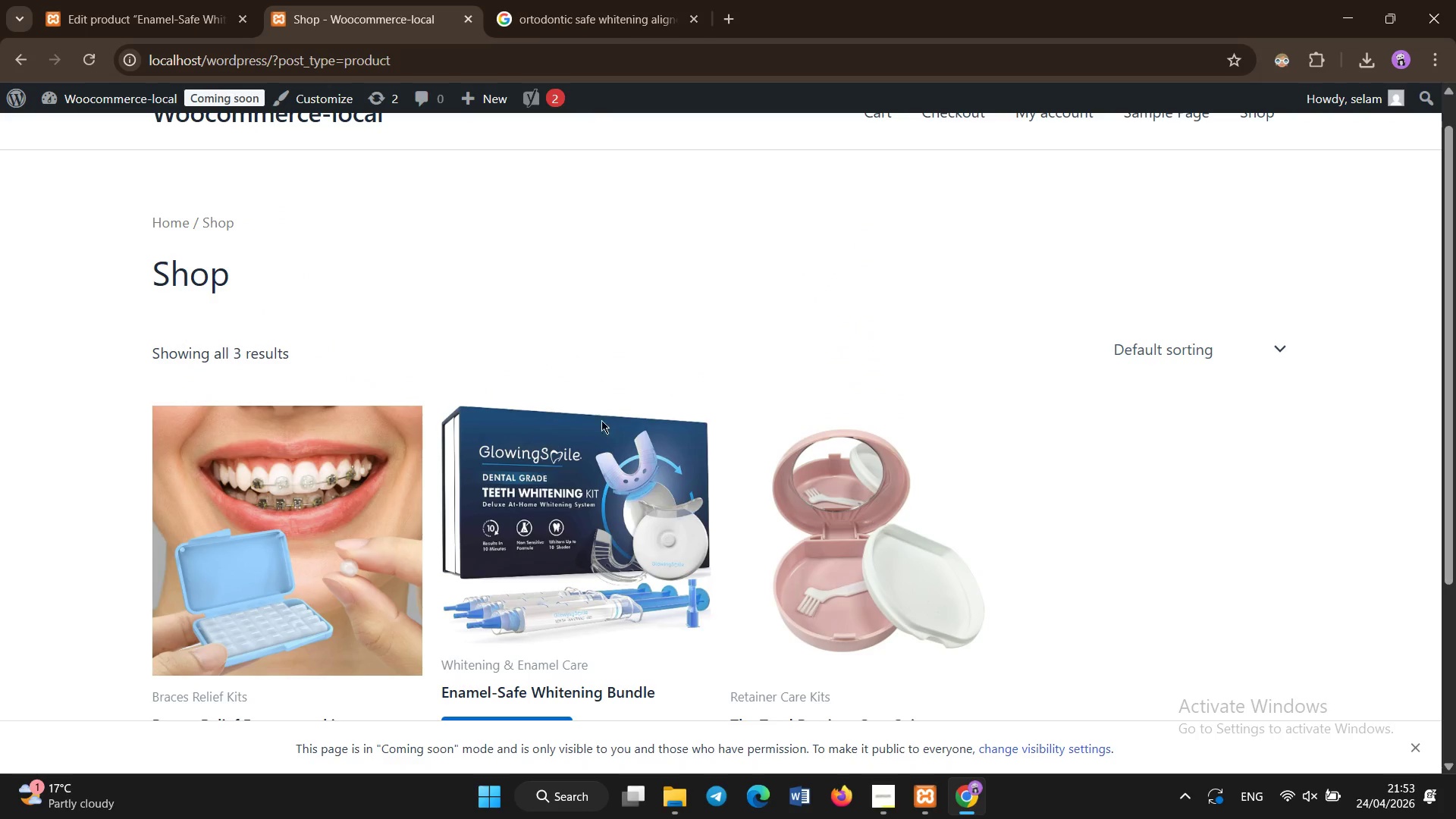 
left_click([613, 485])
 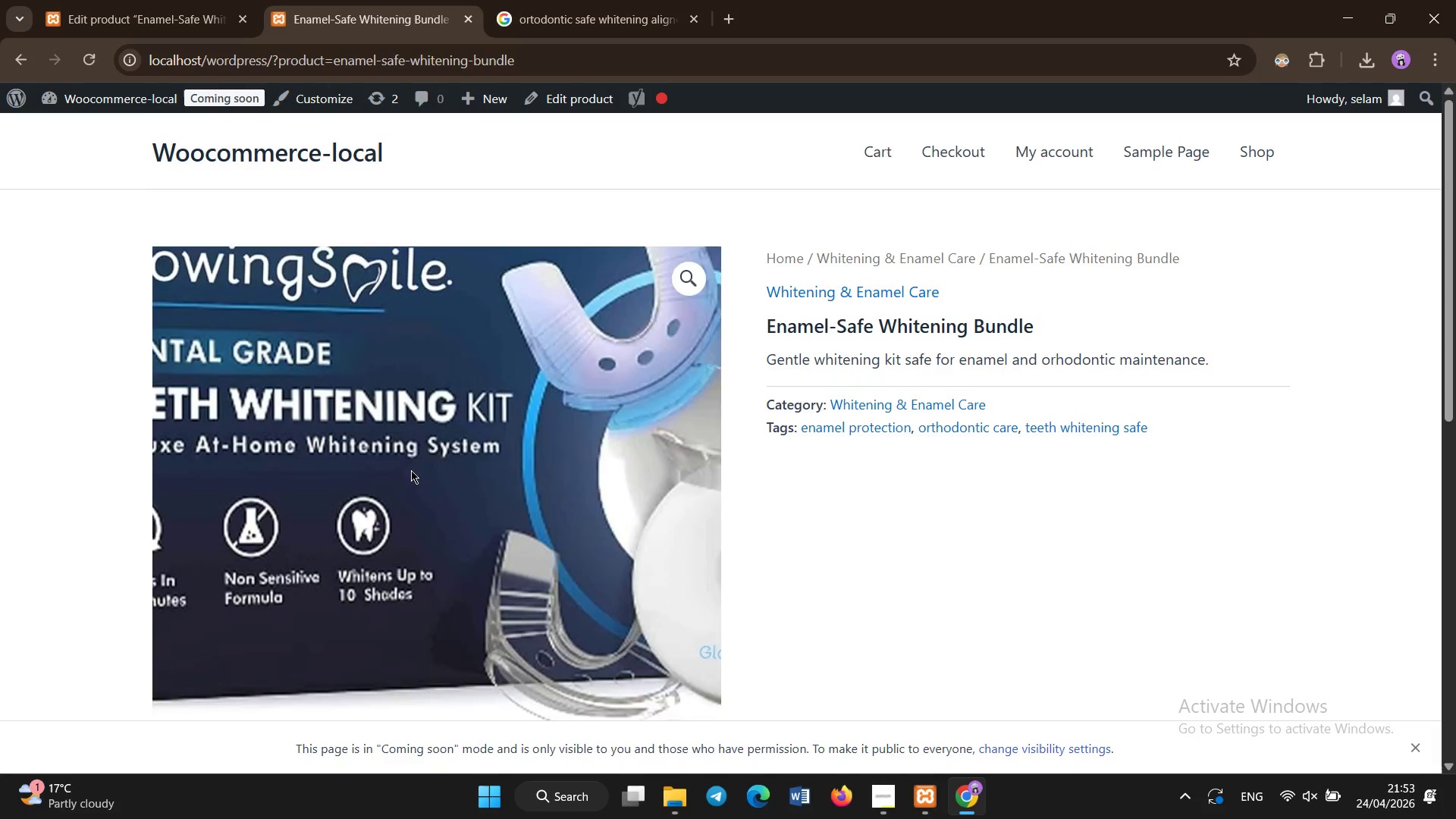 
wait(5.73)
 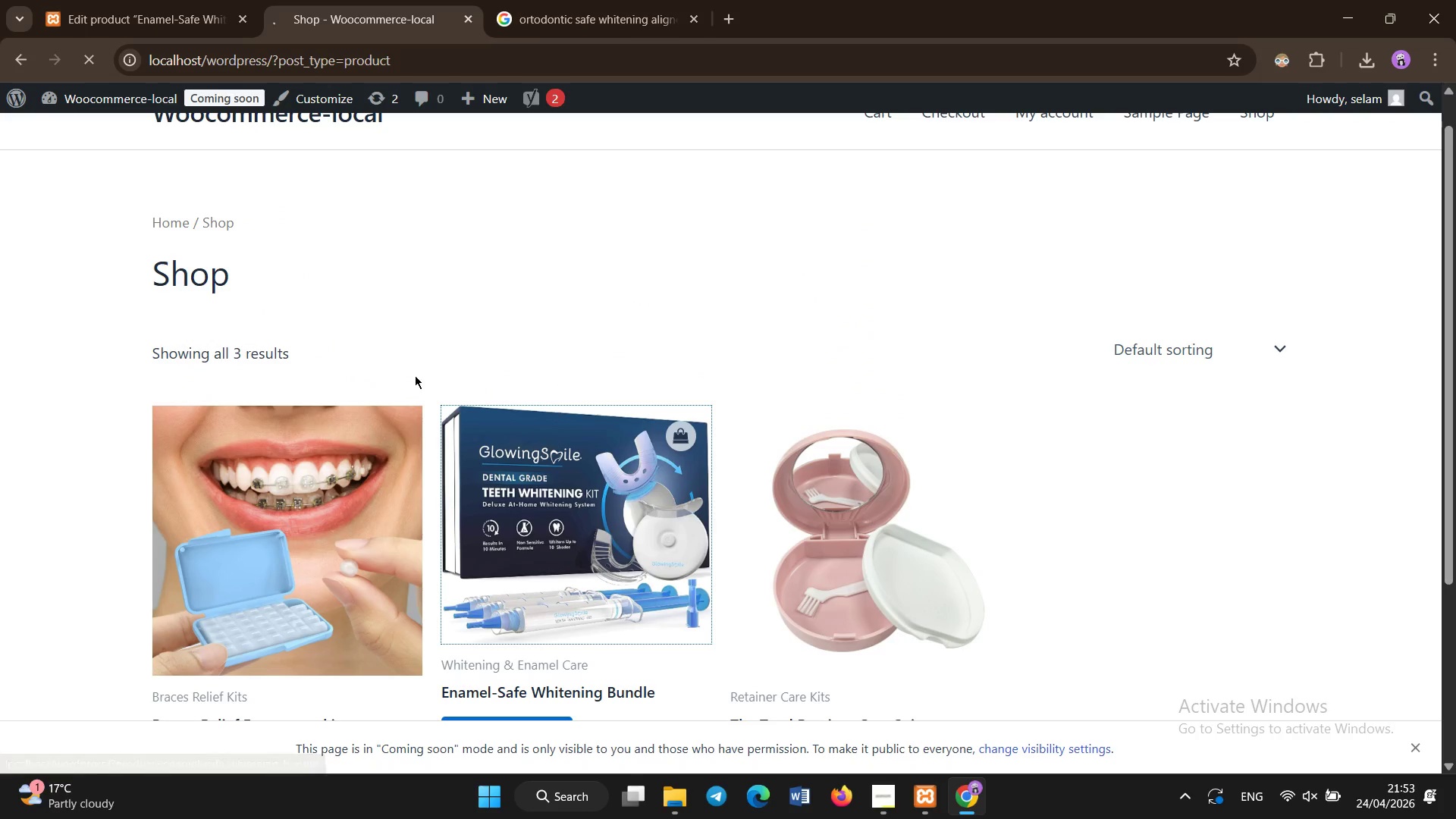 
scroll: coordinate [985, 580], scroll_direction: down, amount: 1.0
 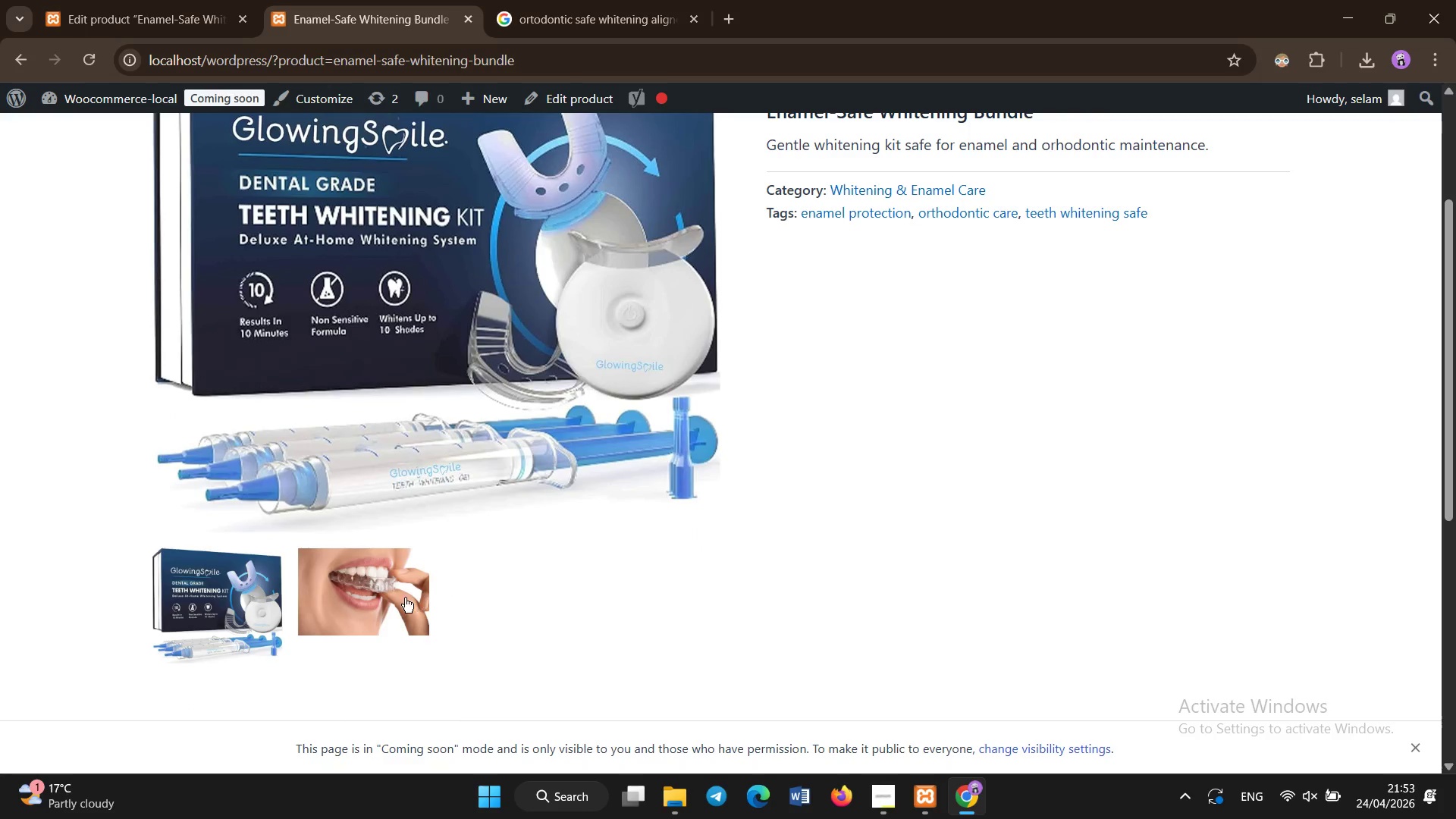 
left_click([400, 596])
 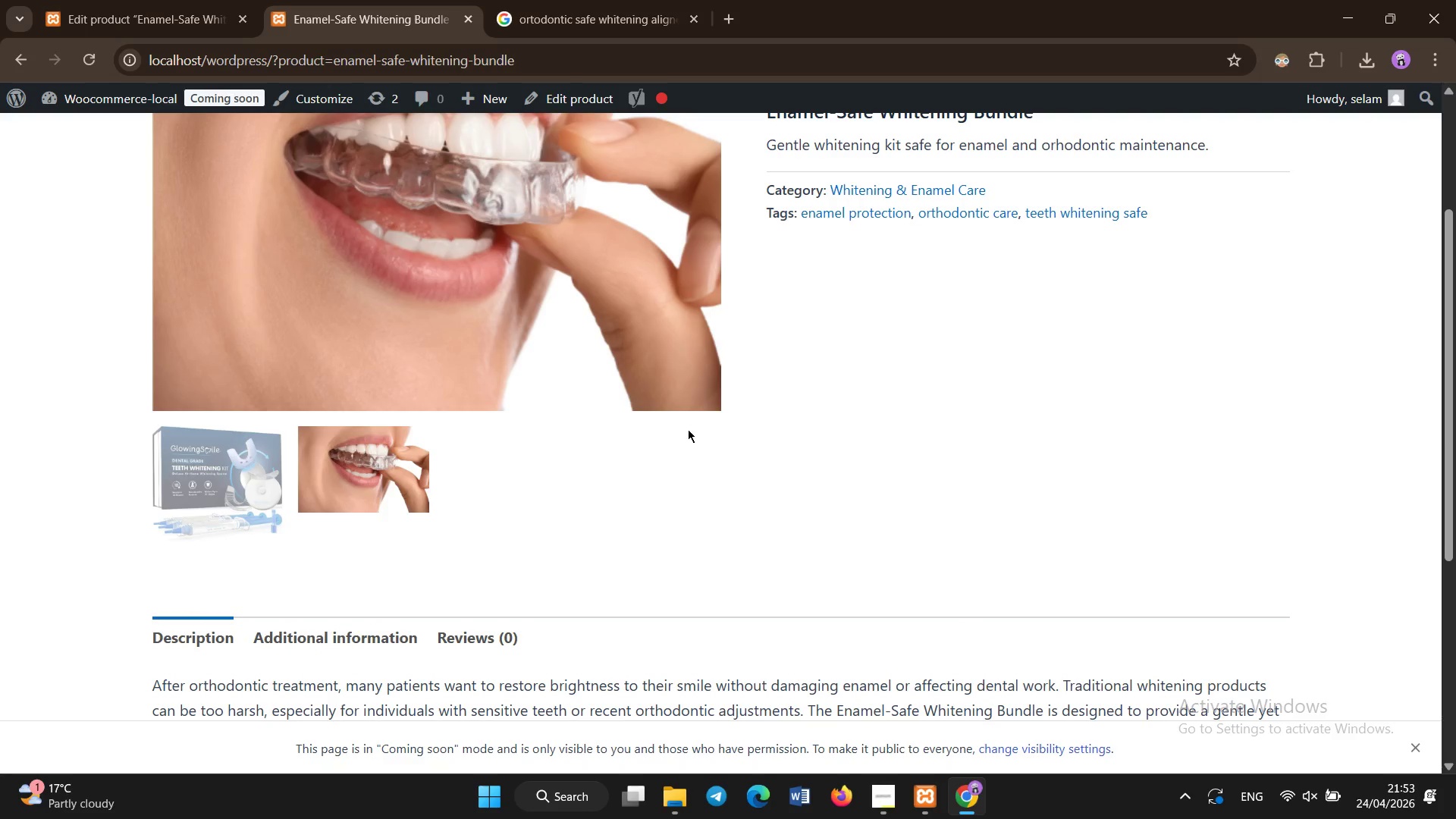 
scroll: coordinate [694, 436], scroll_direction: up, amount: 2.0
 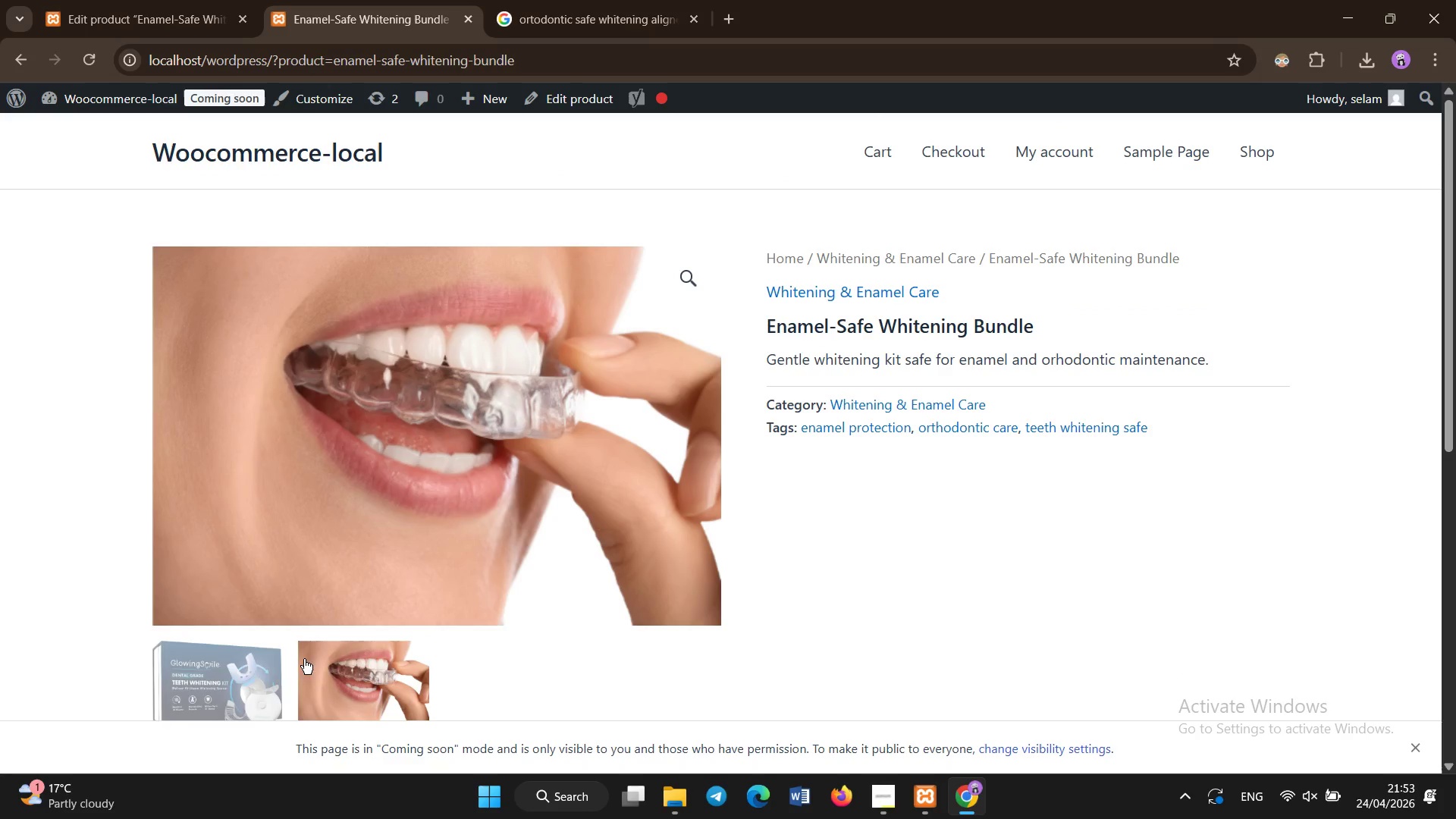 
left_click([237, 683])
 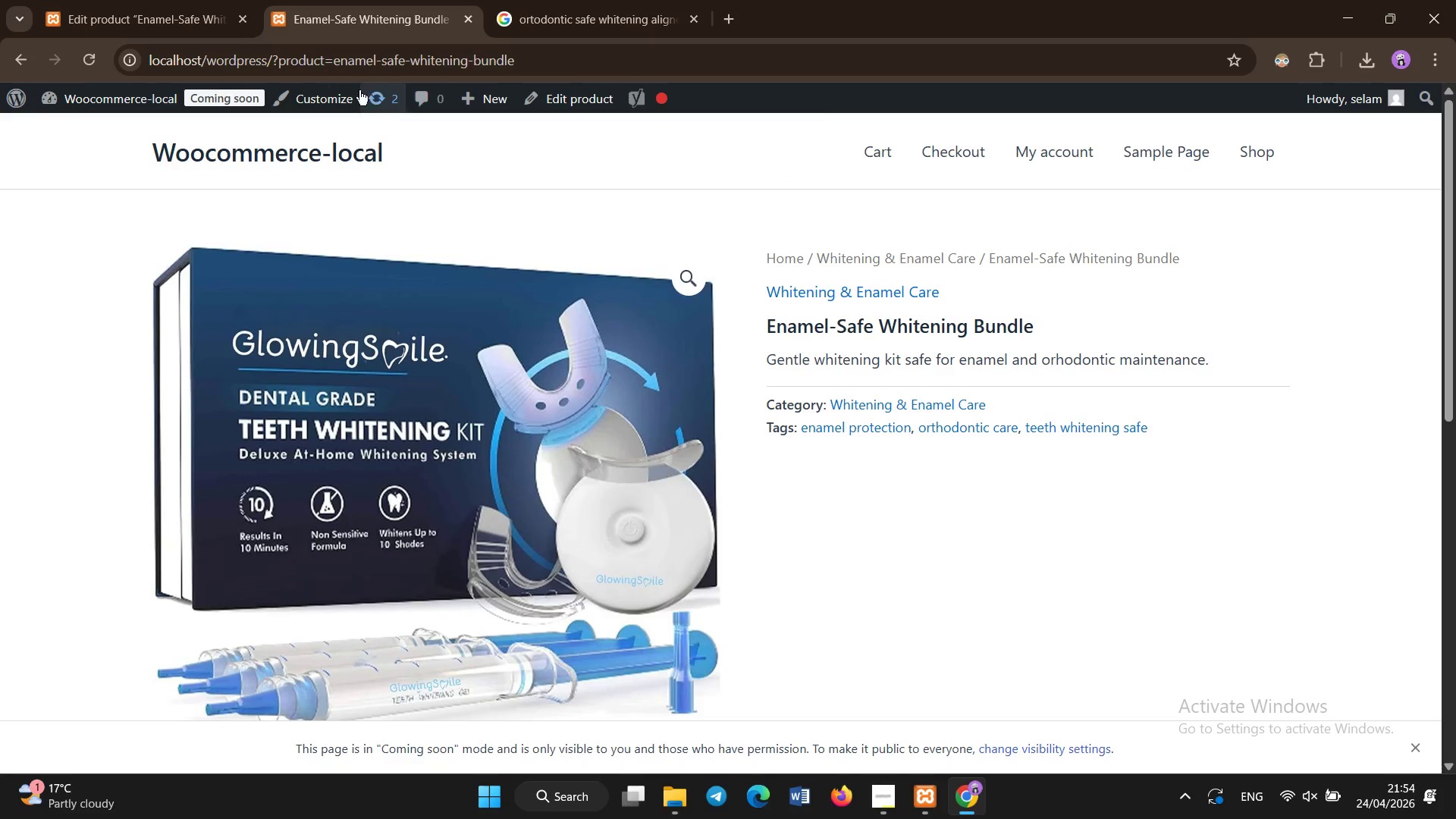 
left_click([186, 0])
 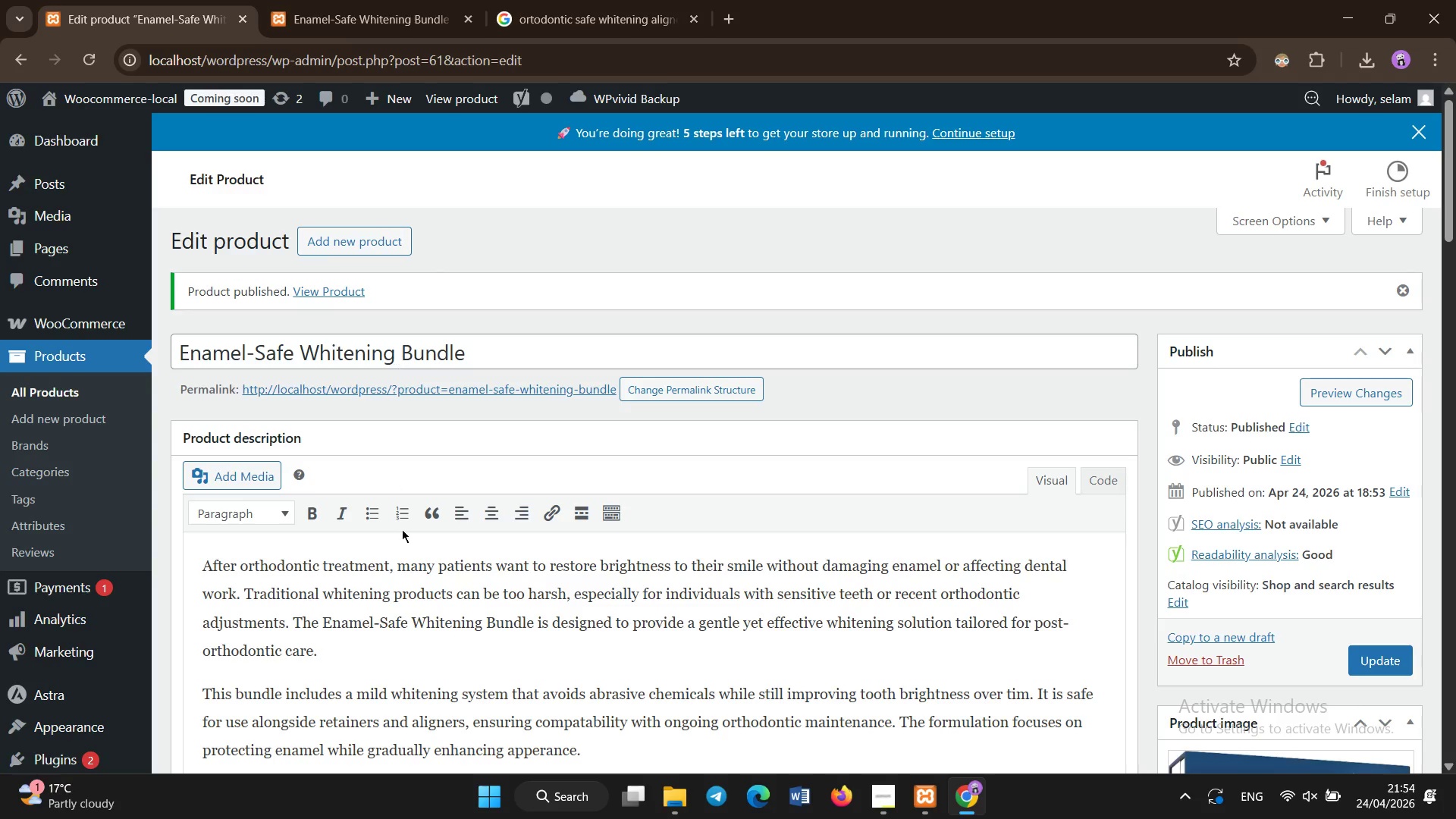 
scroll: coordinate [402, 529], scroll_direction: none, amount: 0.0
 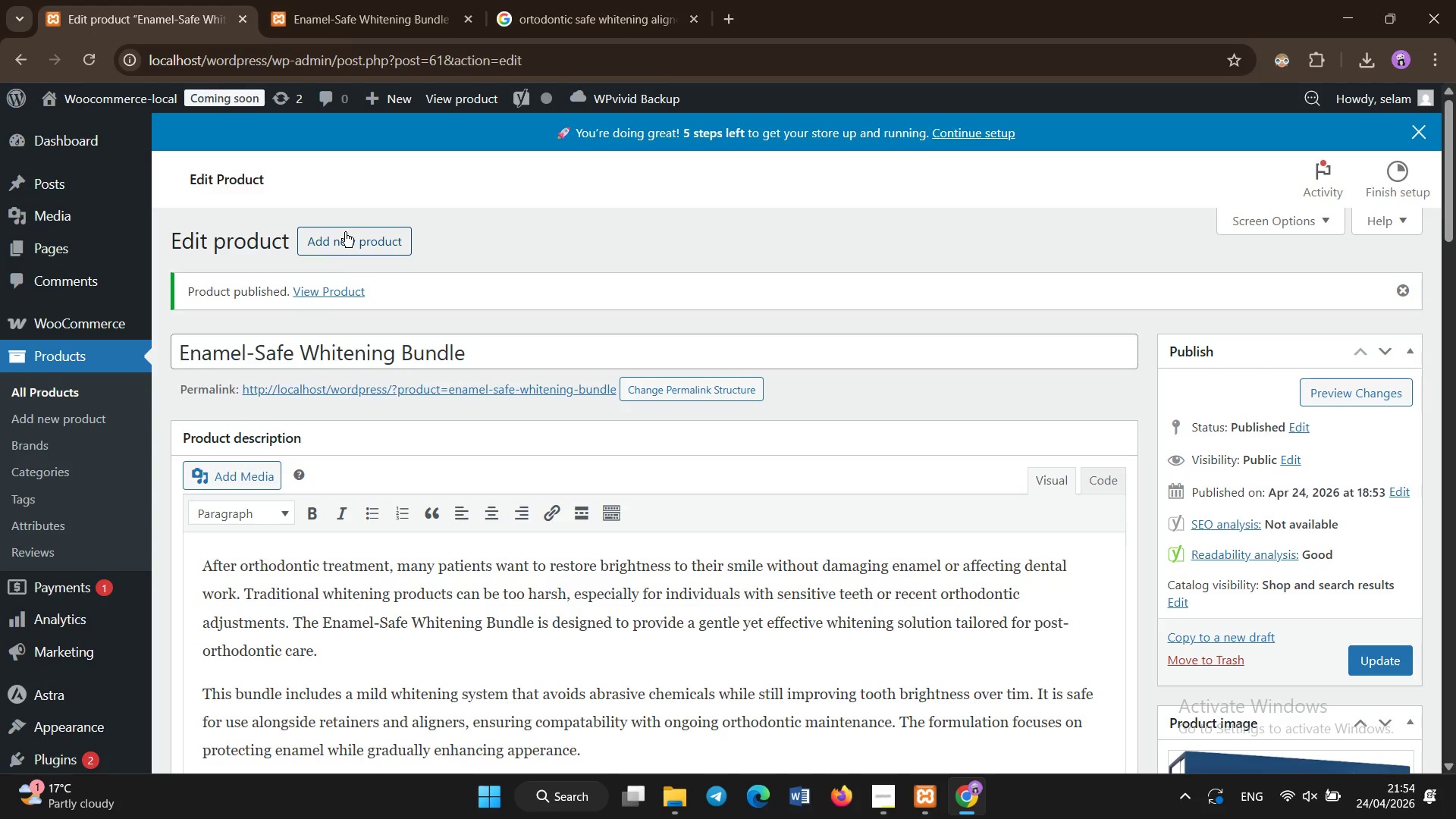 
left_click([345, 233])
 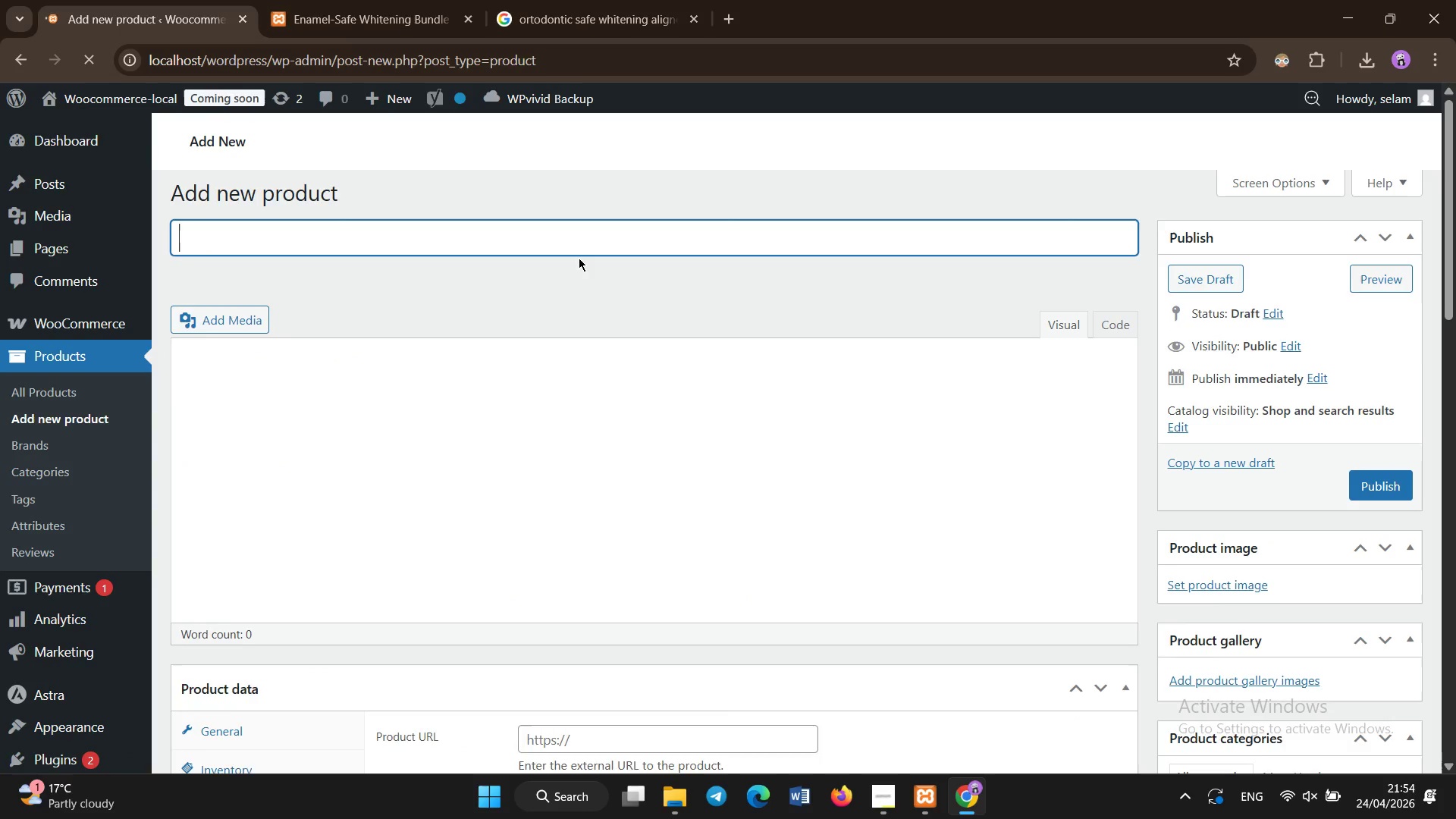 
wait(5.47)
 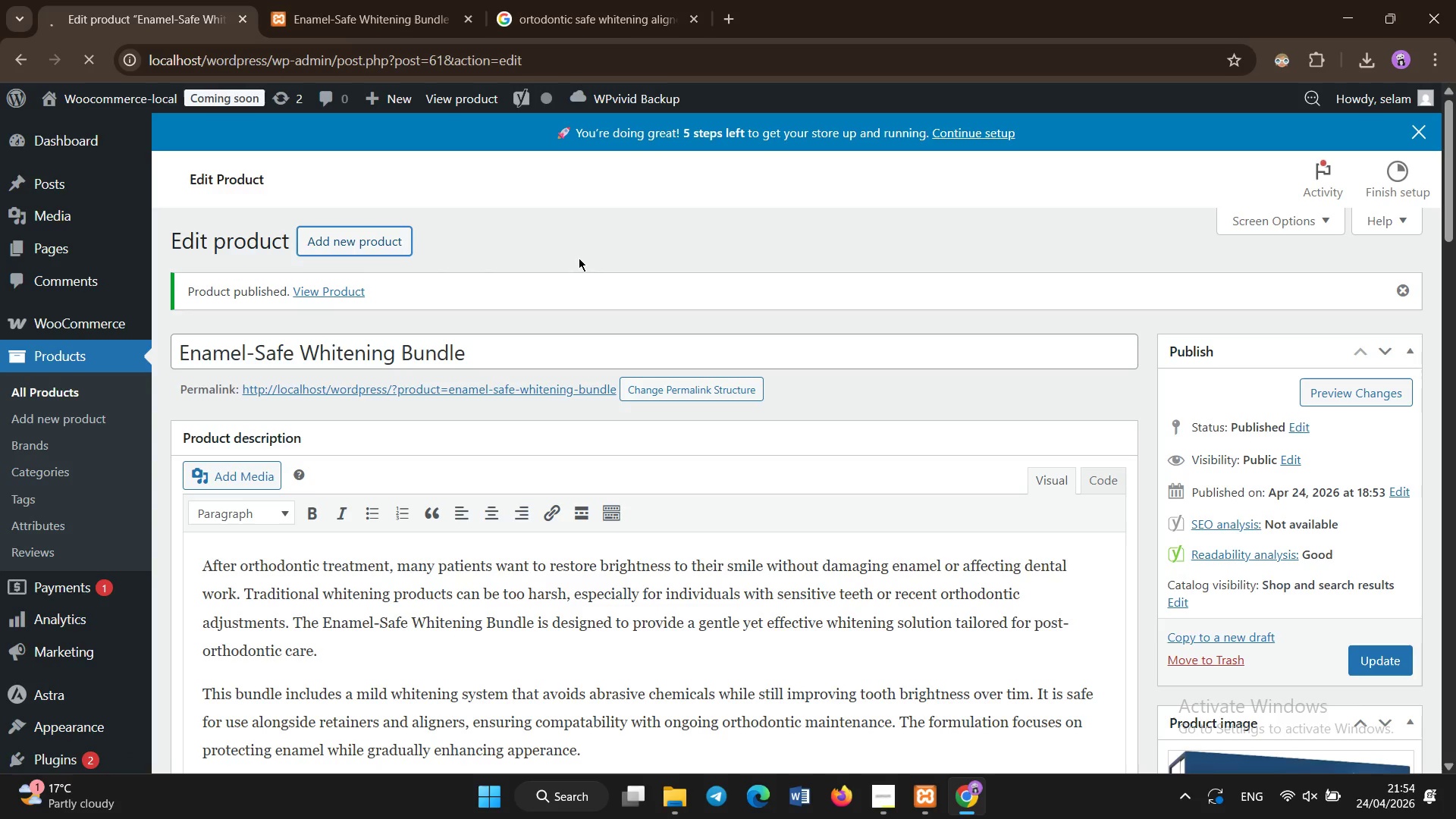 
type(I)
key(Backspace)
type(Invisalign Cleaning Essentials )
 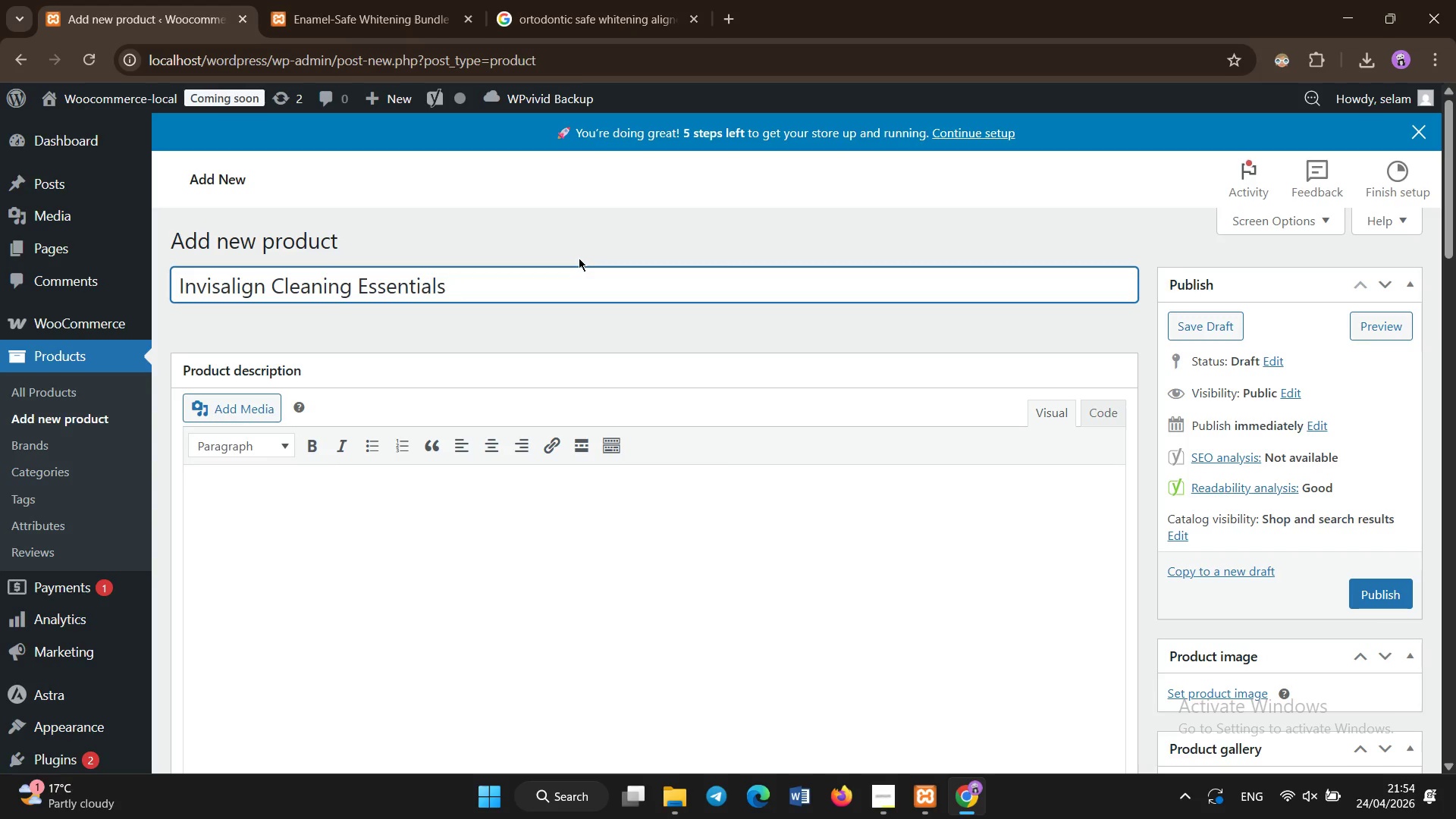 
left_click([416, 563])
 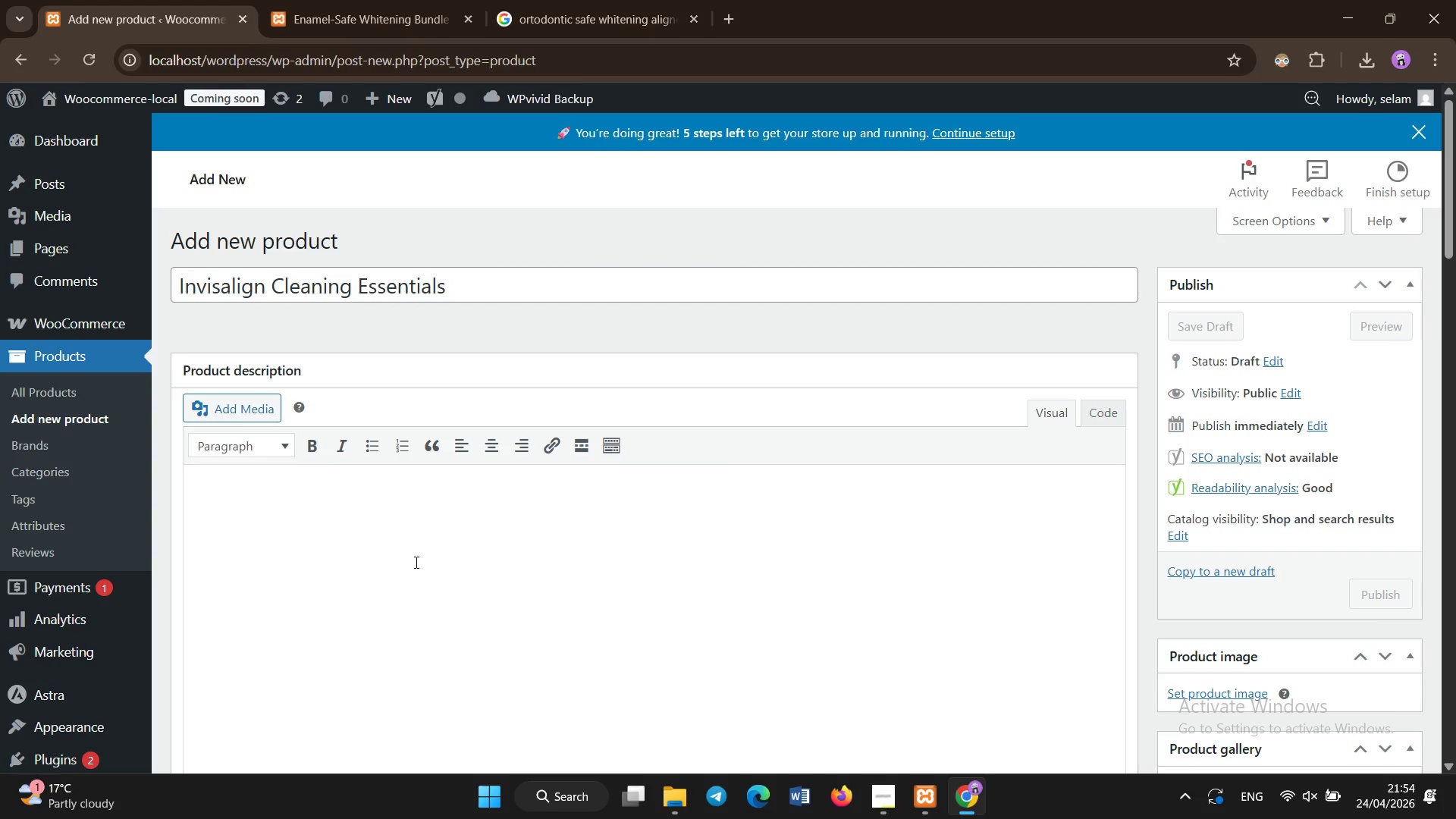 
type(Clear aligners require consitent cleaning to maintain transparency and hygiene. Many users rely on basic rinsing methods )
key(Backspace)
type(, which fail to remove bacteria )
 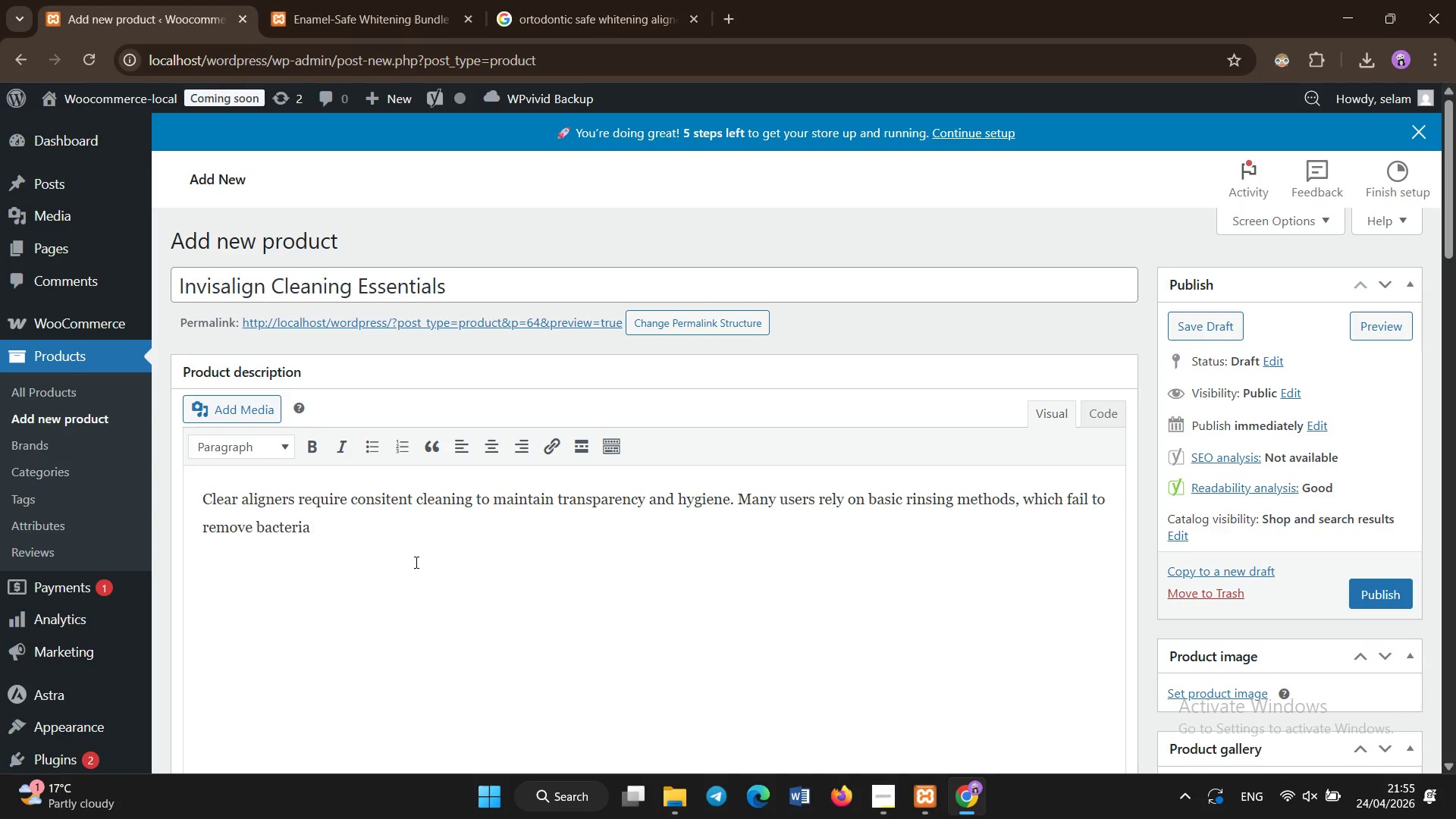 
type(and odor effectively)
key(Backspace)
type(. The Invisalign Cleaning Essentials ki)
key(Backspace)
key(Backspace)
type(Kit provides a complete solution for maintaining)
key(Backspace)
type(g aligner cleanliness and clarity.)
 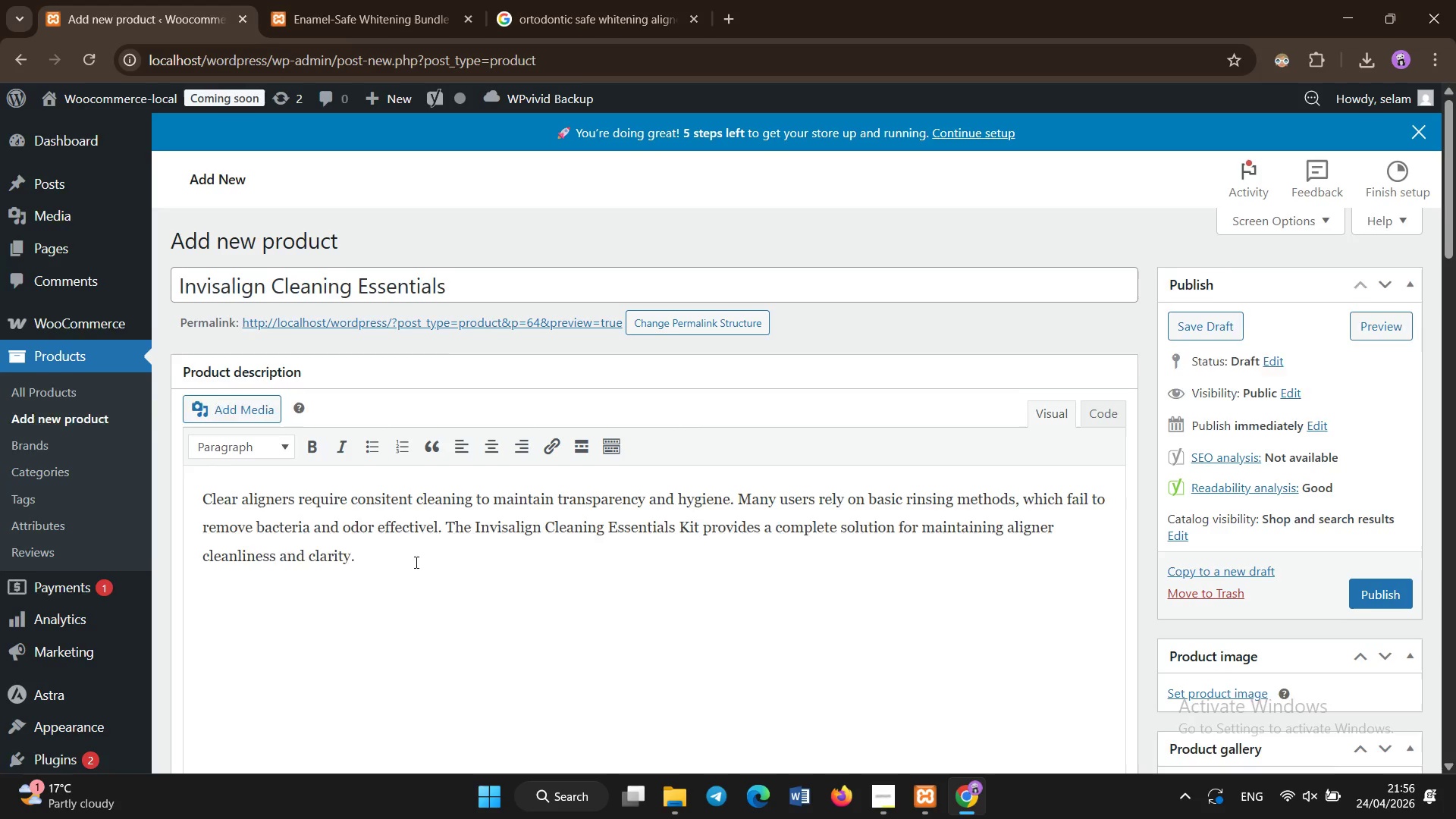 
scroll: coordinate [416, 563], scroll_direction: none, amount: 0.0
 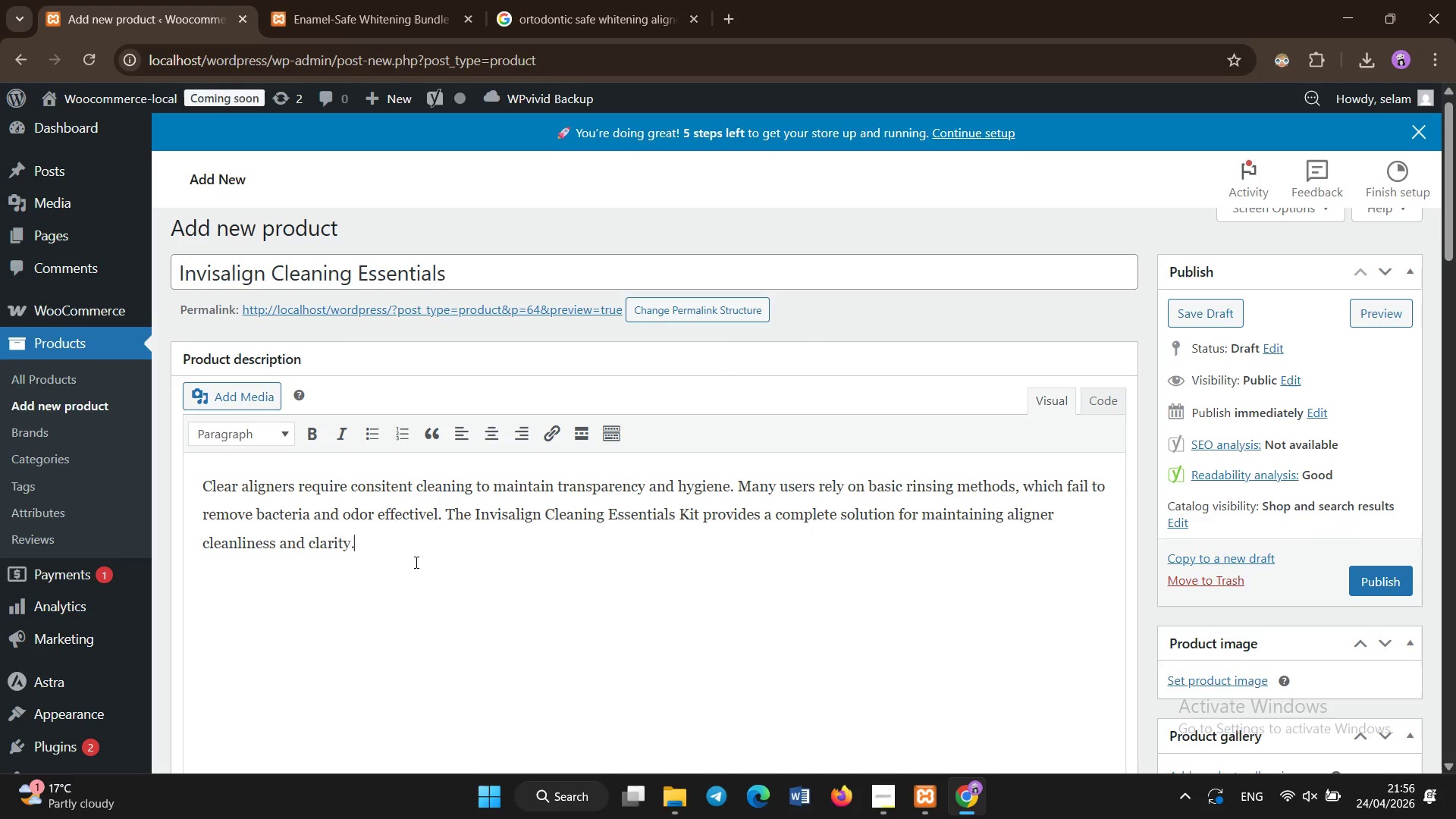 
key(Enter)
 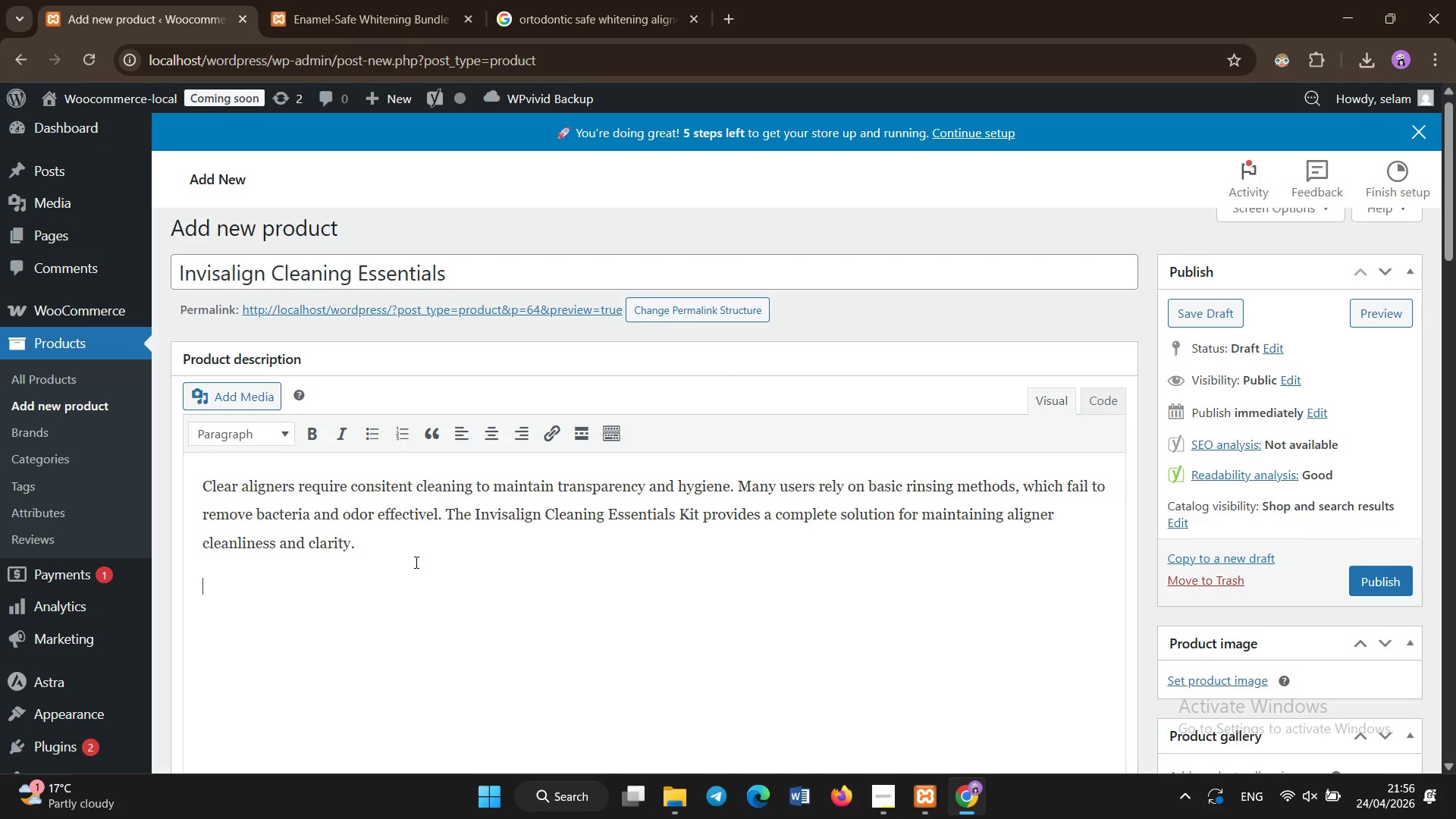 
type(This kit includes a specialized cleaning sollutio)
key(Backspace)
key(Backspace)
key(Backspace)
key(Backspace)
key(Backspace)
type(ution designed specifically for clear aligners, ensuring safe and effective removal of buildup without damageing )
 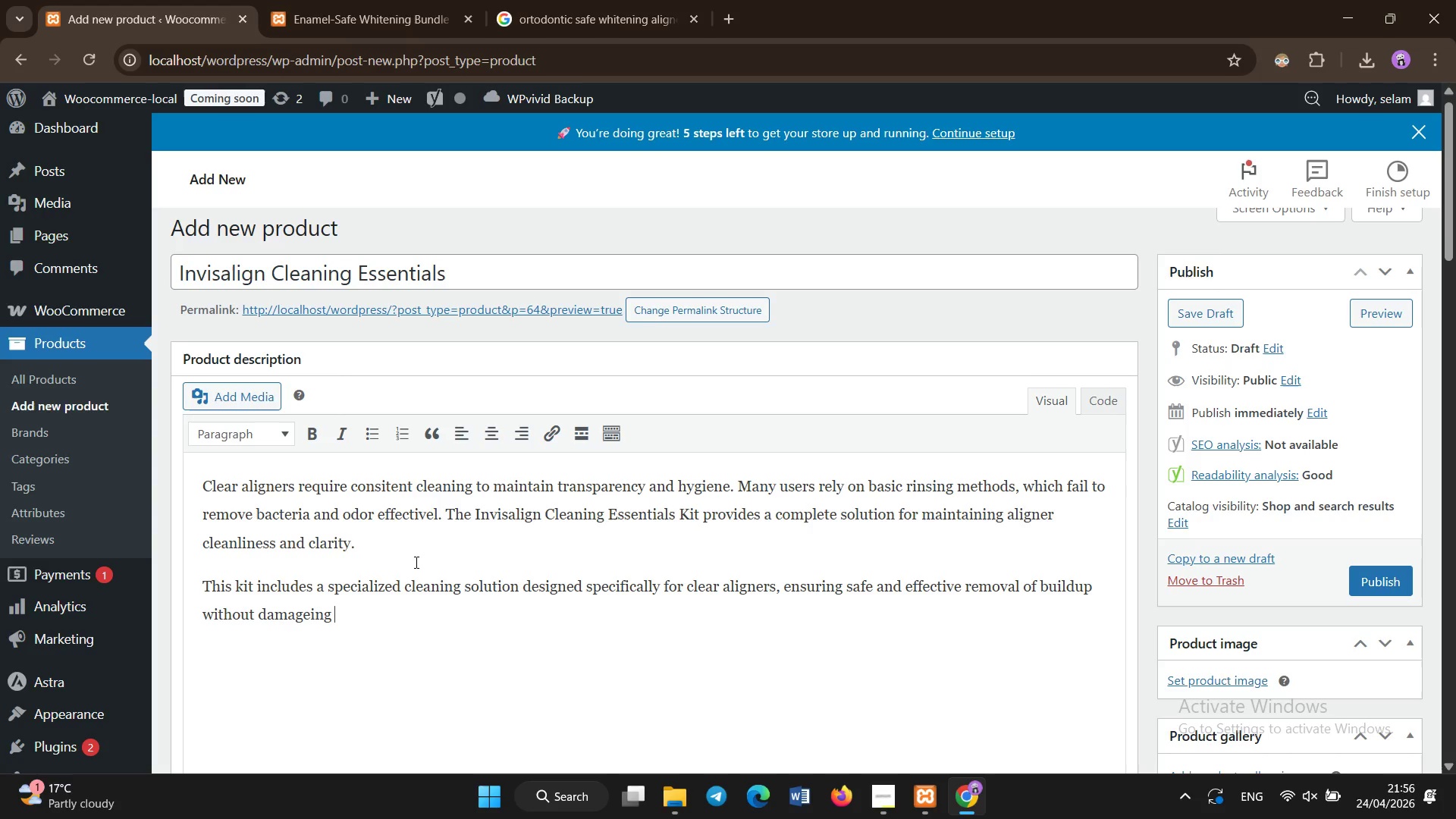 
key(ArrowLeft)
 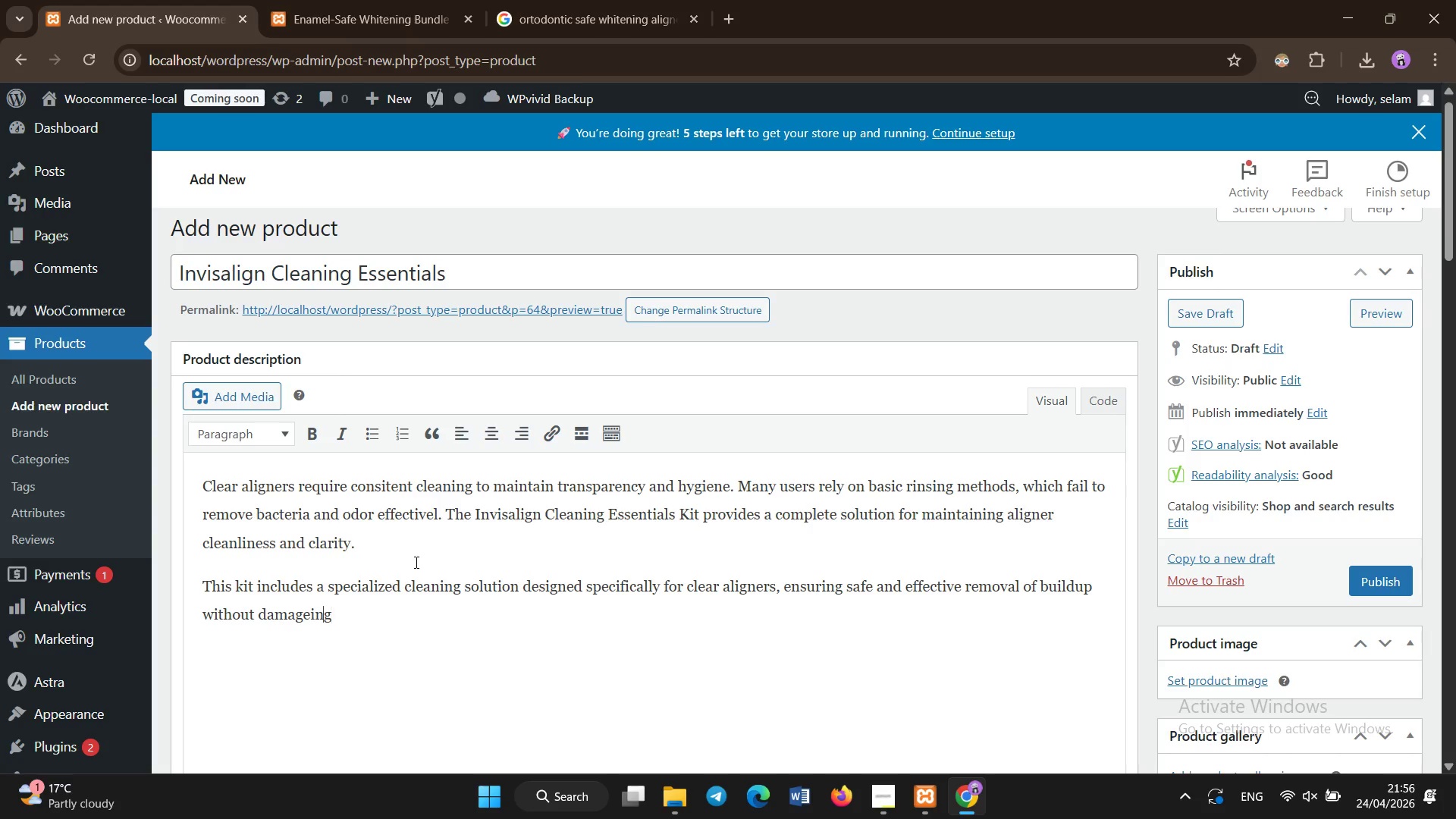 
key(ArrowLeft)
 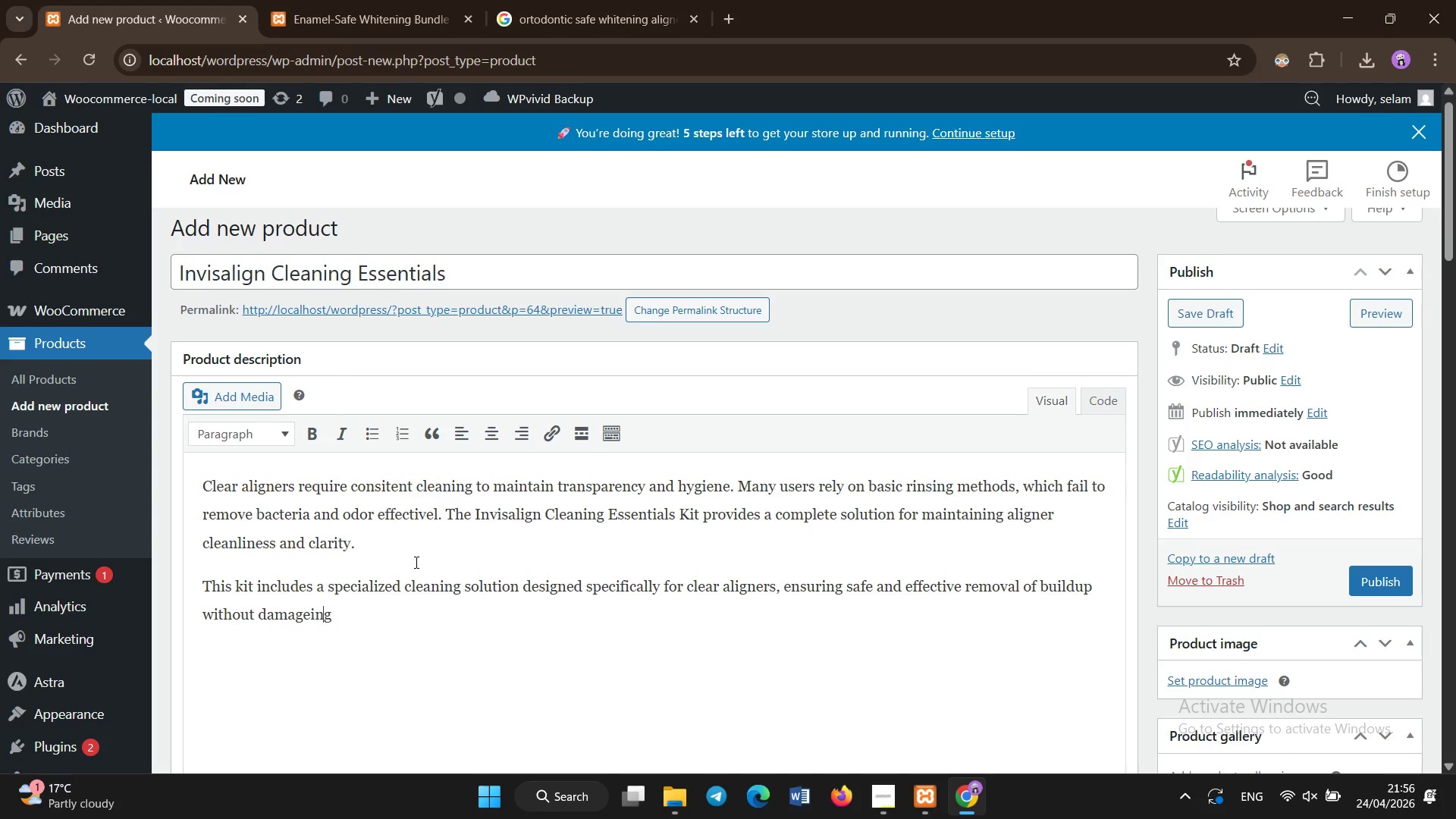 
key(ArrowLeft)
 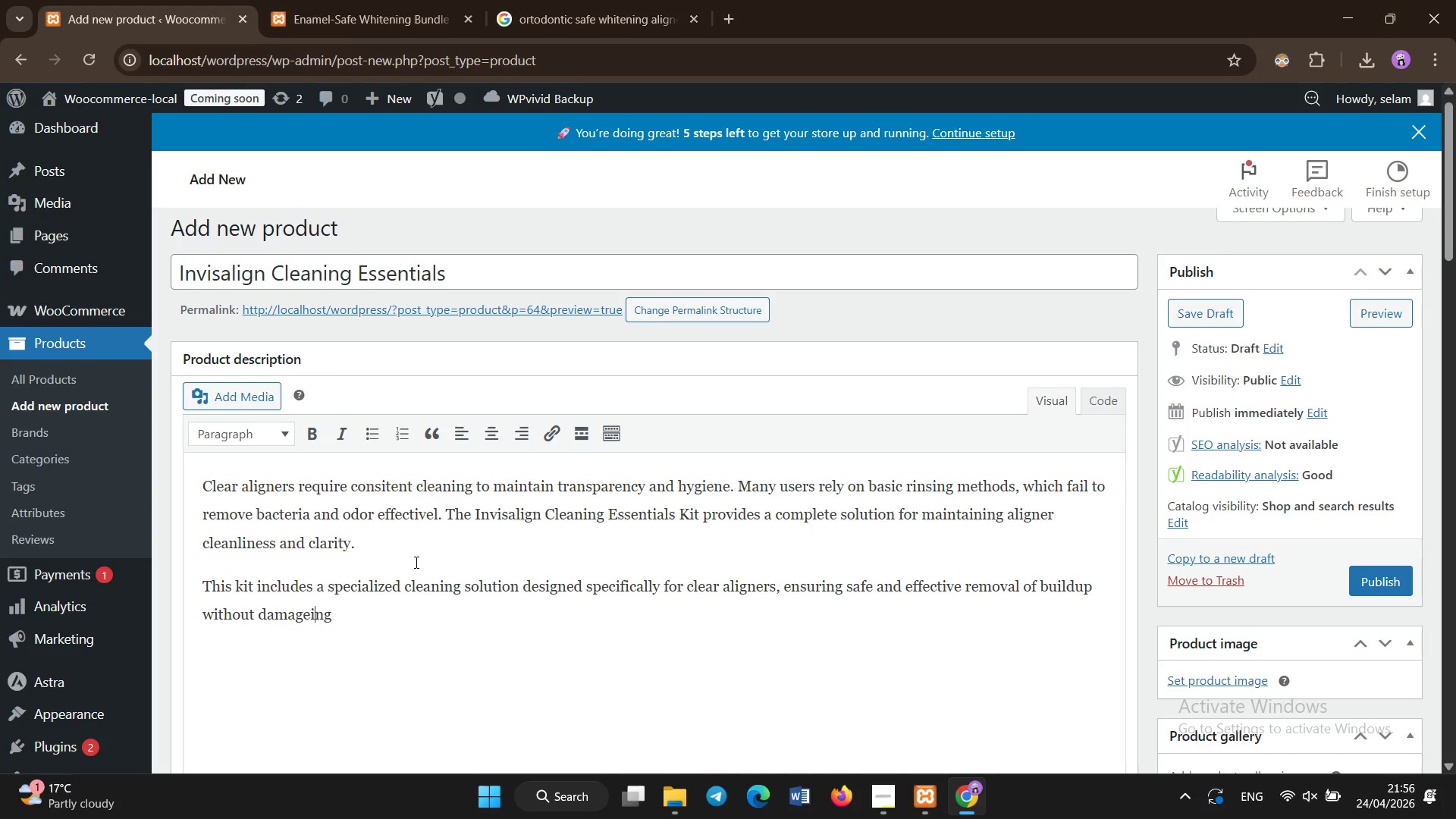 
key(ArrowLeft)
 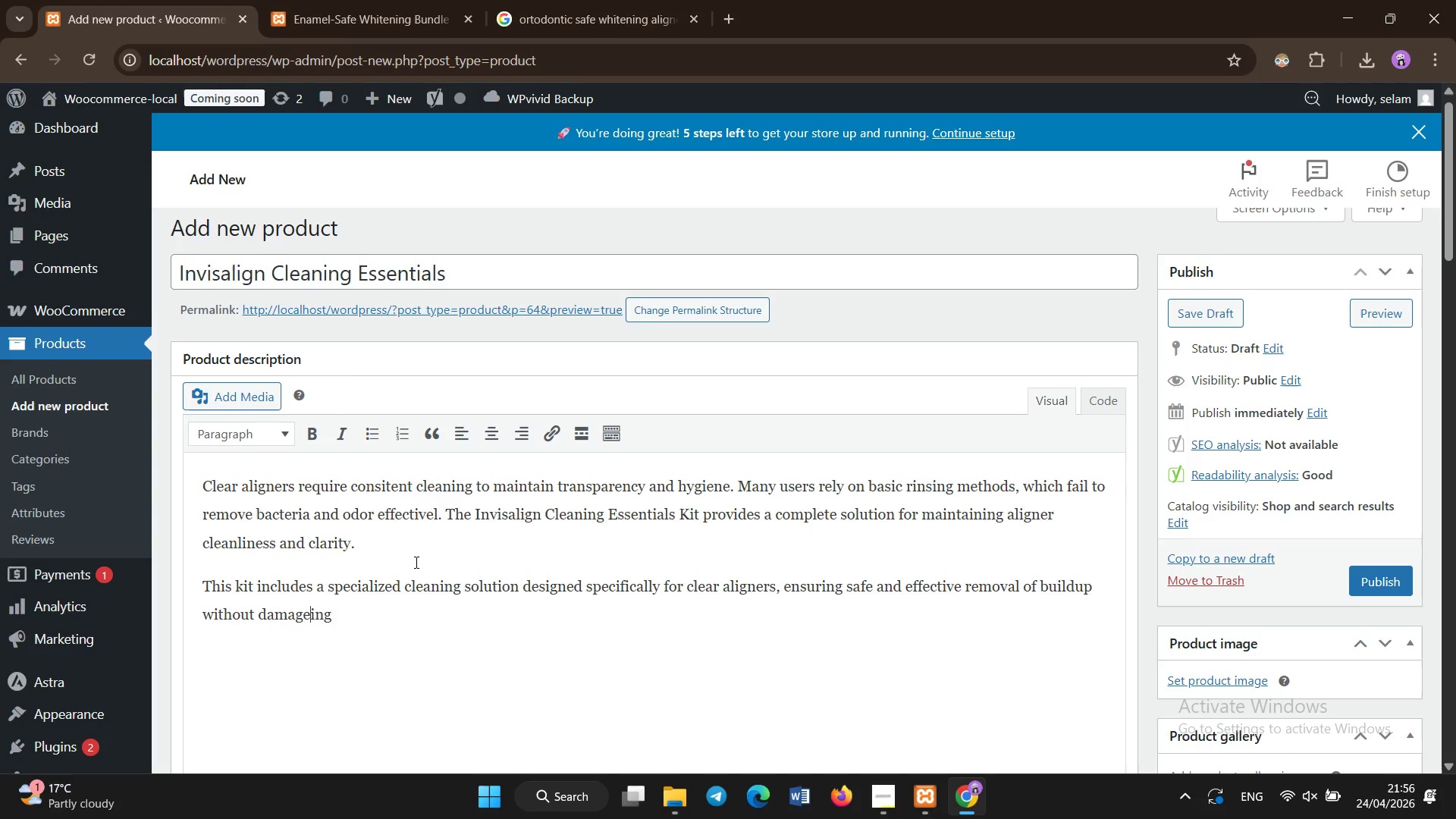 
key(Backspace)
 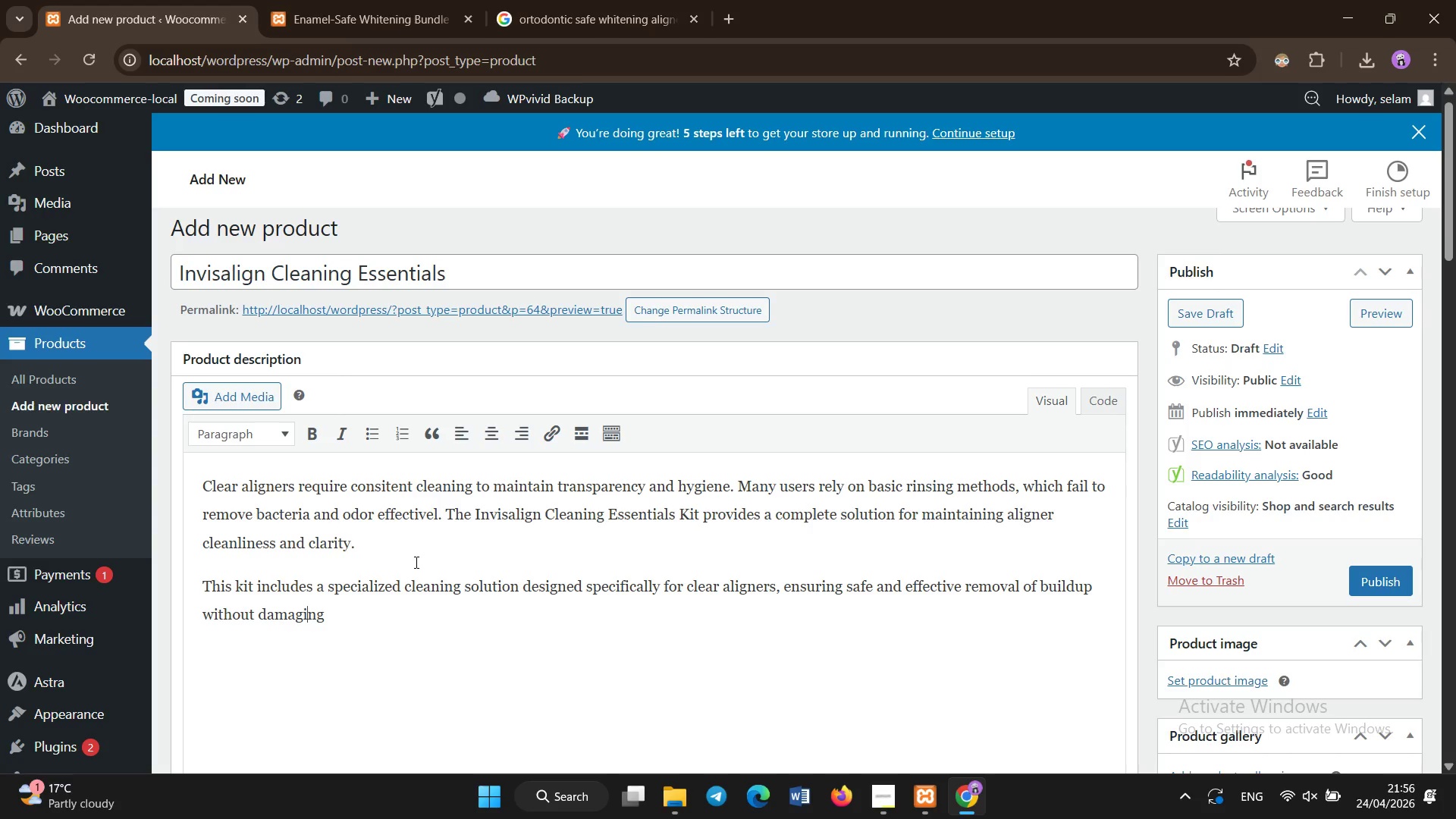 
key(ArrowRight)
 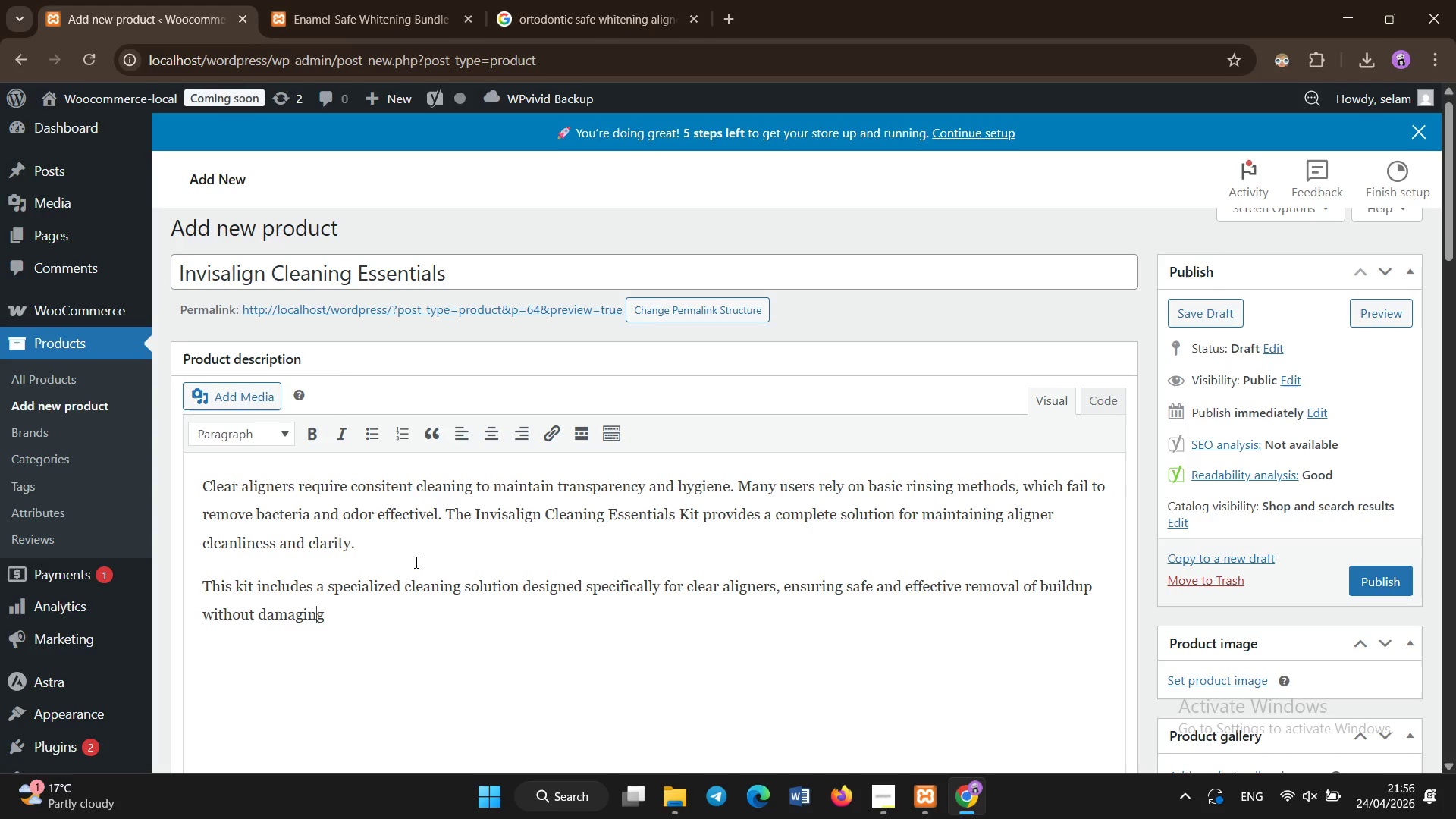 
key(ArrowRight)
 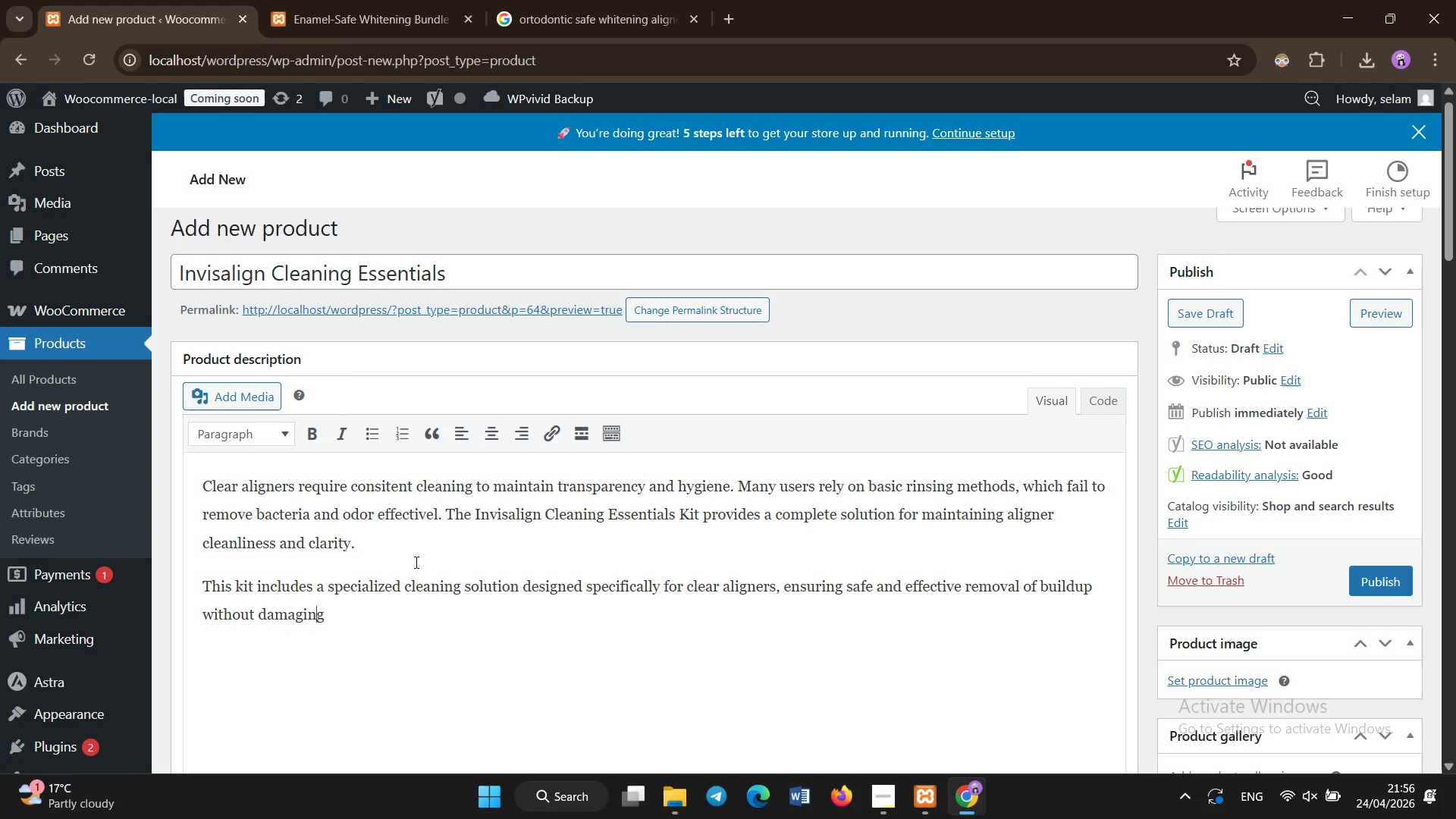 
key(ArrowRight)
 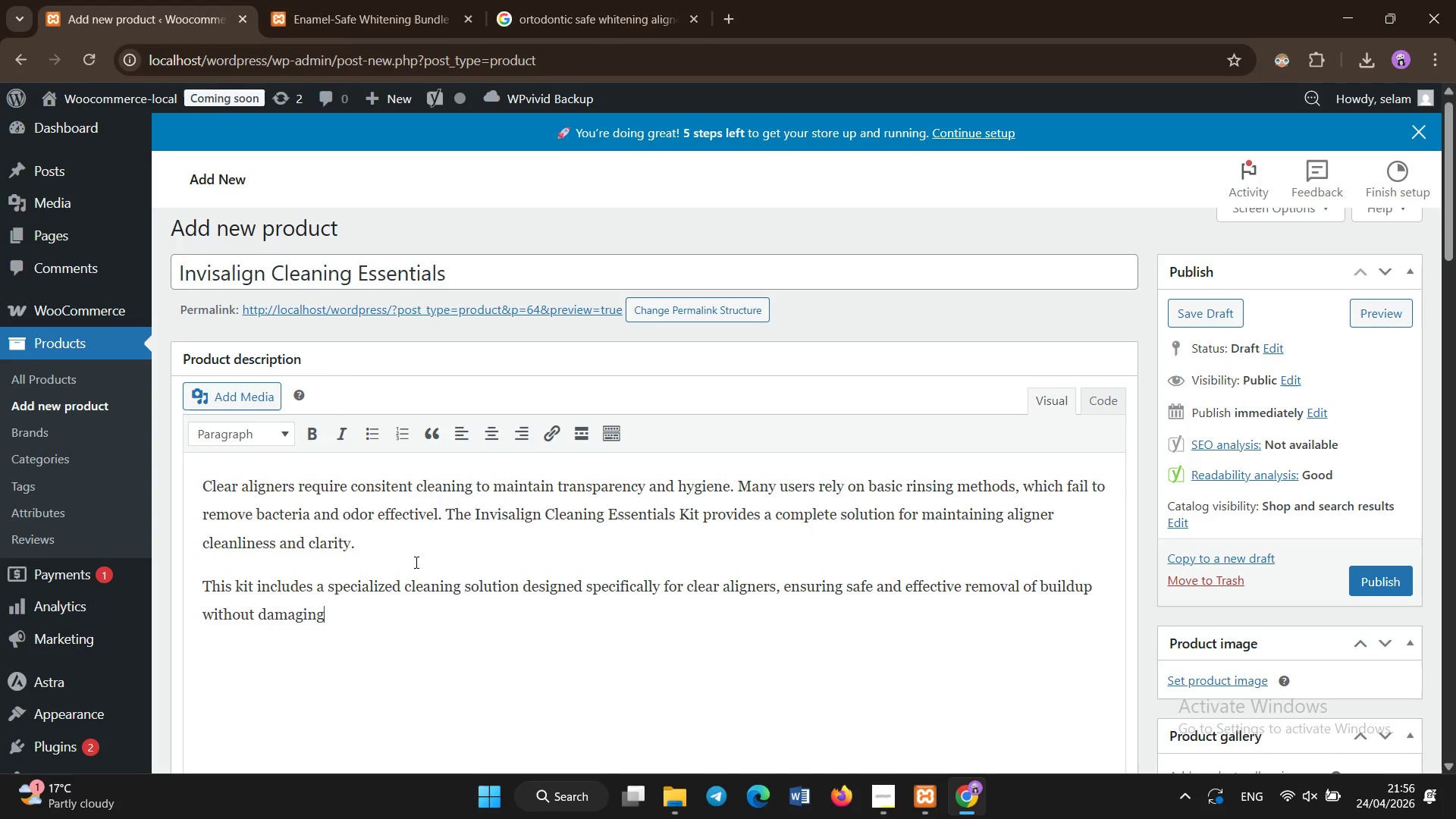 
key(ArrowRight)
 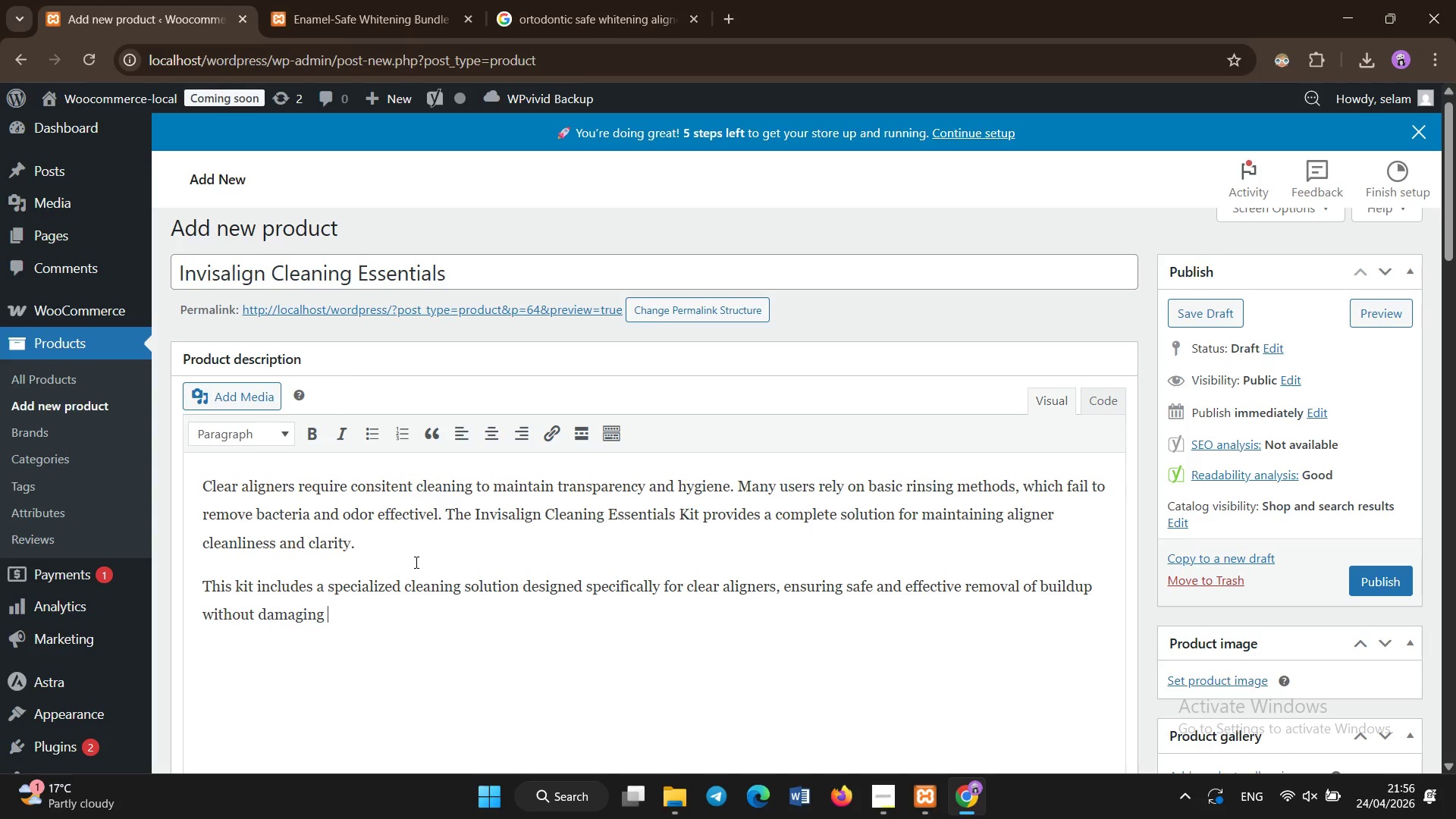 
type(the material. It supports dial)
key(Backspace)
key(Backspace)
key(Backspace)
type(ail )
key(Backspace)
type(y hygiene routines while preserving tha)
key(Backspace)
type(e appearance and function of aligners.)
 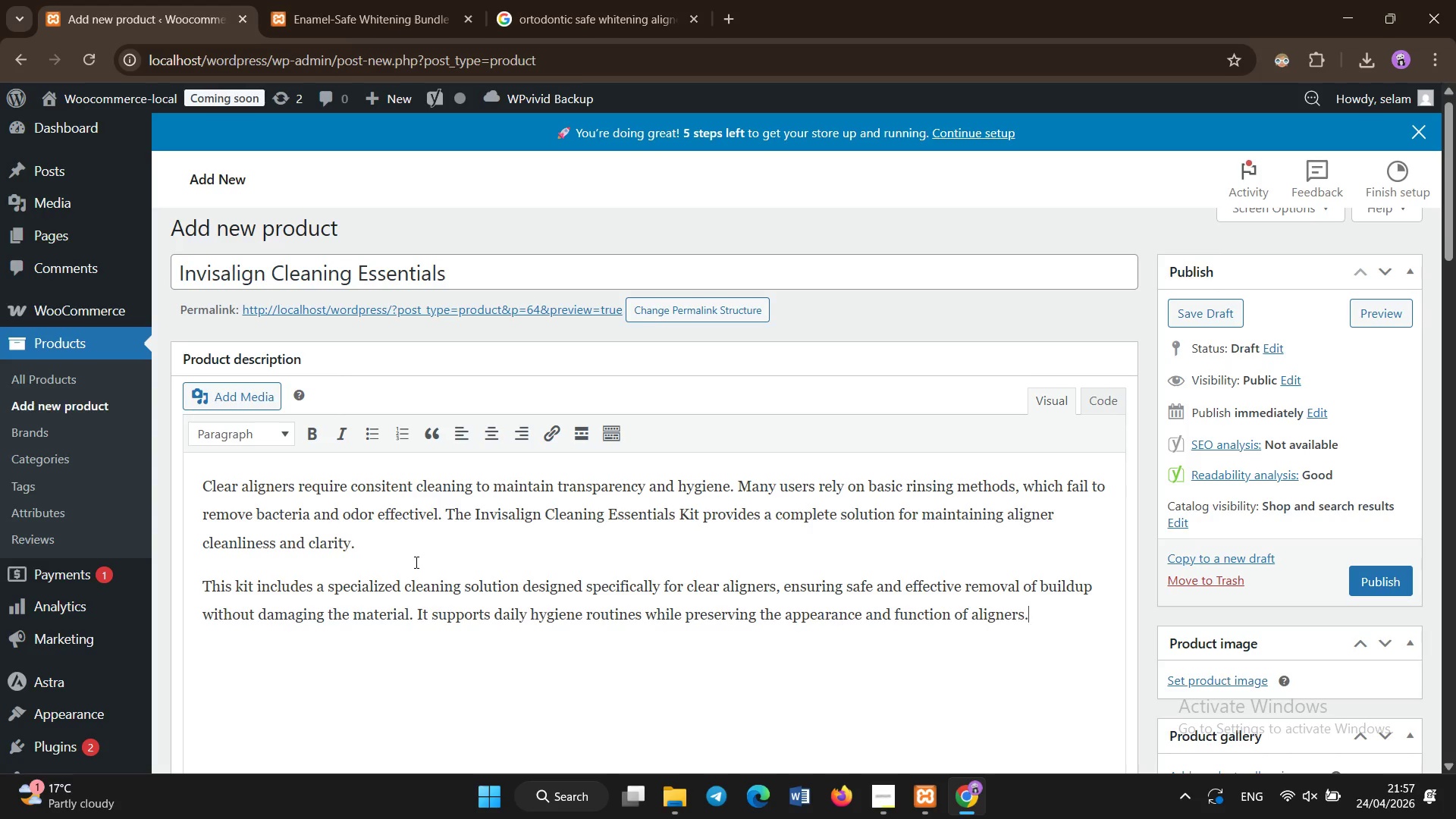 
scroll: coordinate [416, 563], scroll_direction: none, amount: 0.0
 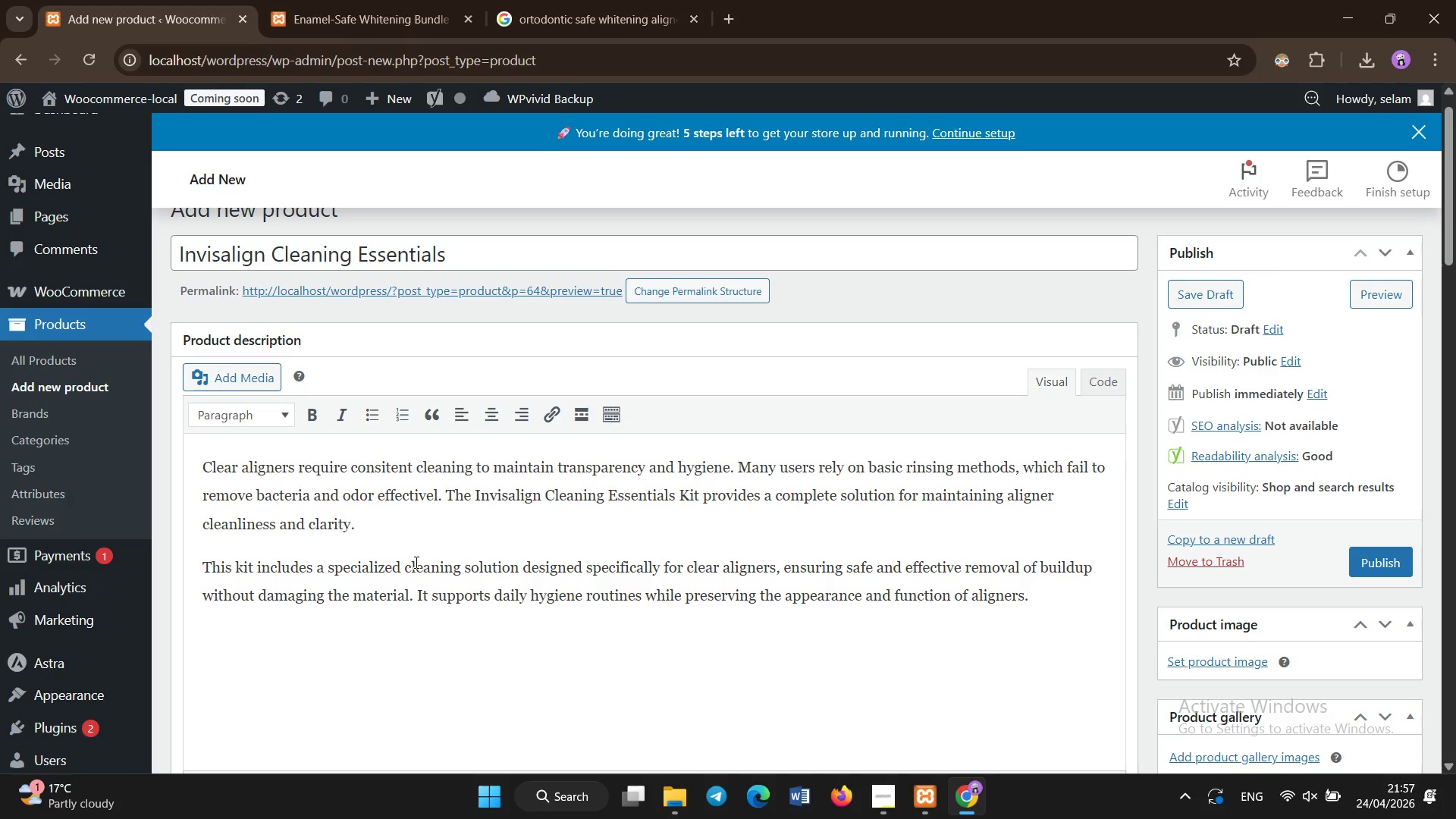 
key(Enter)
 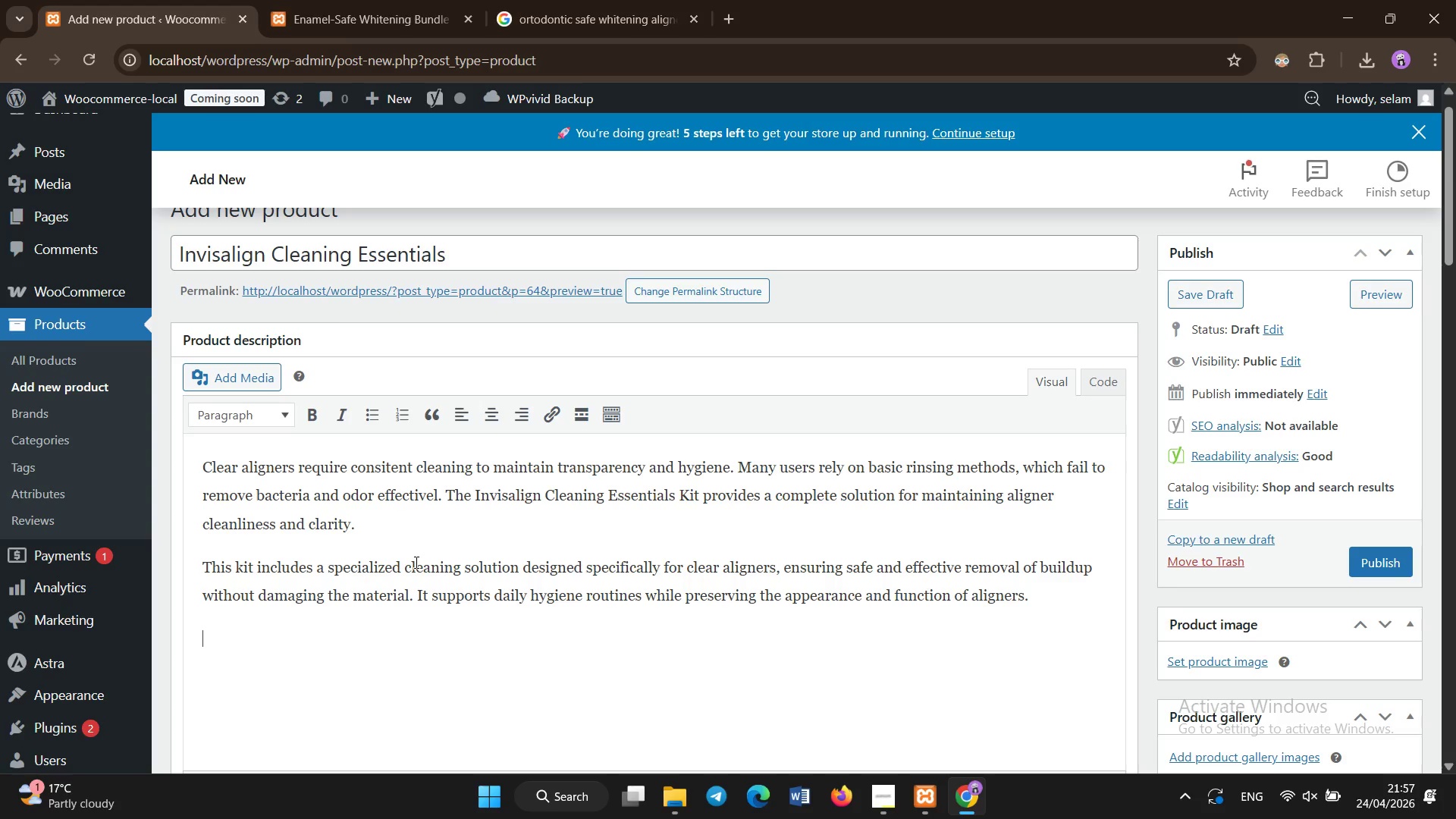 
type(ideal)
key(Backspace)
key(Backspace)
key(Backspace)
key(Backspace)
key(Backspace)
type(Ideal for Invisalign users, this product simplifies maintenance and impo)
key(Backspace)
type(roves overall oral hygiene )
key(Backspace)
type(. By using proper cleaning methods )
key(Backspace)
type(, this product simpli)
key(Backspace)
key(Backspace)
key(Backspace)
key(Backspace)
key(Backspace)
key(Backspace)
key(Backspace)
key(Backspace)
key(Backspace)
key(Backspace)
key(Backspace)
key(Backspace)
key(Backspace)
key(Backspace)
key(Backspace)
key(Backspace)
key(Backspace)
key(Backspace)
key(Backspace)
type(users can extend the life of the)
key(Backspace)
type(eir aligner and avoid dis)
key(Backspace)
type(scoloration)
 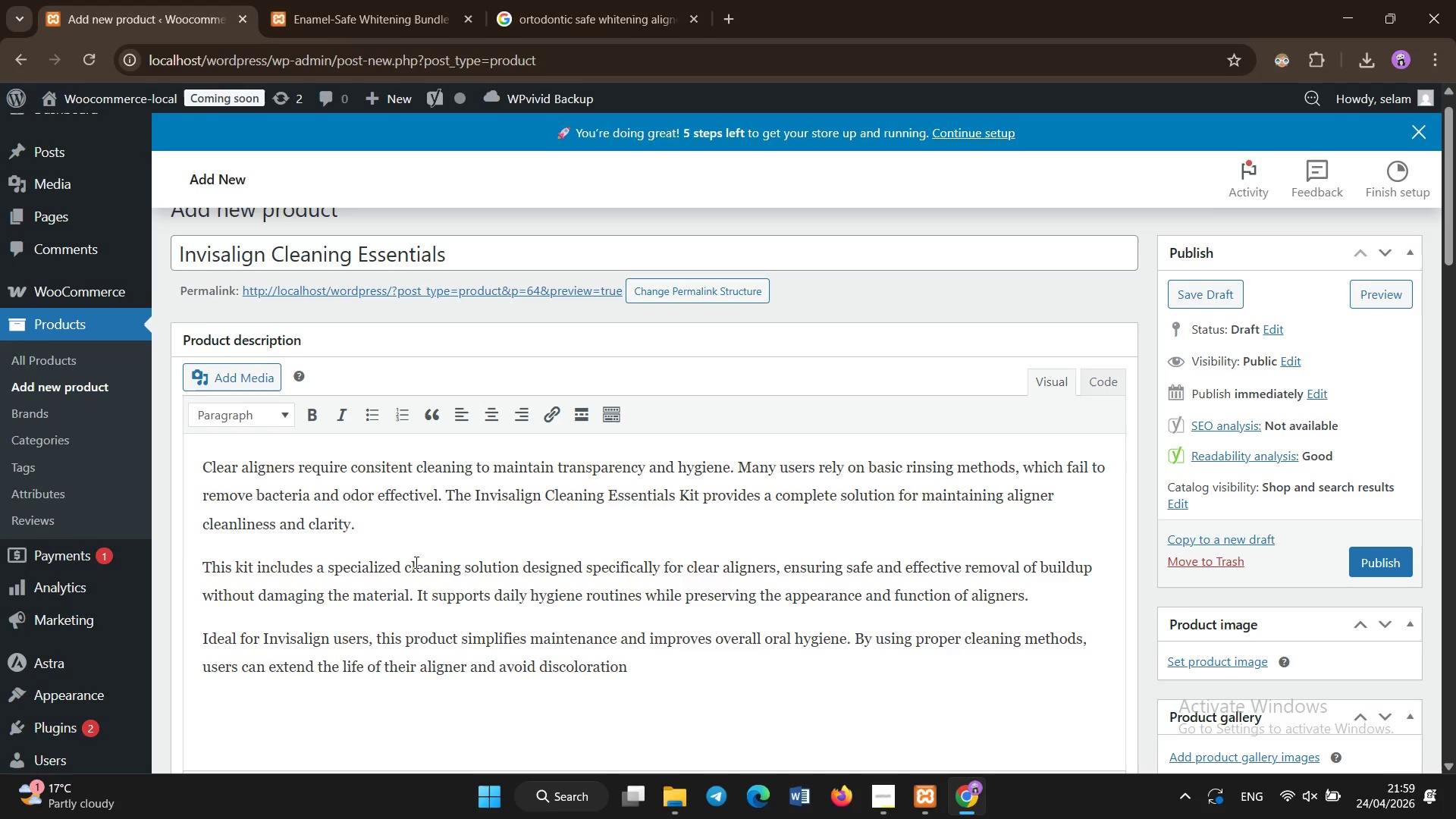 
key(Enter)
 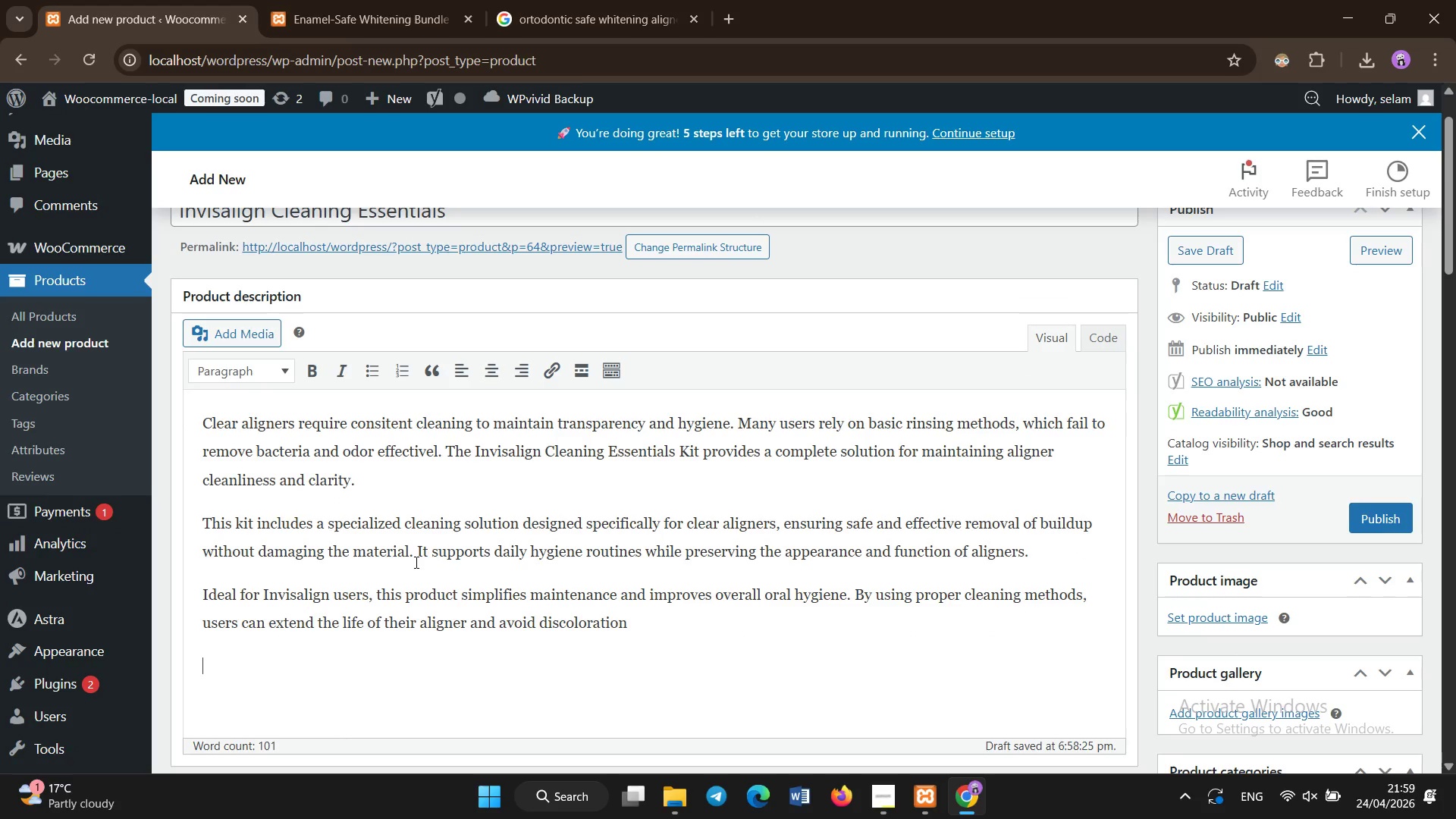 
type(This kit is essential for maintaining a clean )
key(Backspace)
type(, clear )
key(Backspace)
type(, and hygienic orthodontic experience.)
 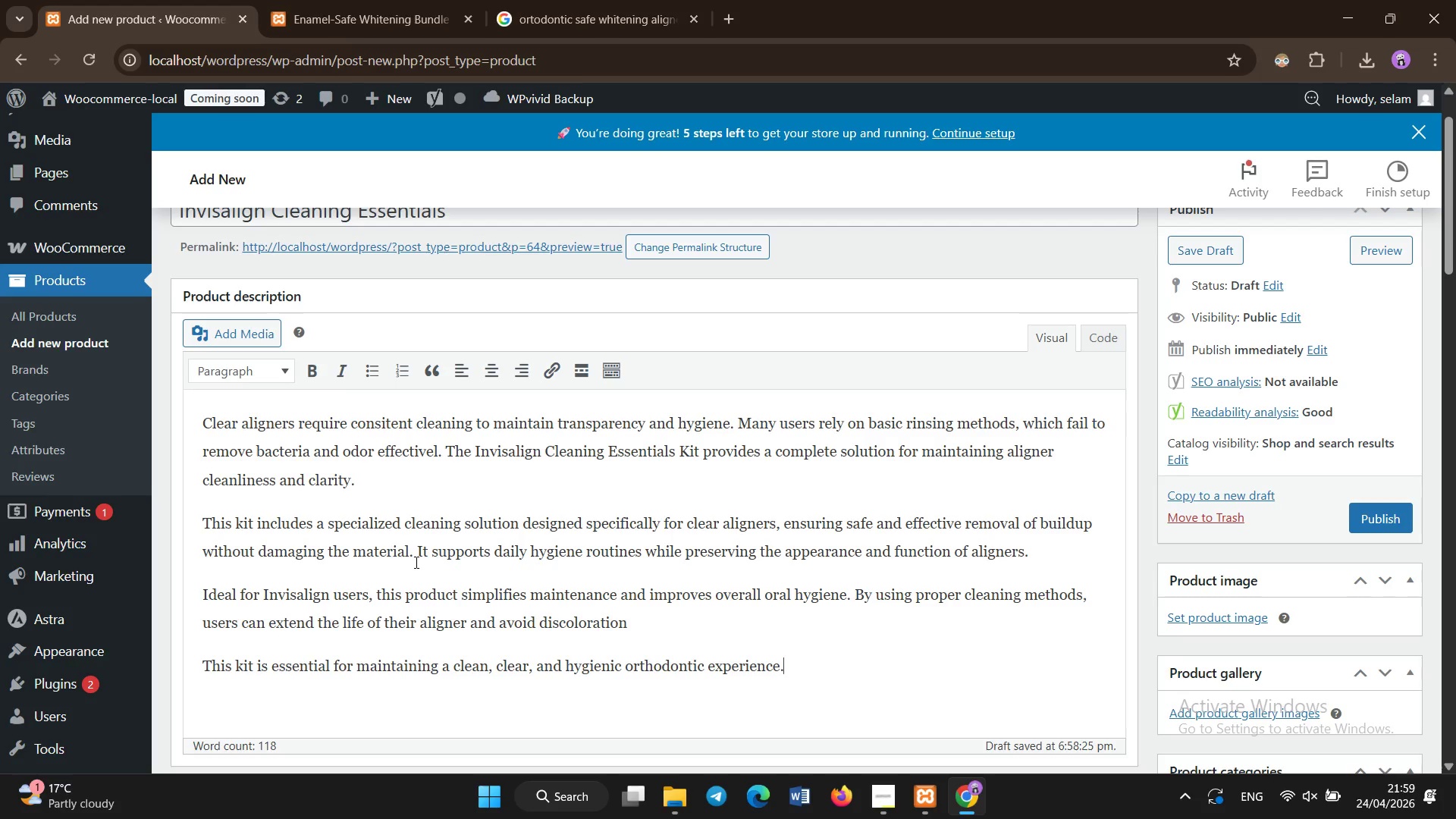 
left_click([416, 563])
 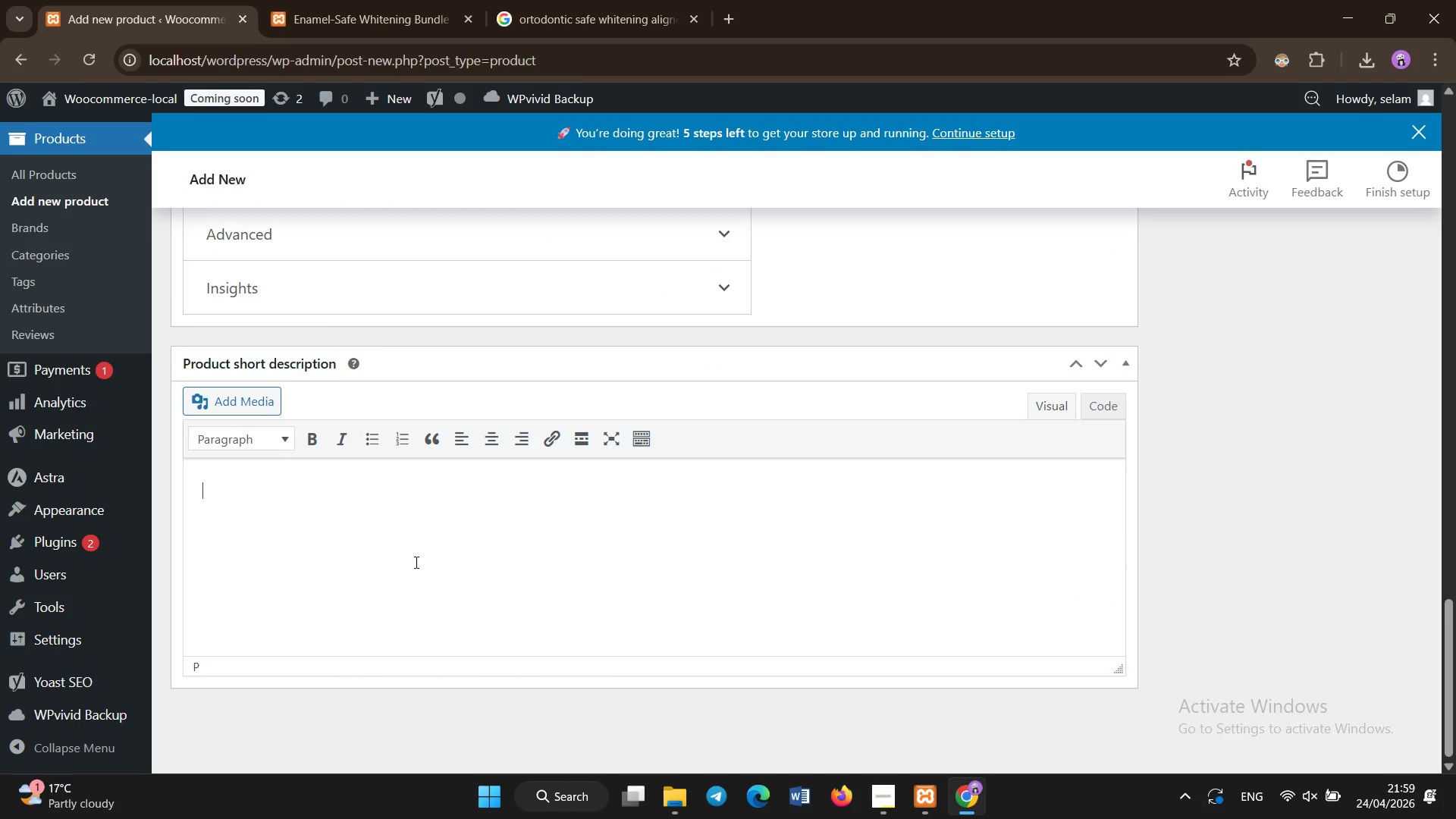 
scroll: coordinate [416, 563], scroll_direction: down, amount: 23.0
 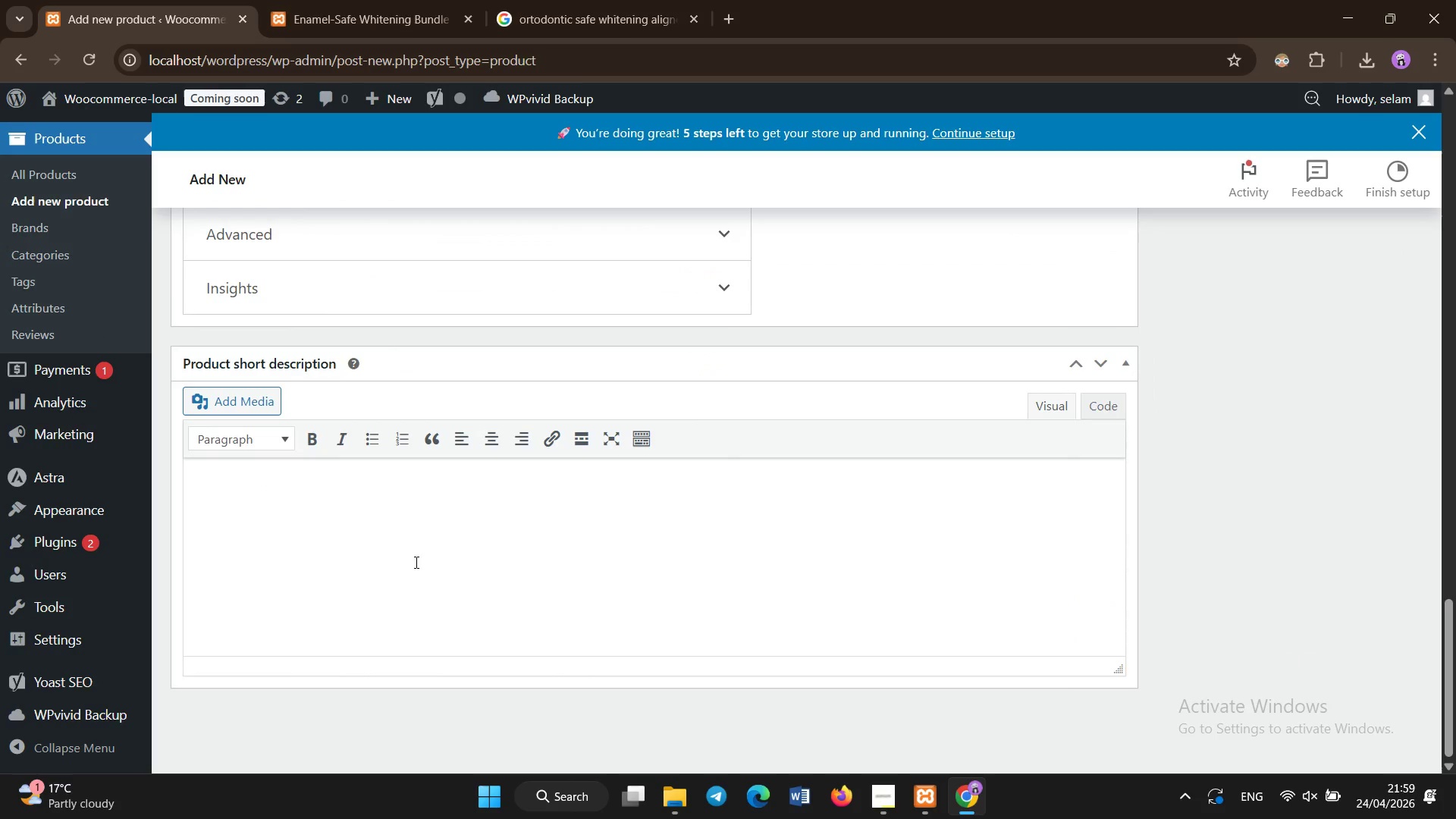 
type(Daily cleaning Kit for Invisalign user )
 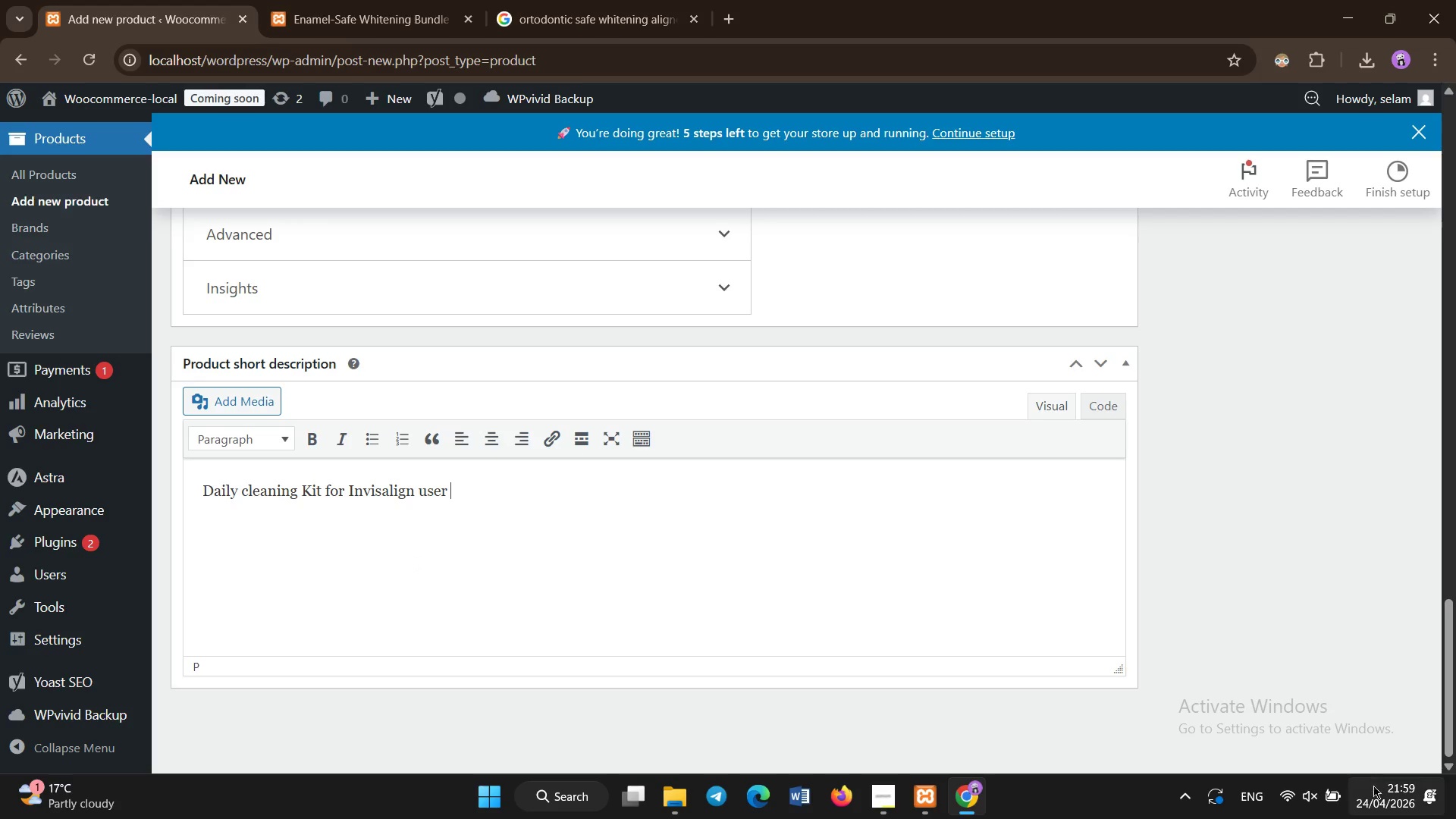 
mouse_move([1298, 777])
 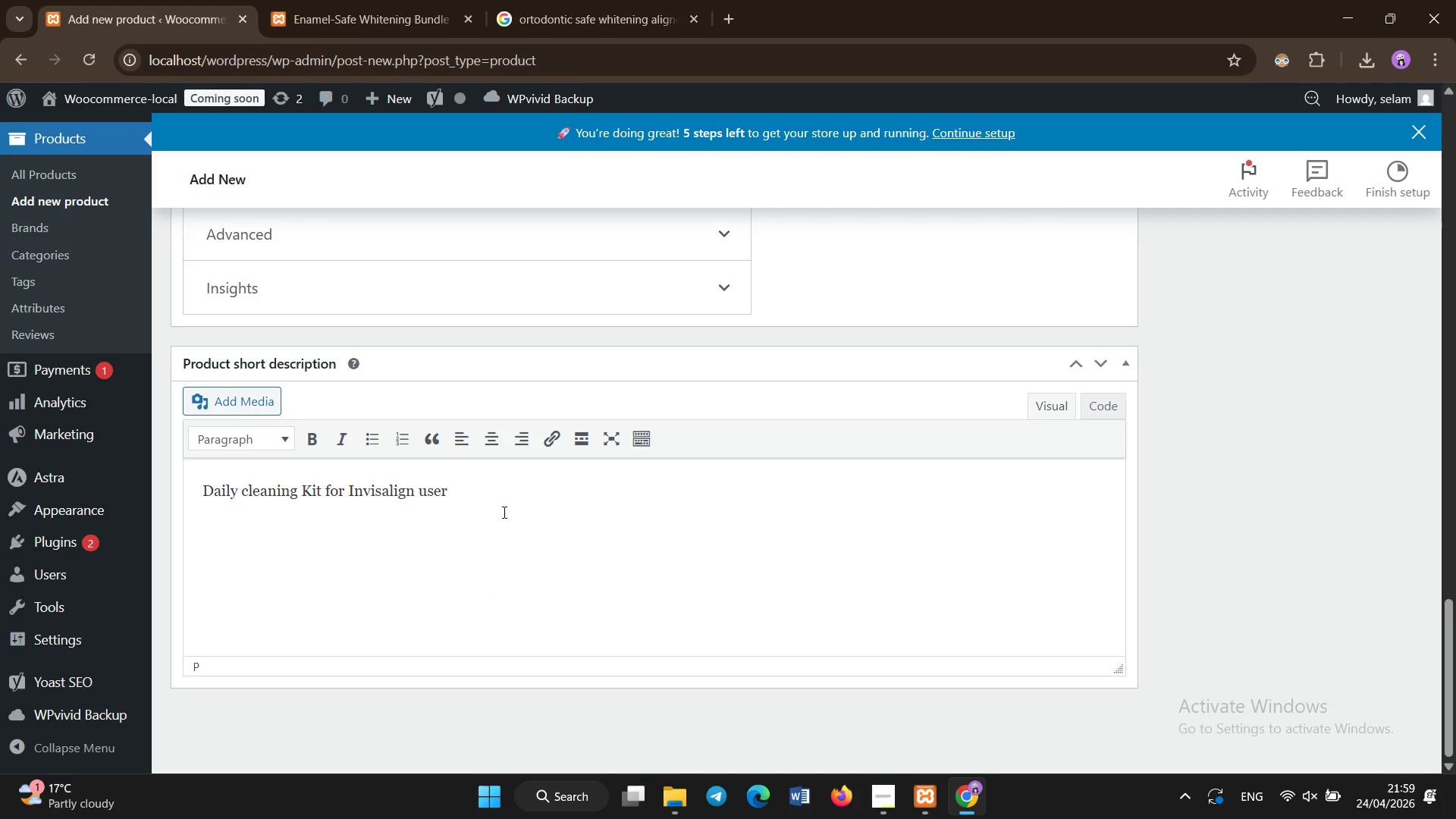 
type(users to maintain )
 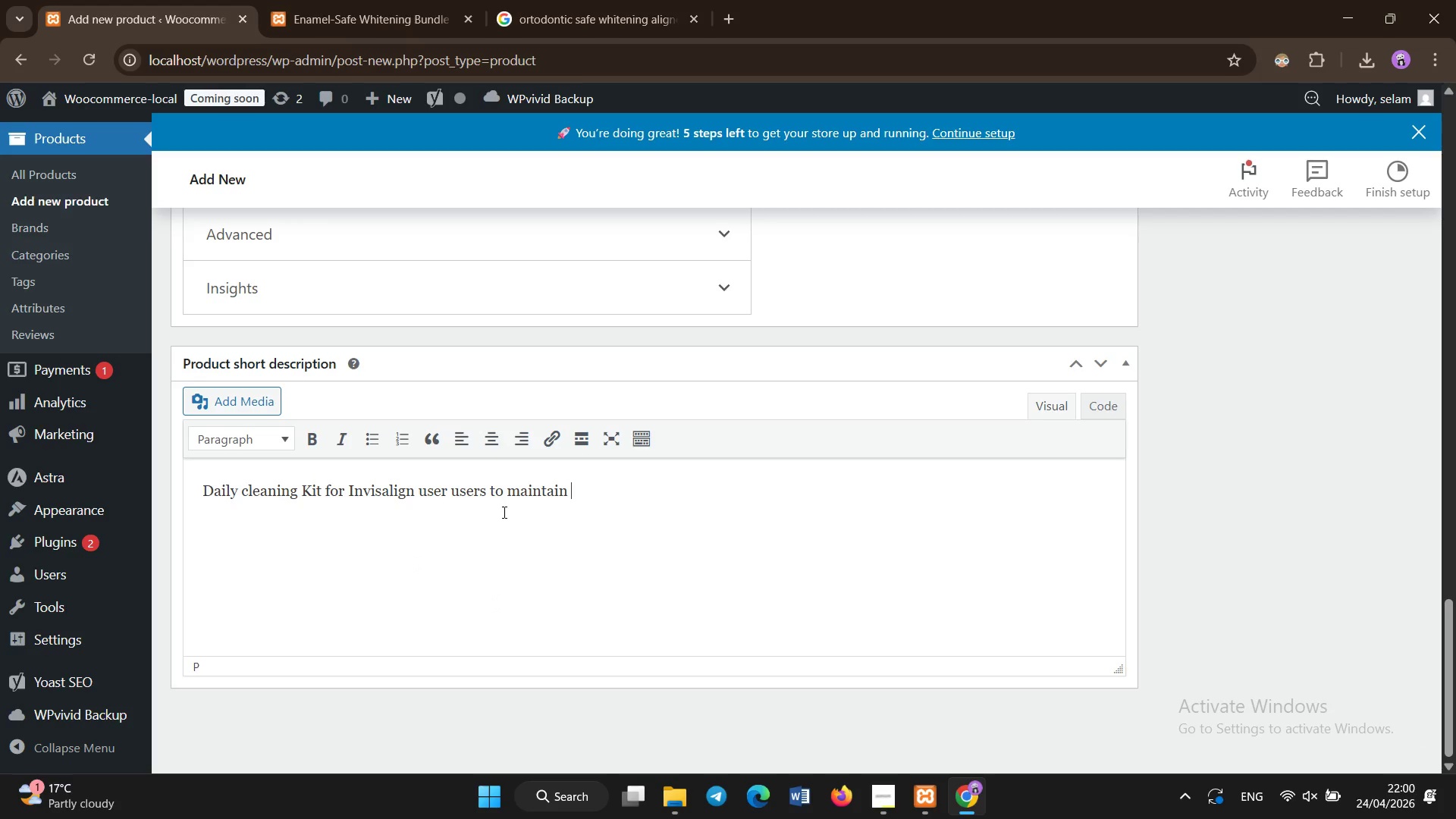 
type(clear and hygienic aligner)
 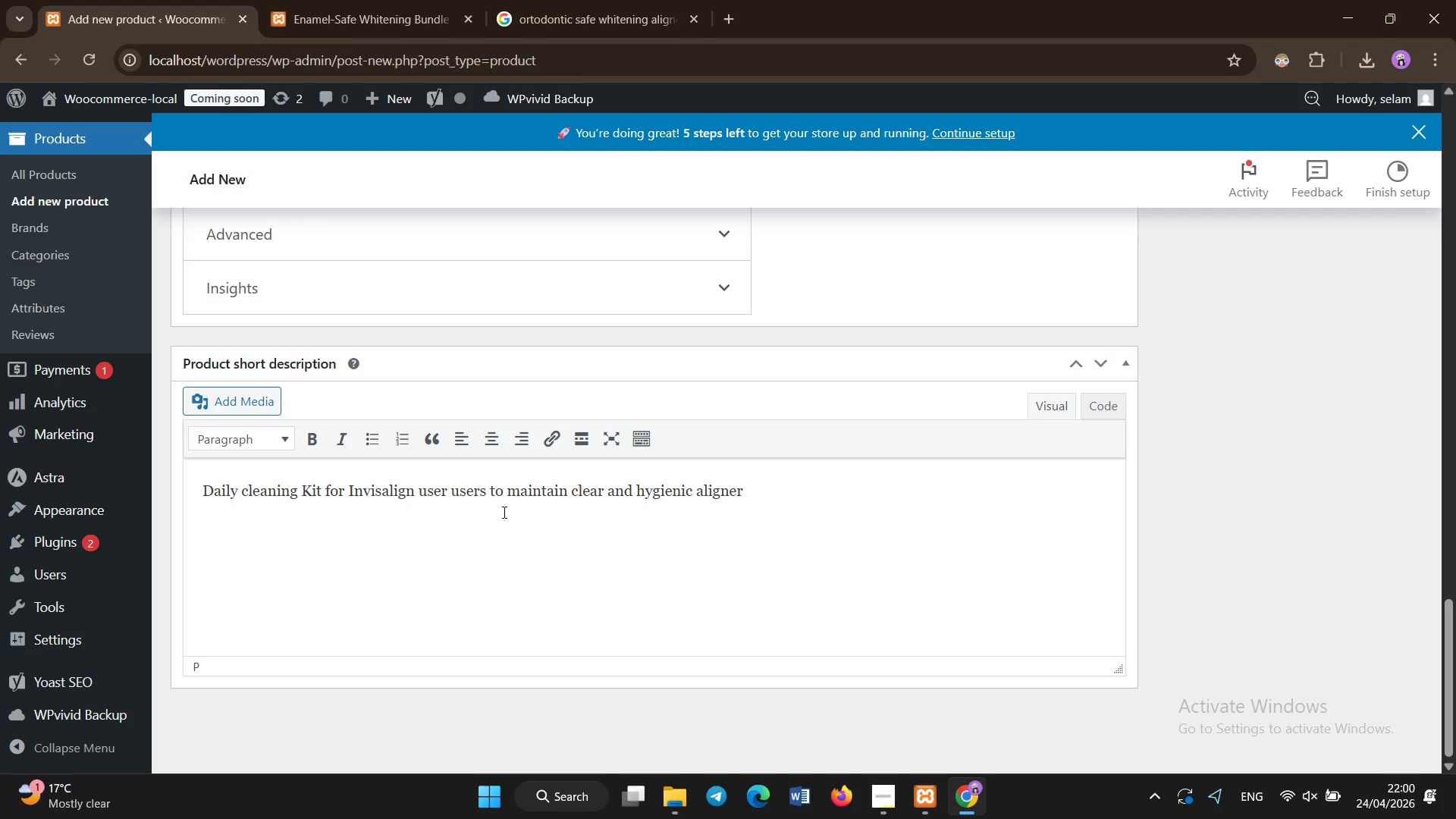 
scroll: coordinate [499, 513], scroll_direction: up, amount: 13.0
 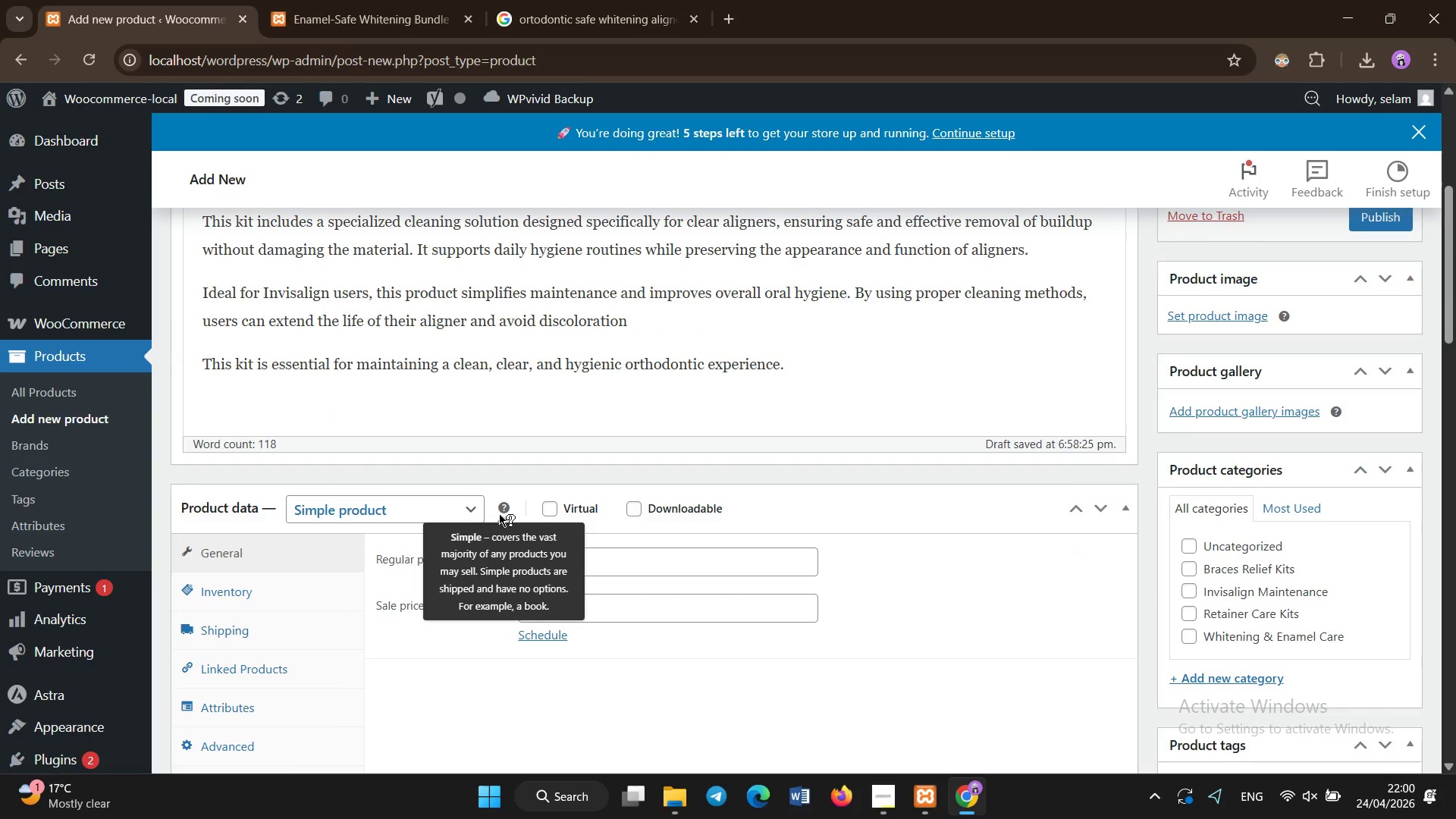 
left_click([797, 529])
 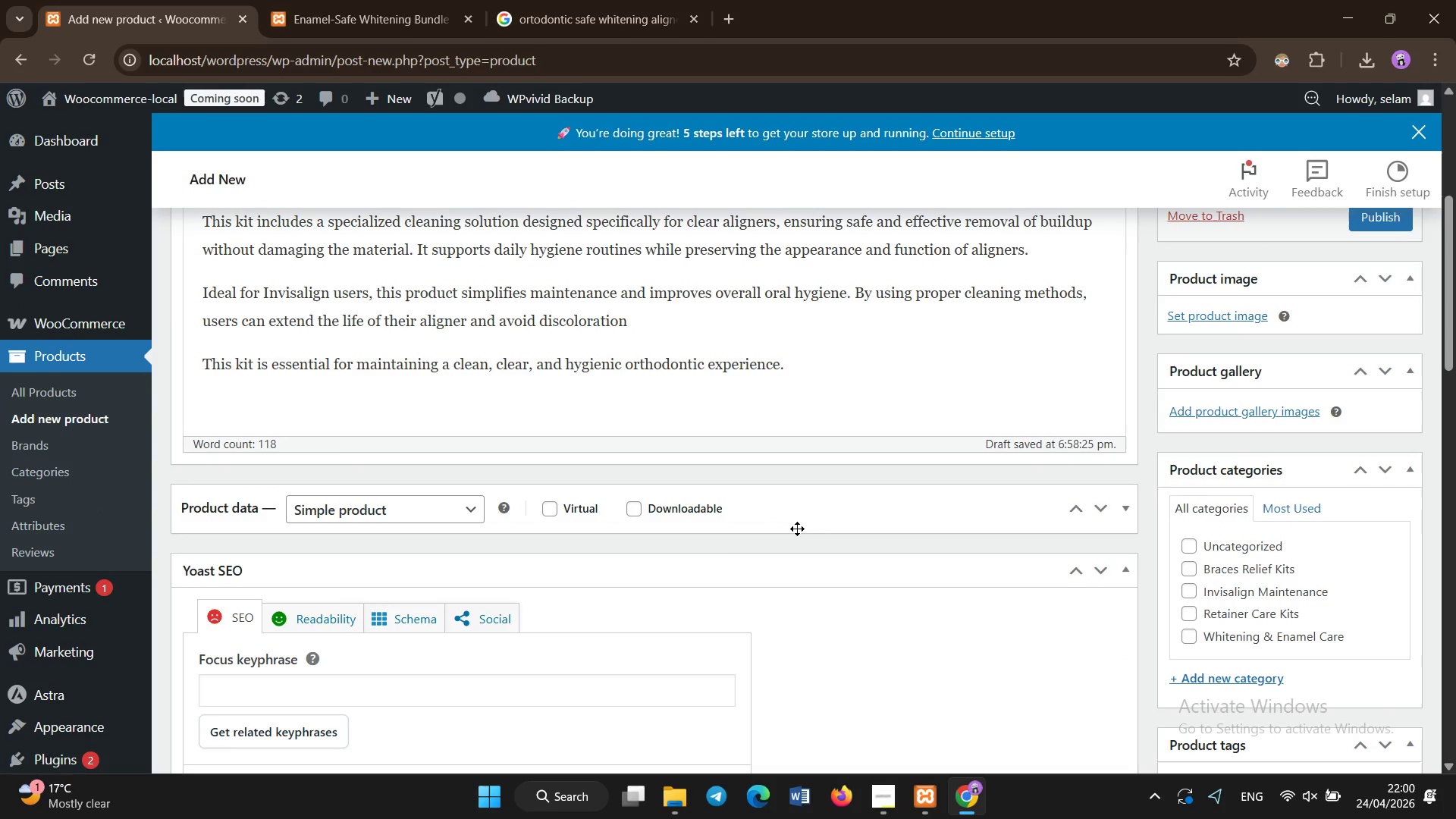 
left_click([797, 529])
 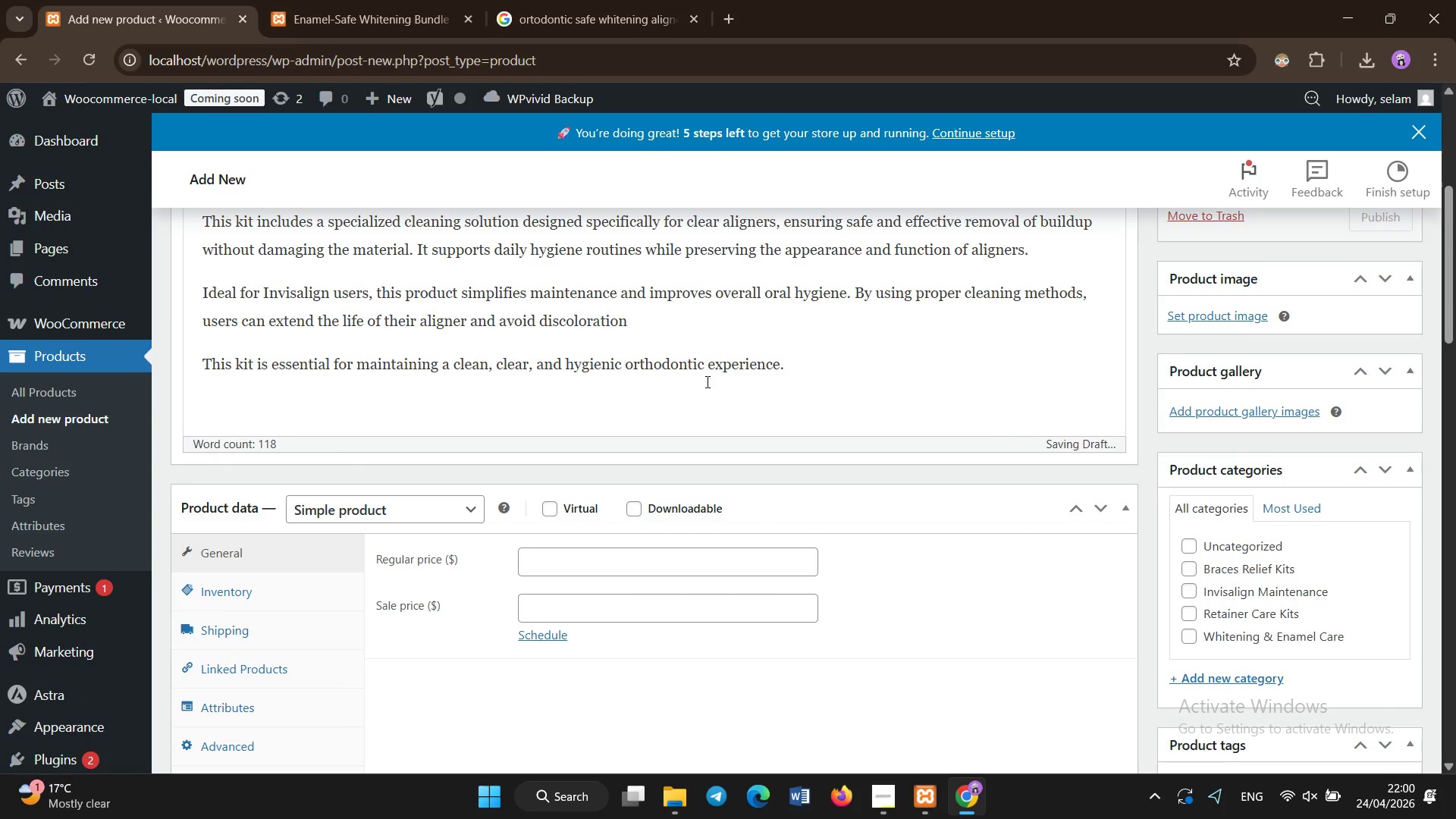 
left_click([708, 391])
 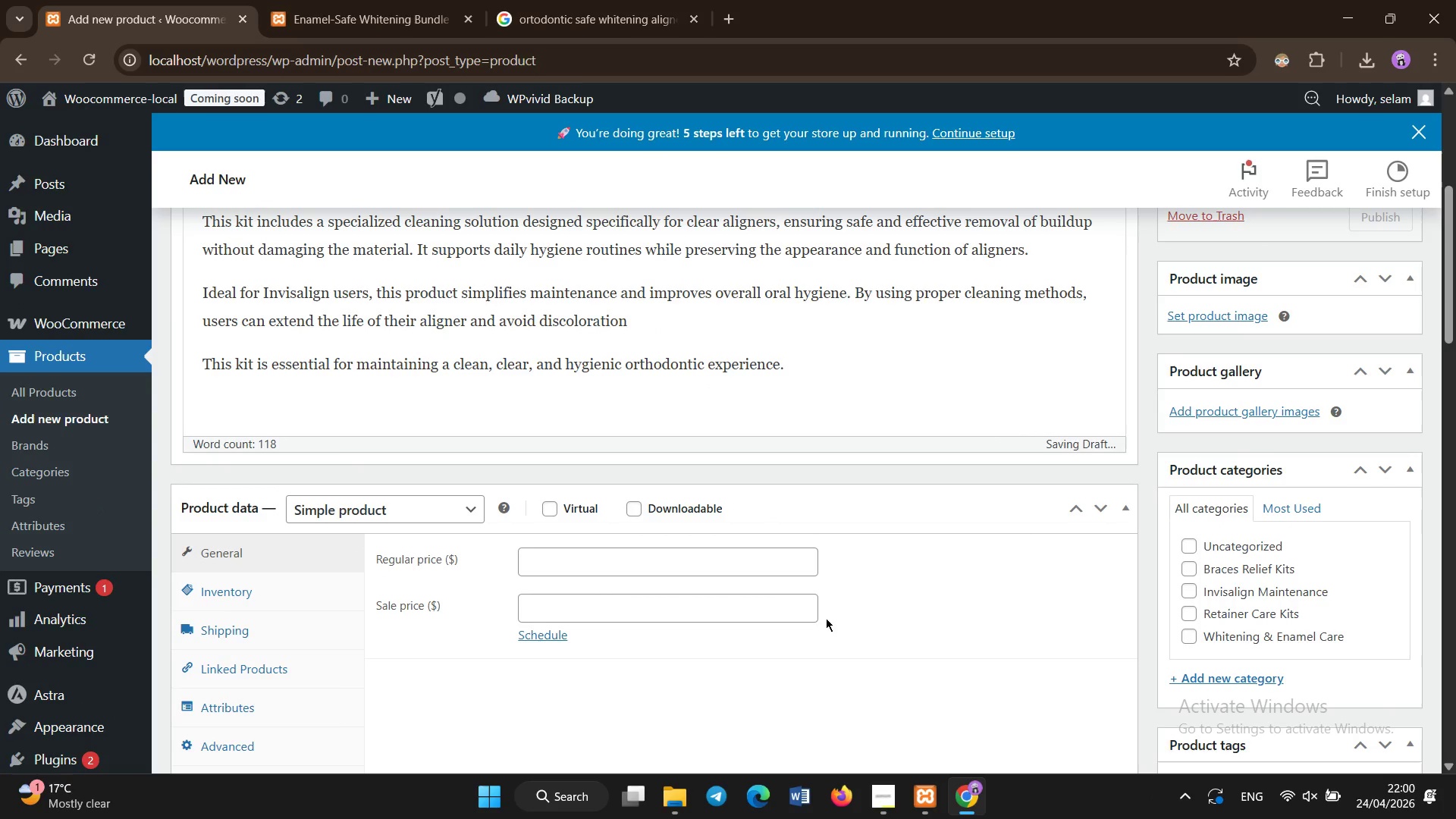 
left_click([826, 618])
 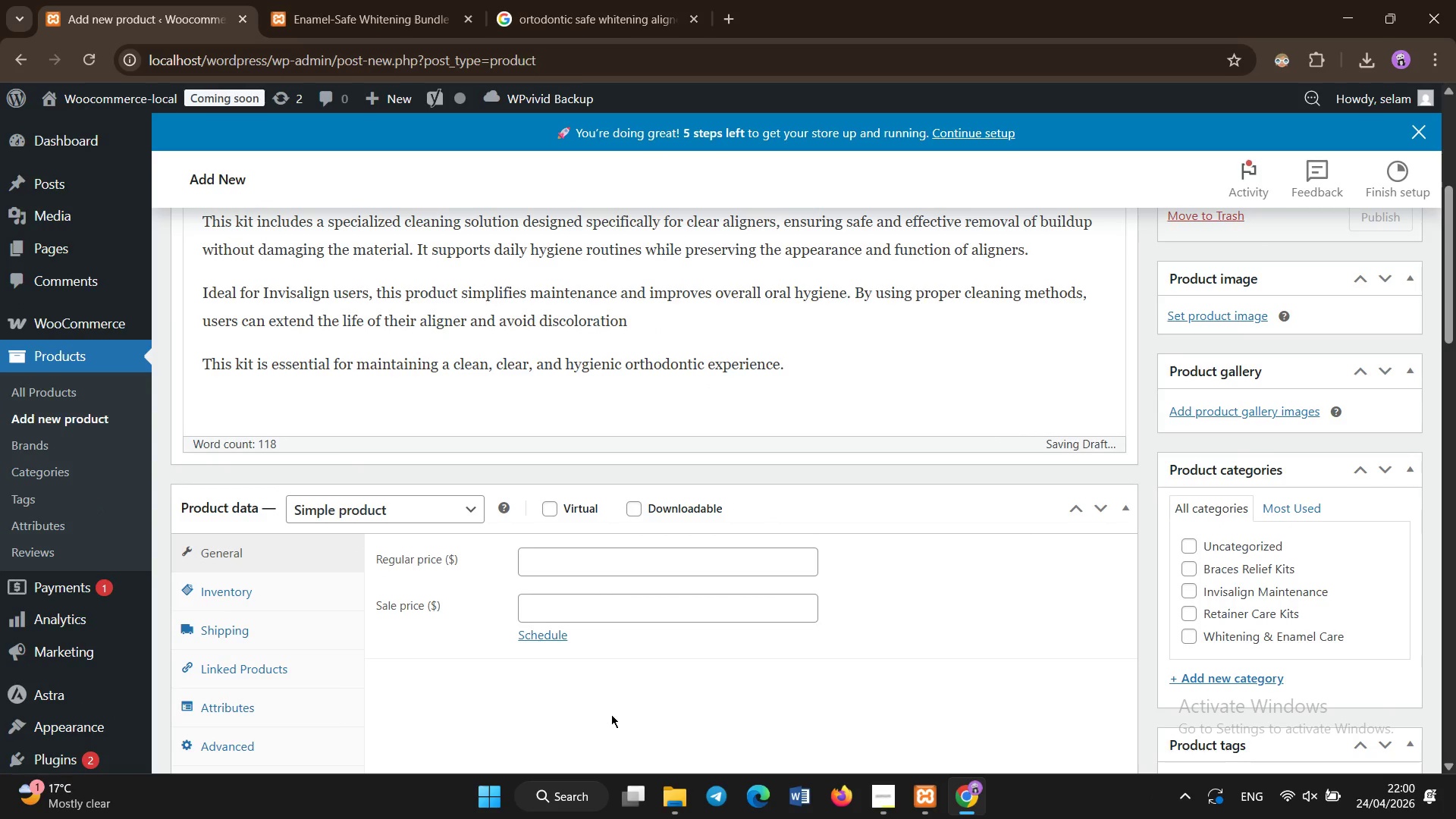 
left_click([611, 714])
 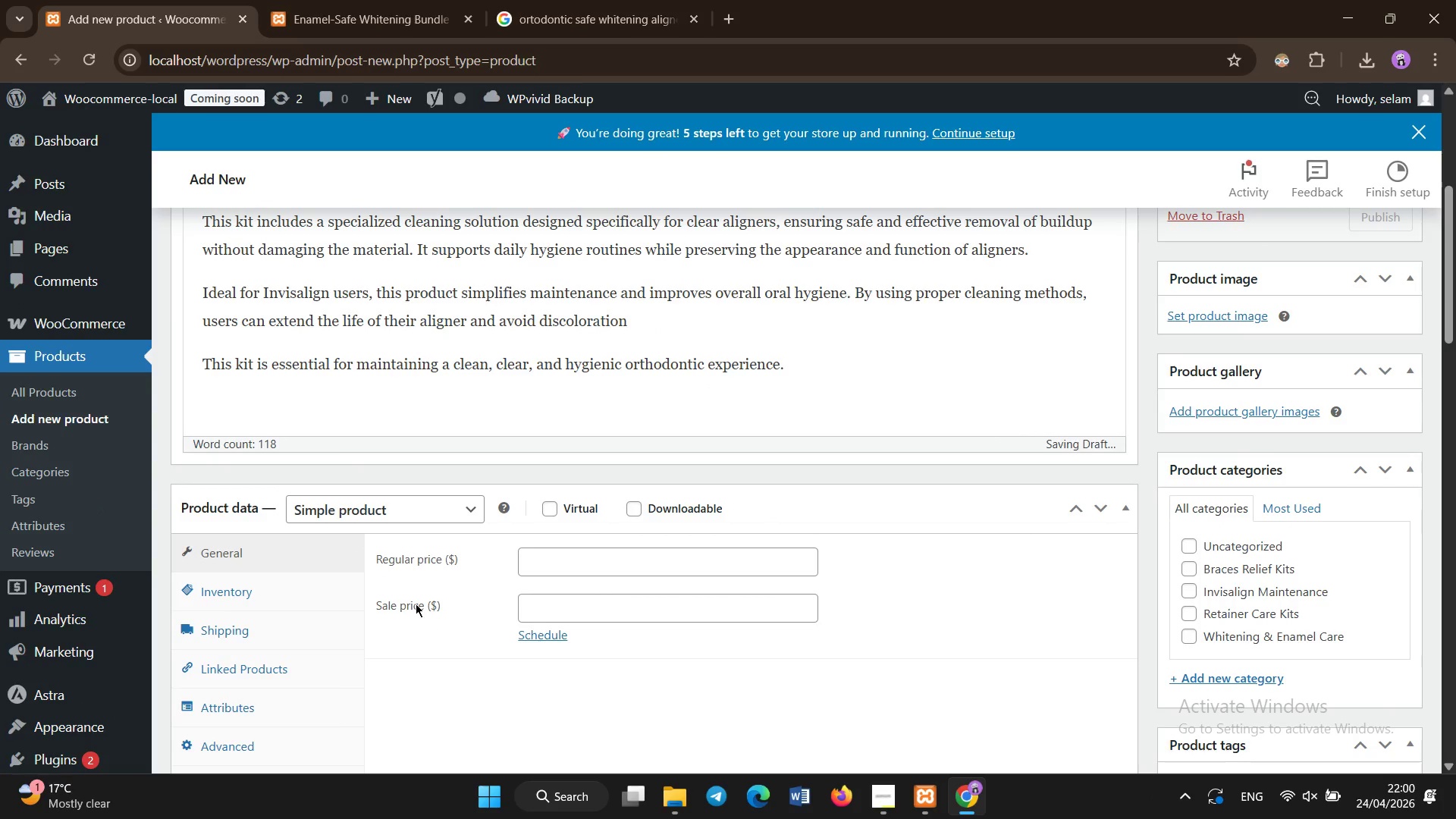 
left_click([416, 604])
 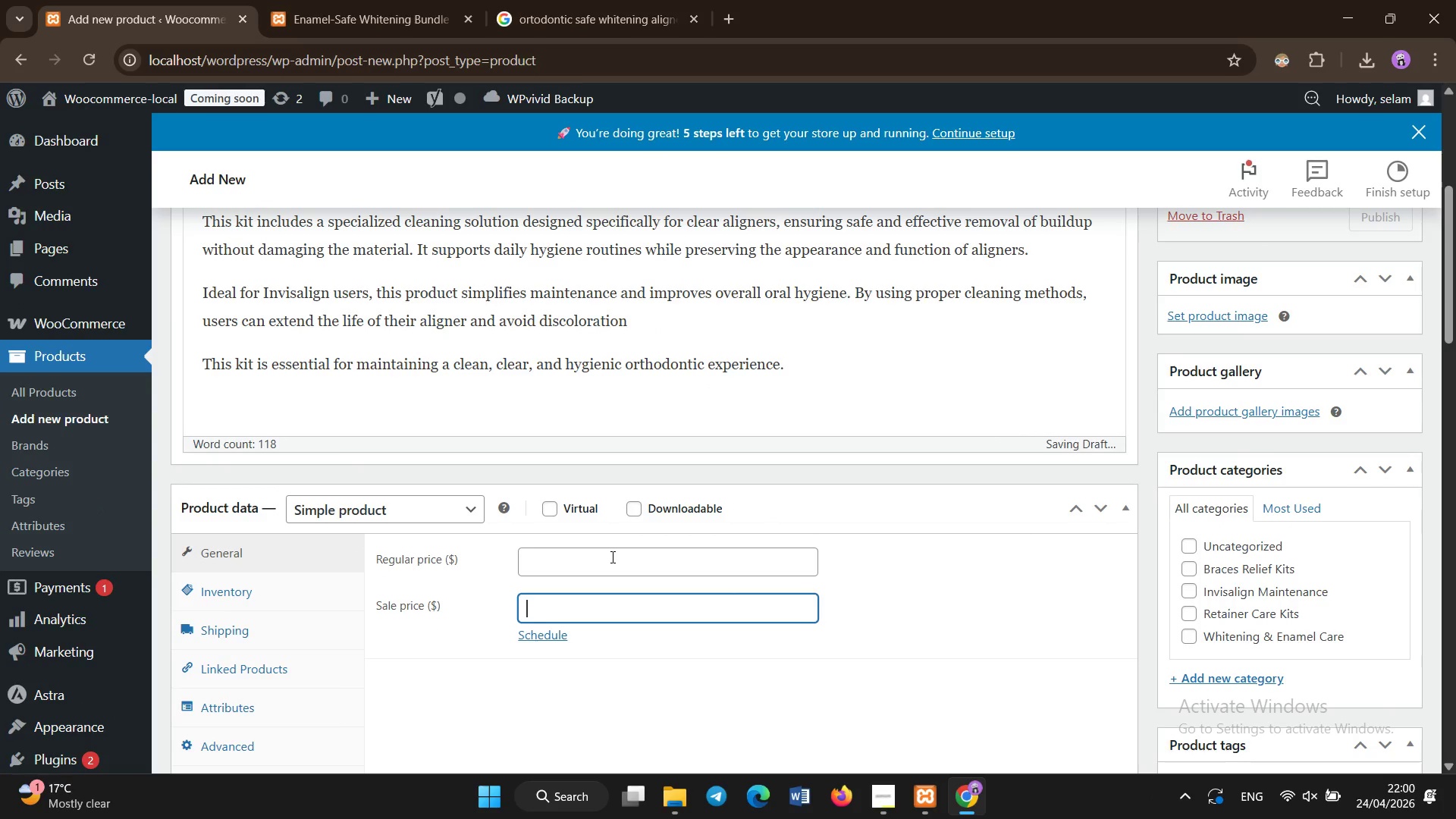 
left_click([613, 557])
 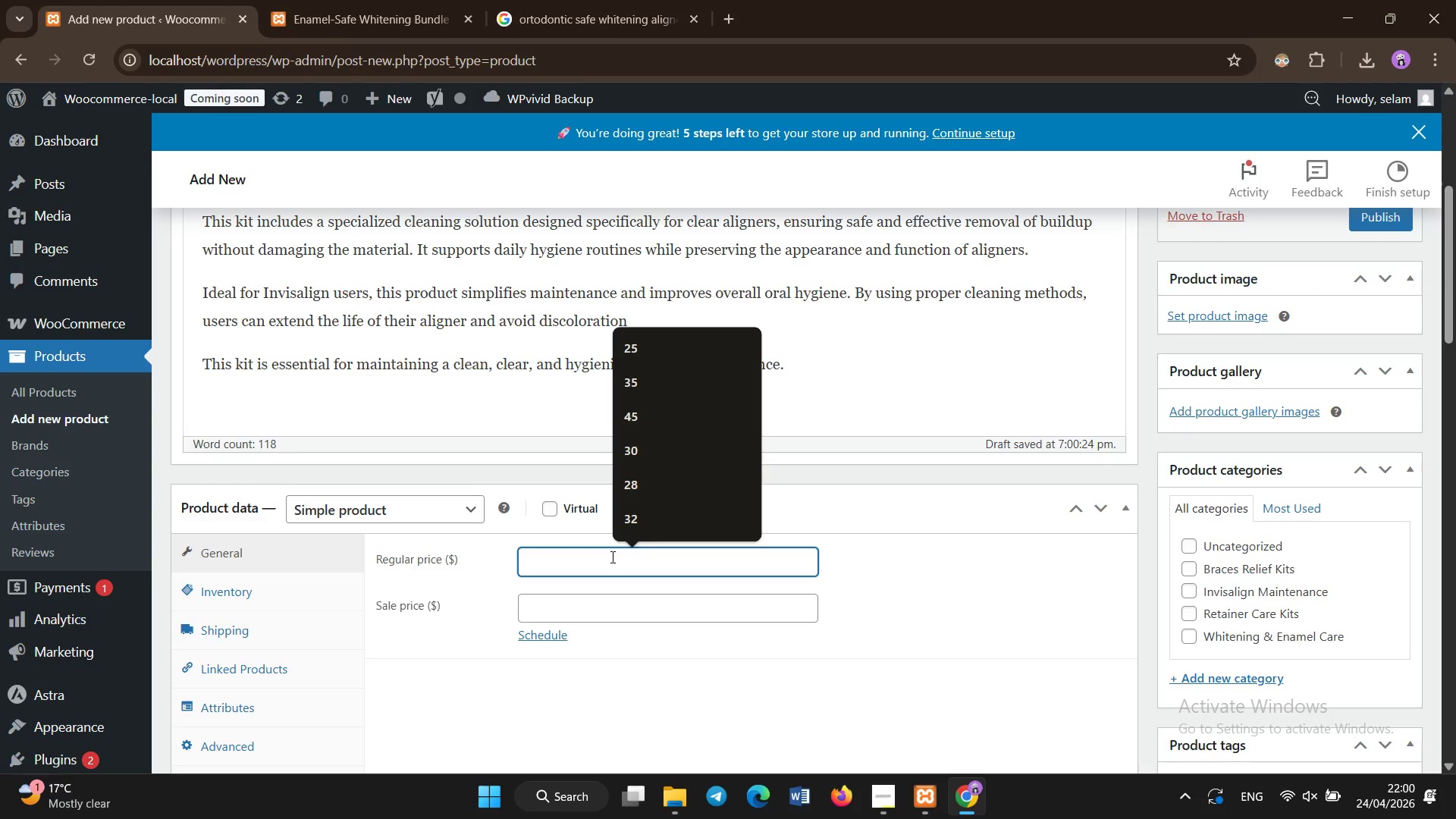 
type(25)
 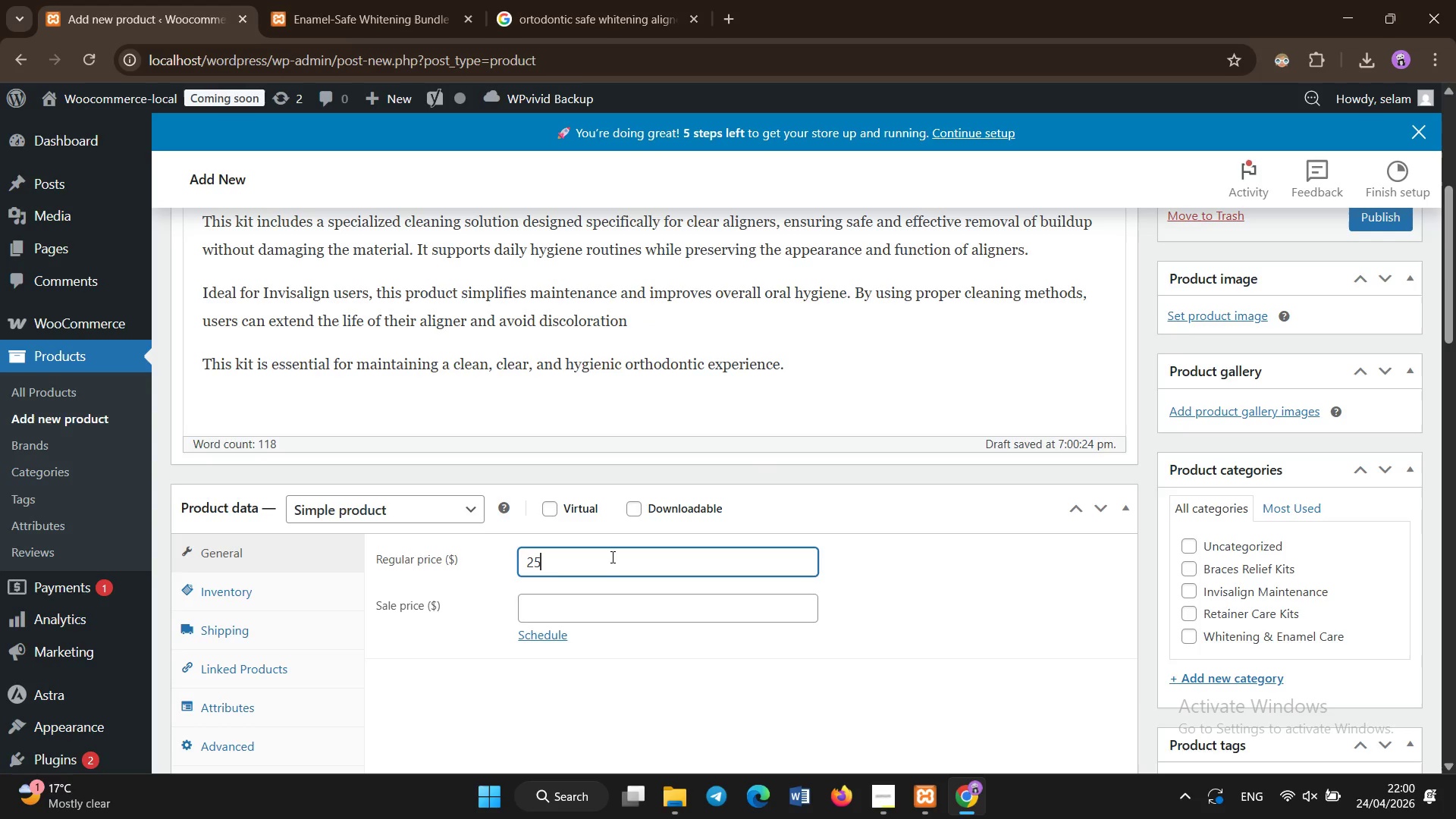 
scroll: coordinate [613, 557], scroll_direction: up, amount: 2.0
 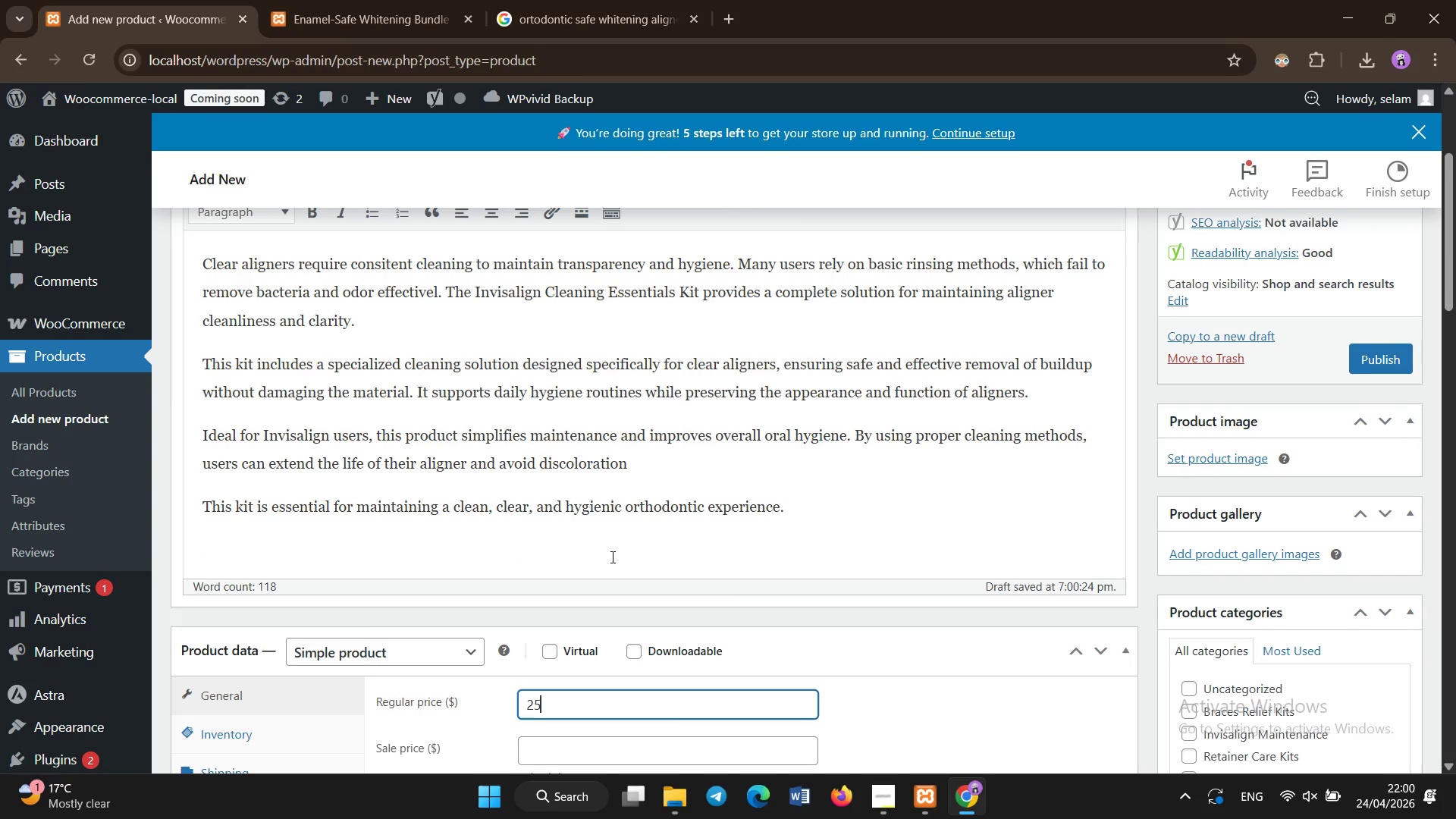 
scroll: coordinate [613, 557], scroll_direction: none, amount: 0.0
 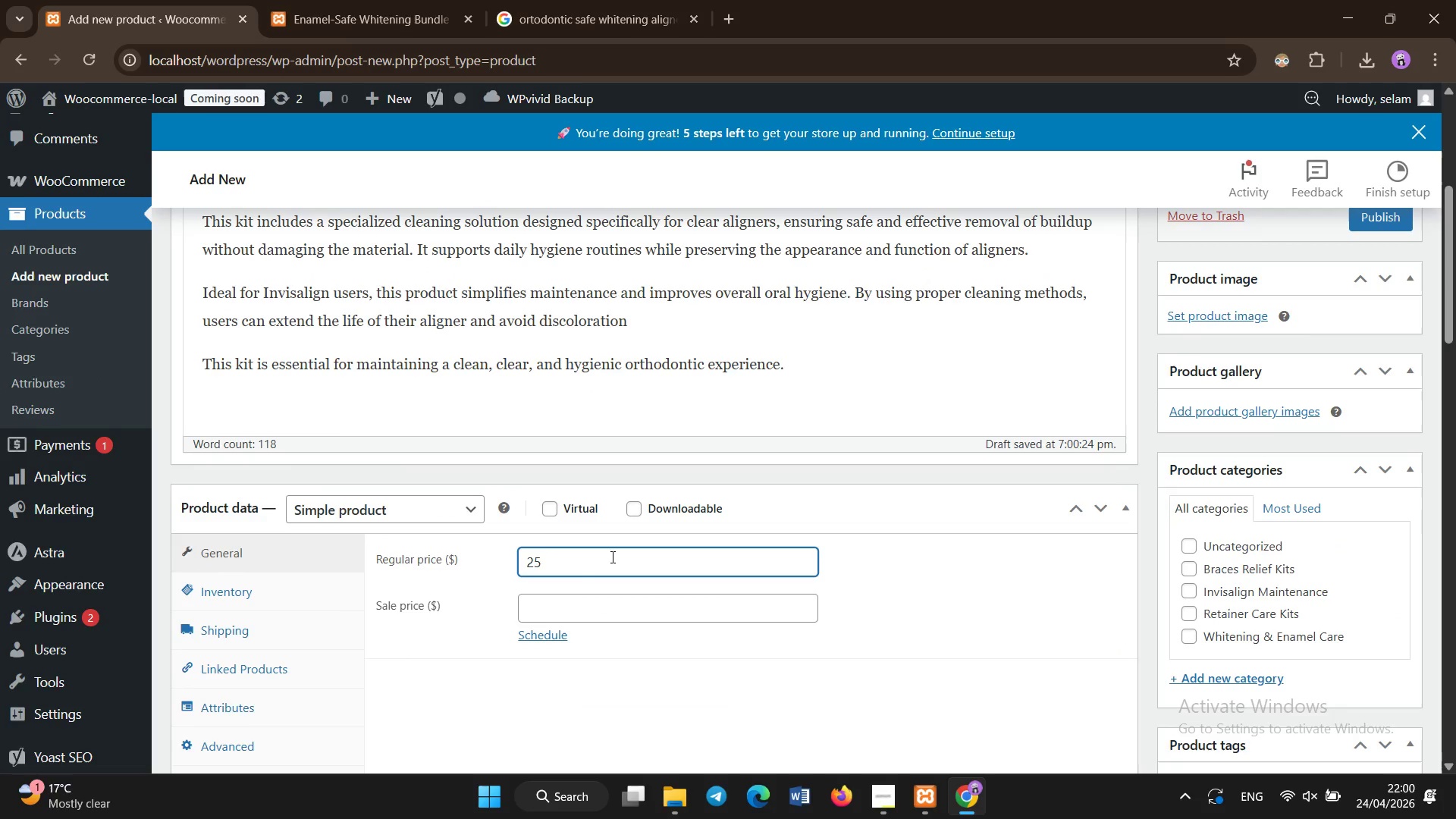 
key(ArrowLeft)
 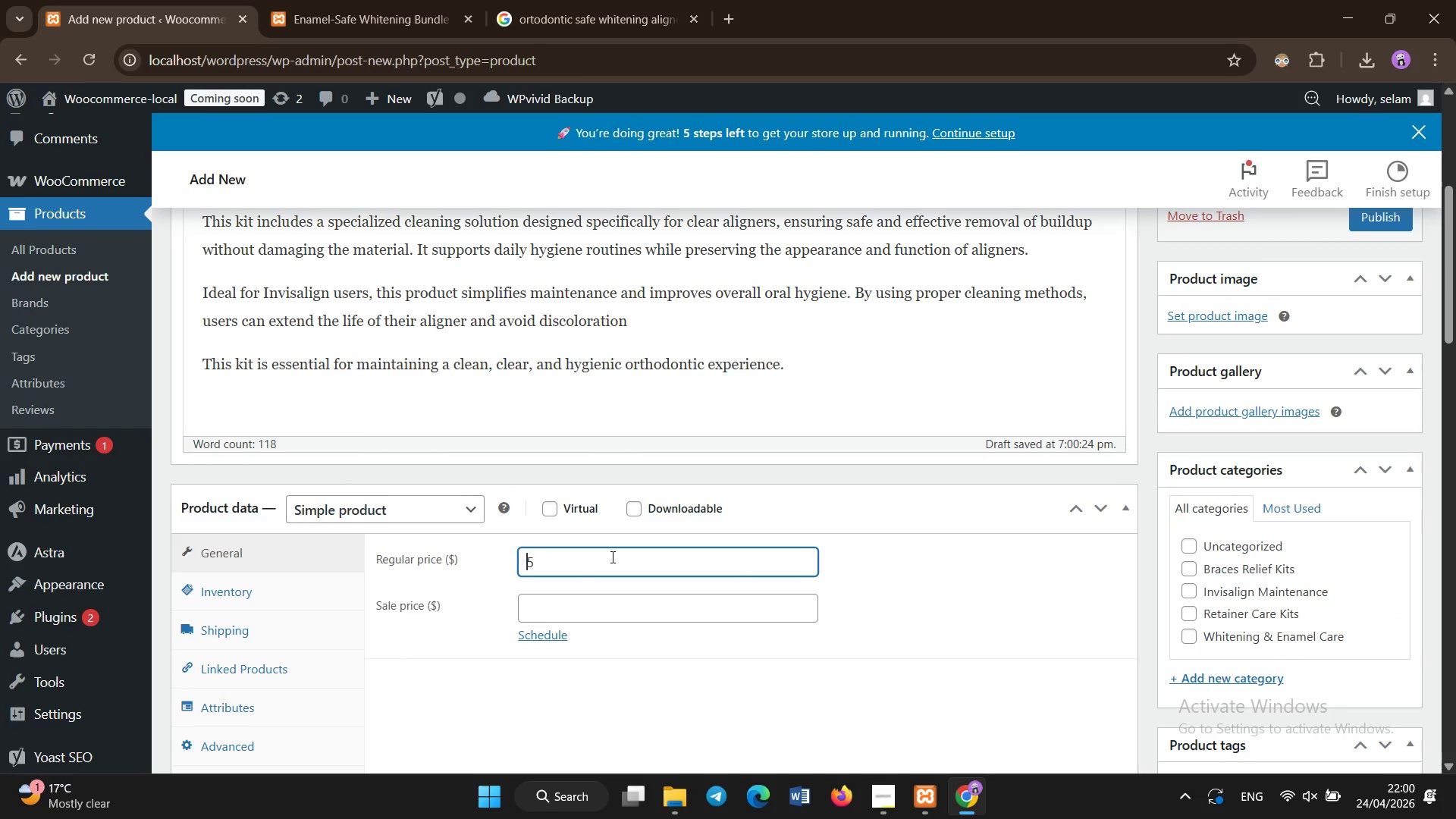 
key(Backspace)
 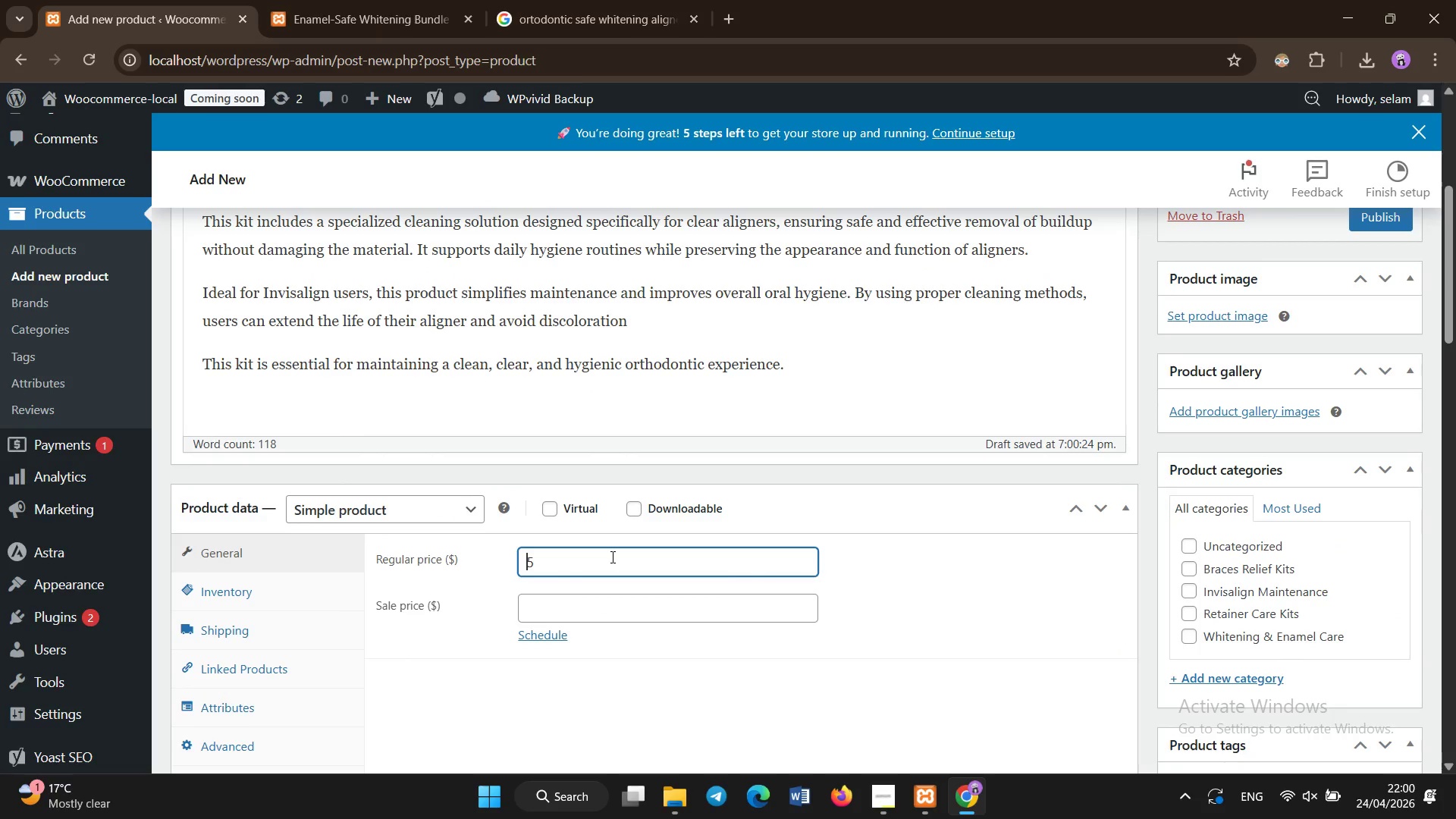 
key(3)
 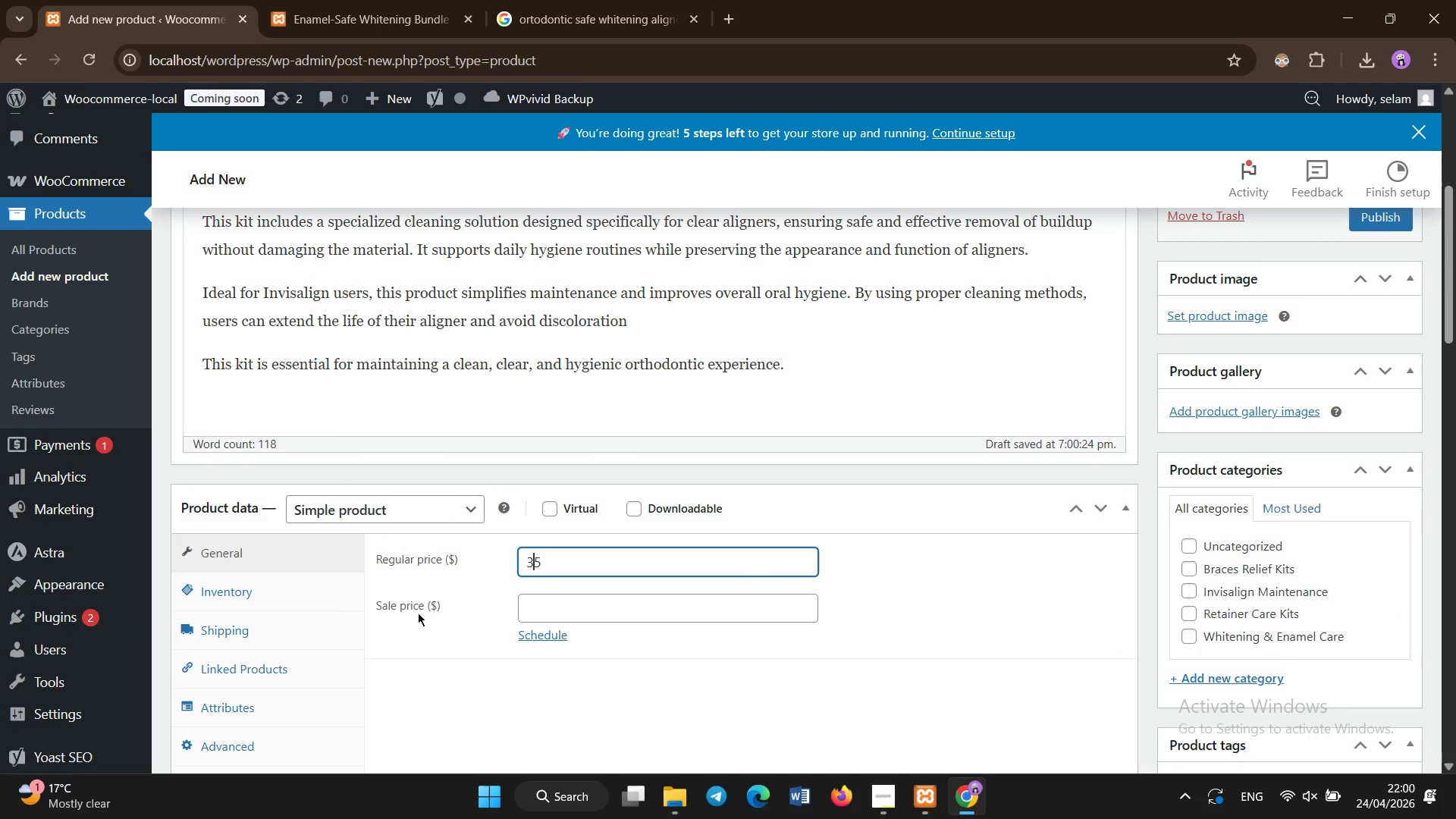 
scroll: coordinate [418, 613], scroll_direction: down, amount: 1.0
 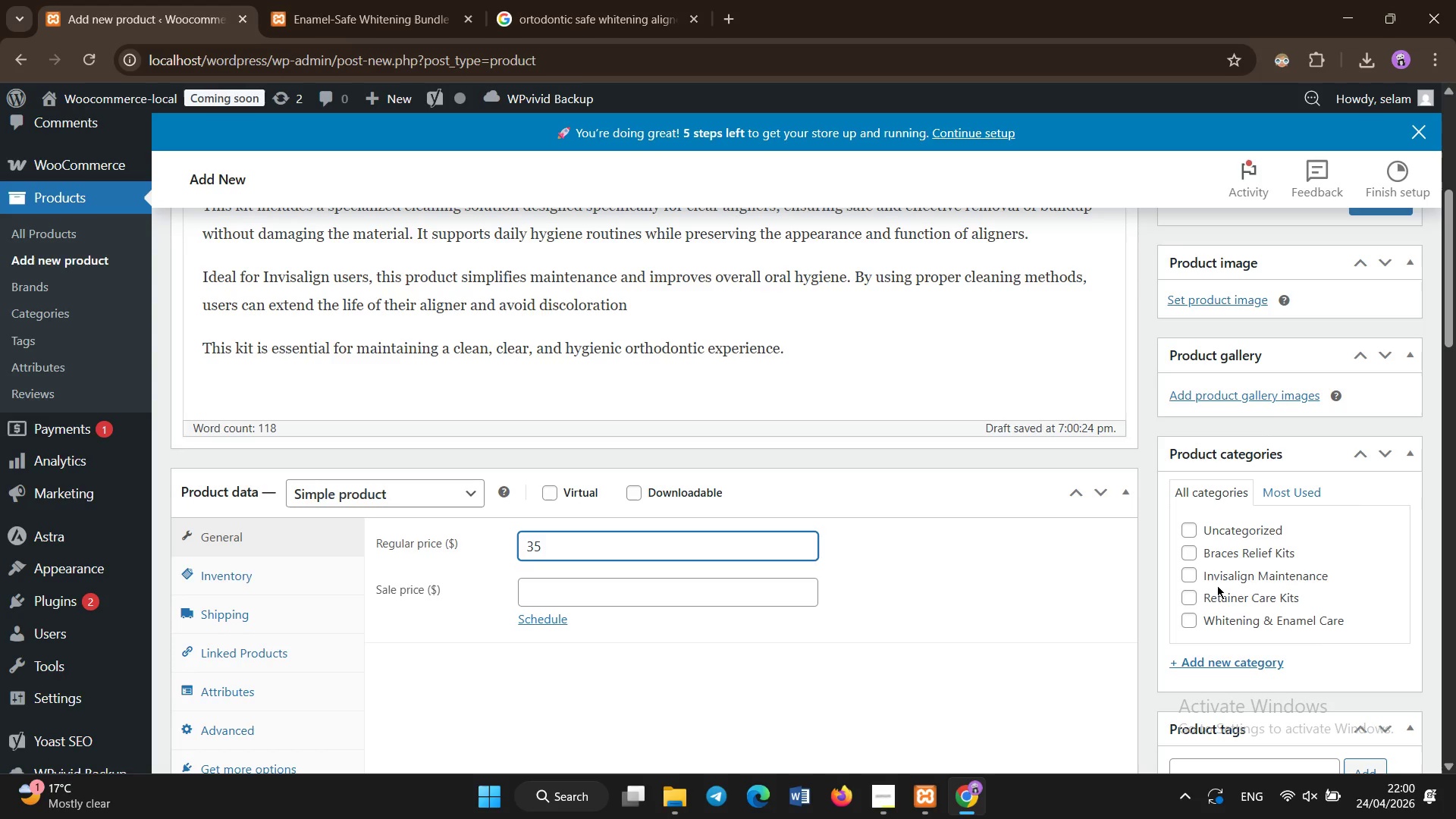 
left_click([1218, 585])
 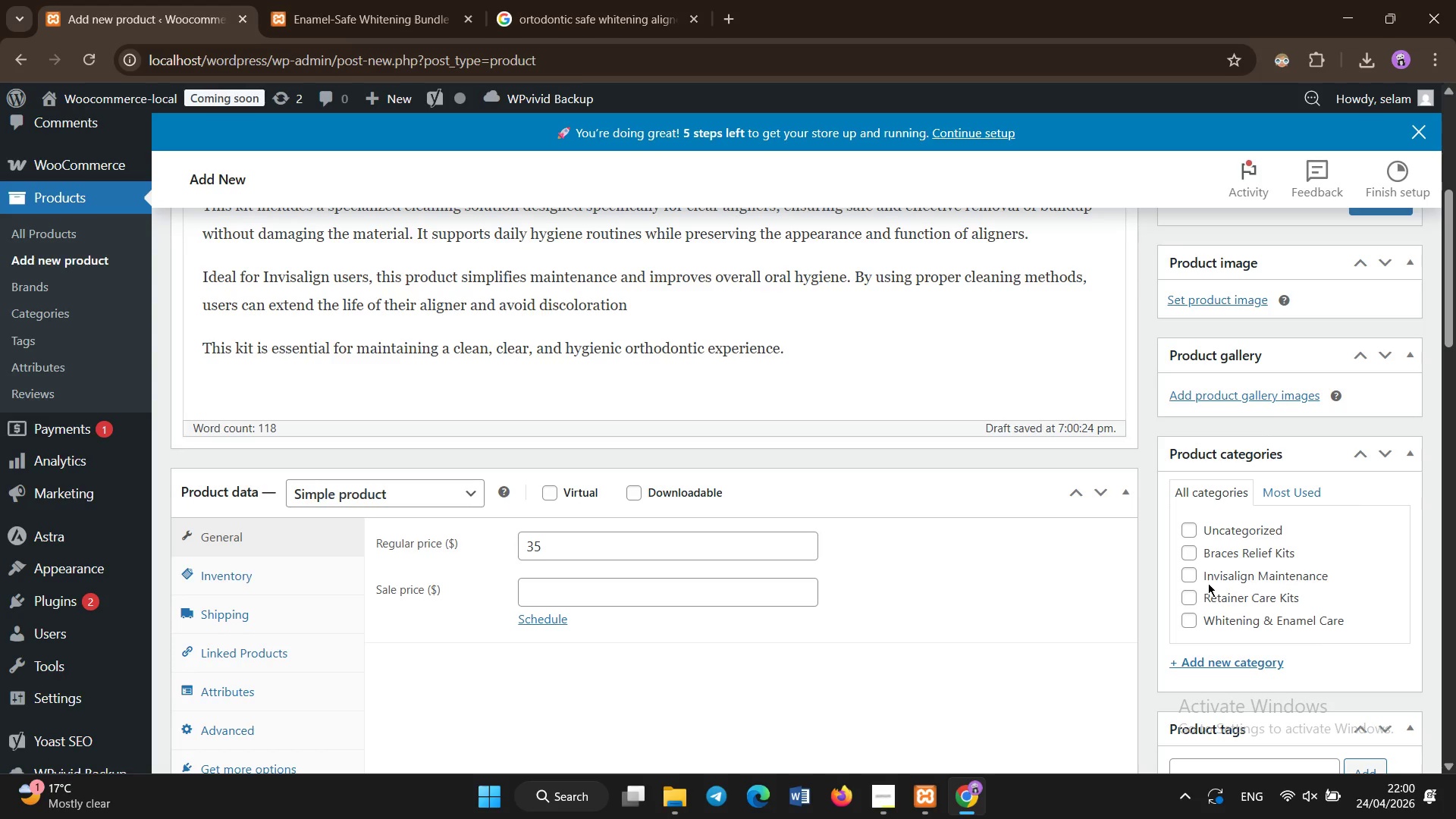 
left_click([1208, 583])
 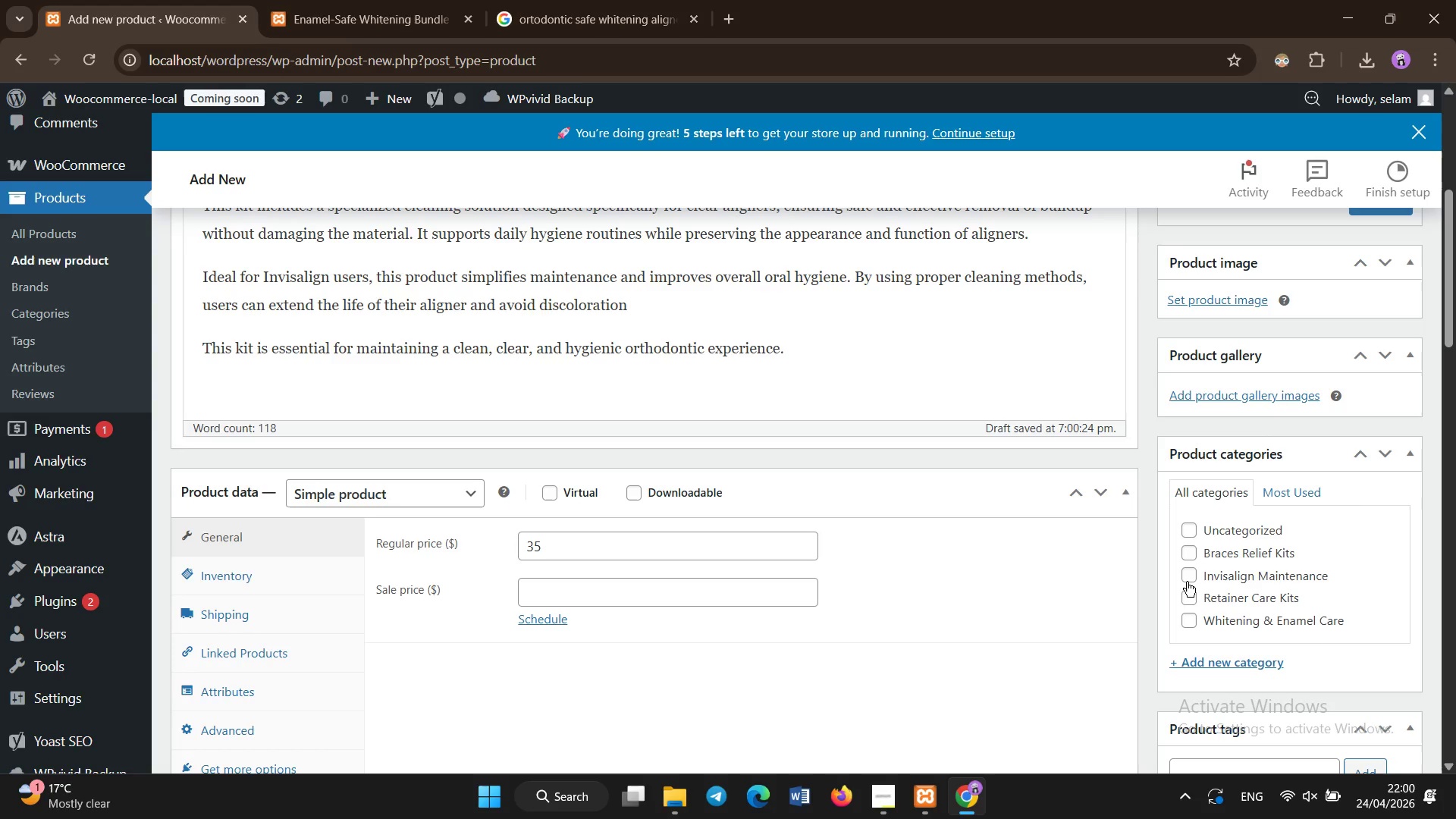 
left_click([1187, 582])
 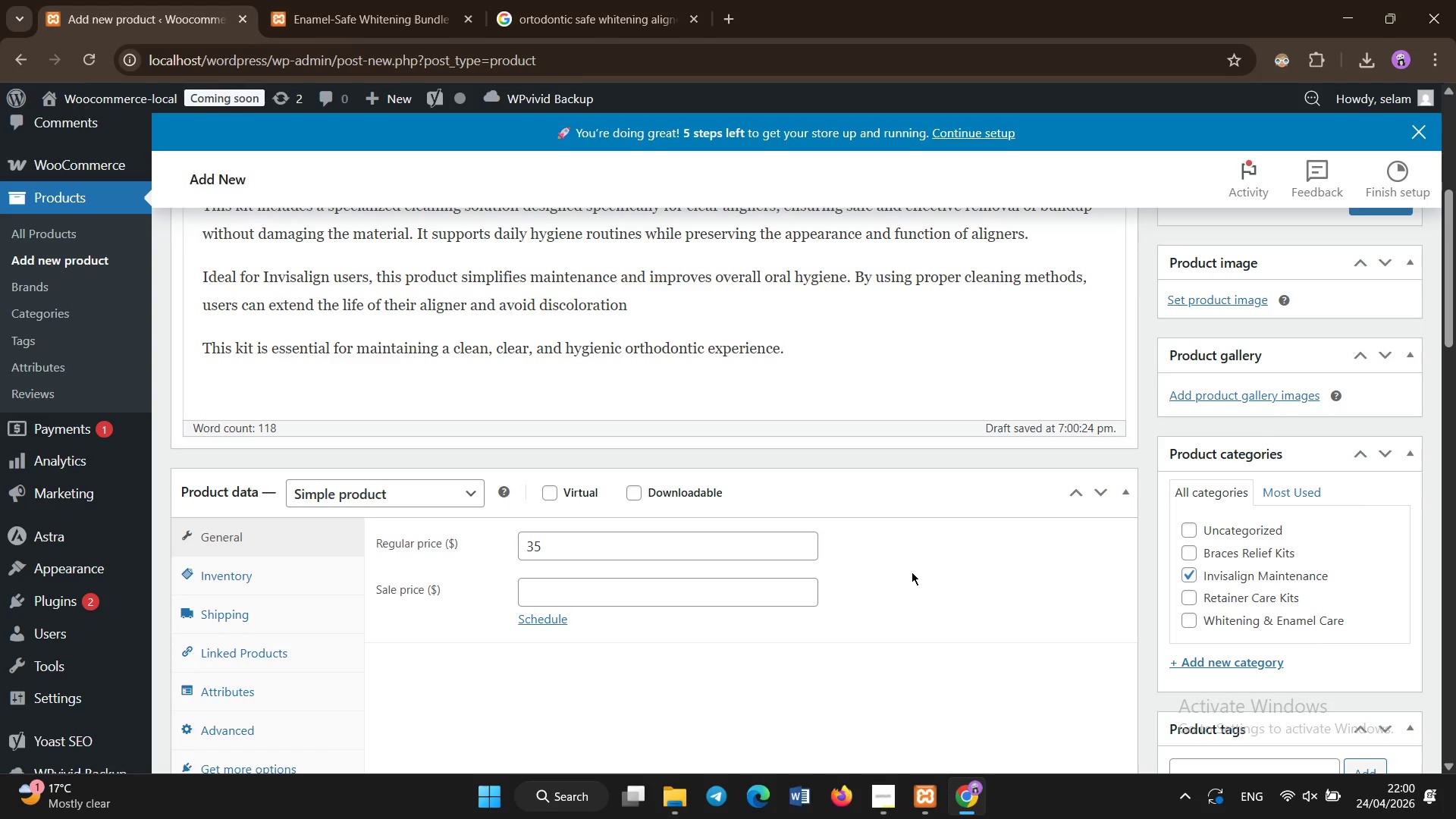 
double_click([912, 572])
 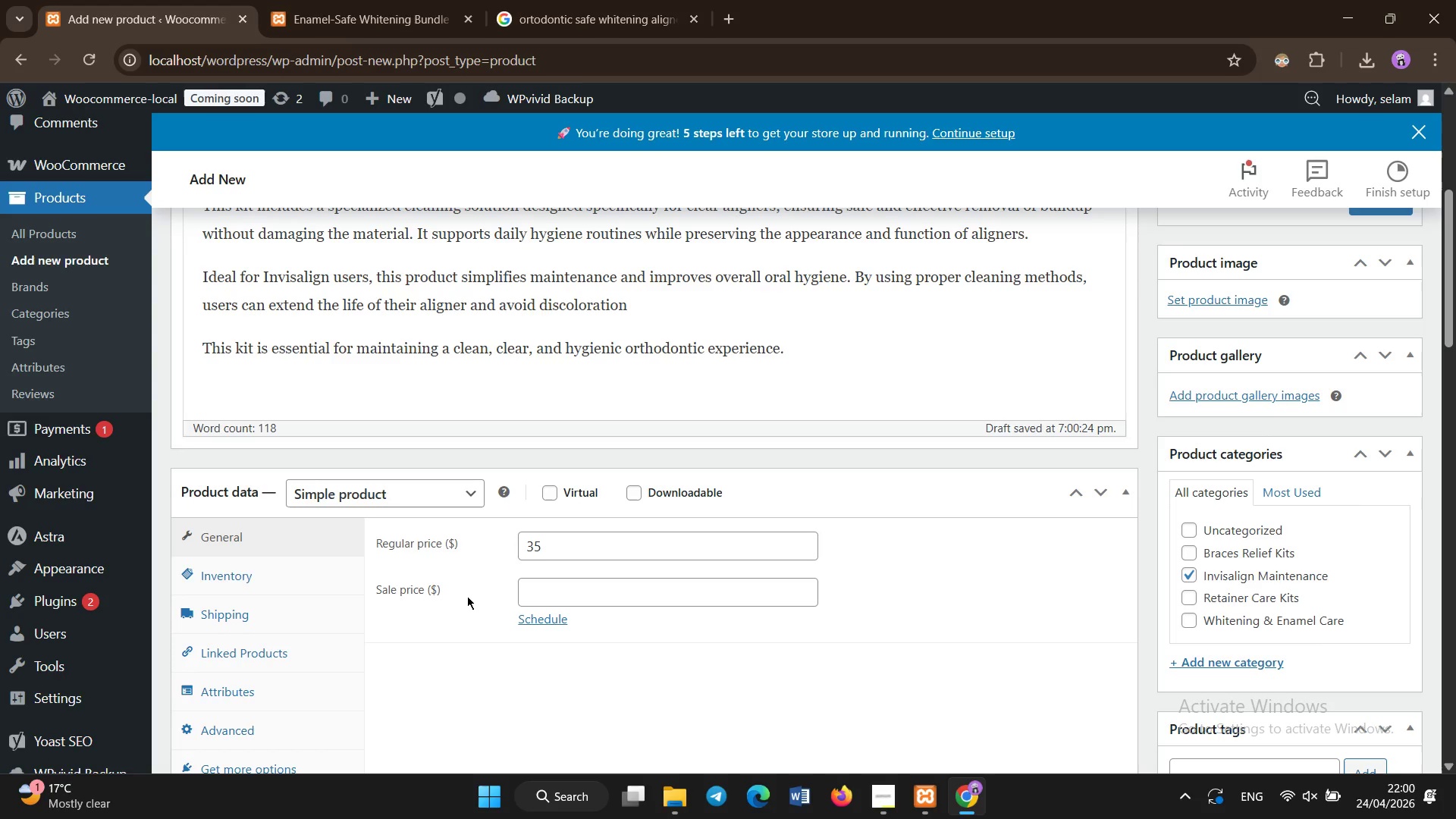 
left_click([467, 596])
 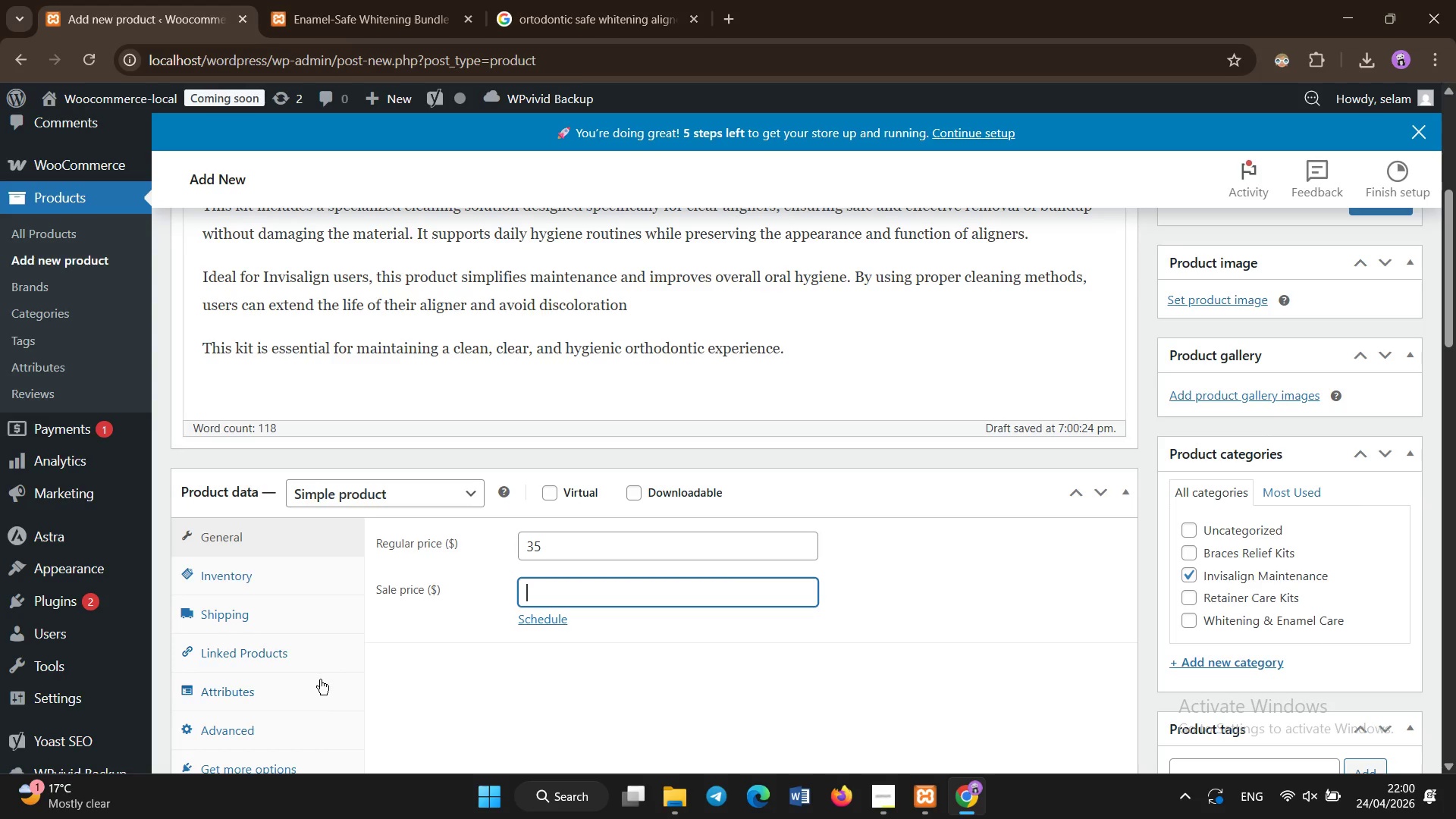 
left_click([319, 679])
 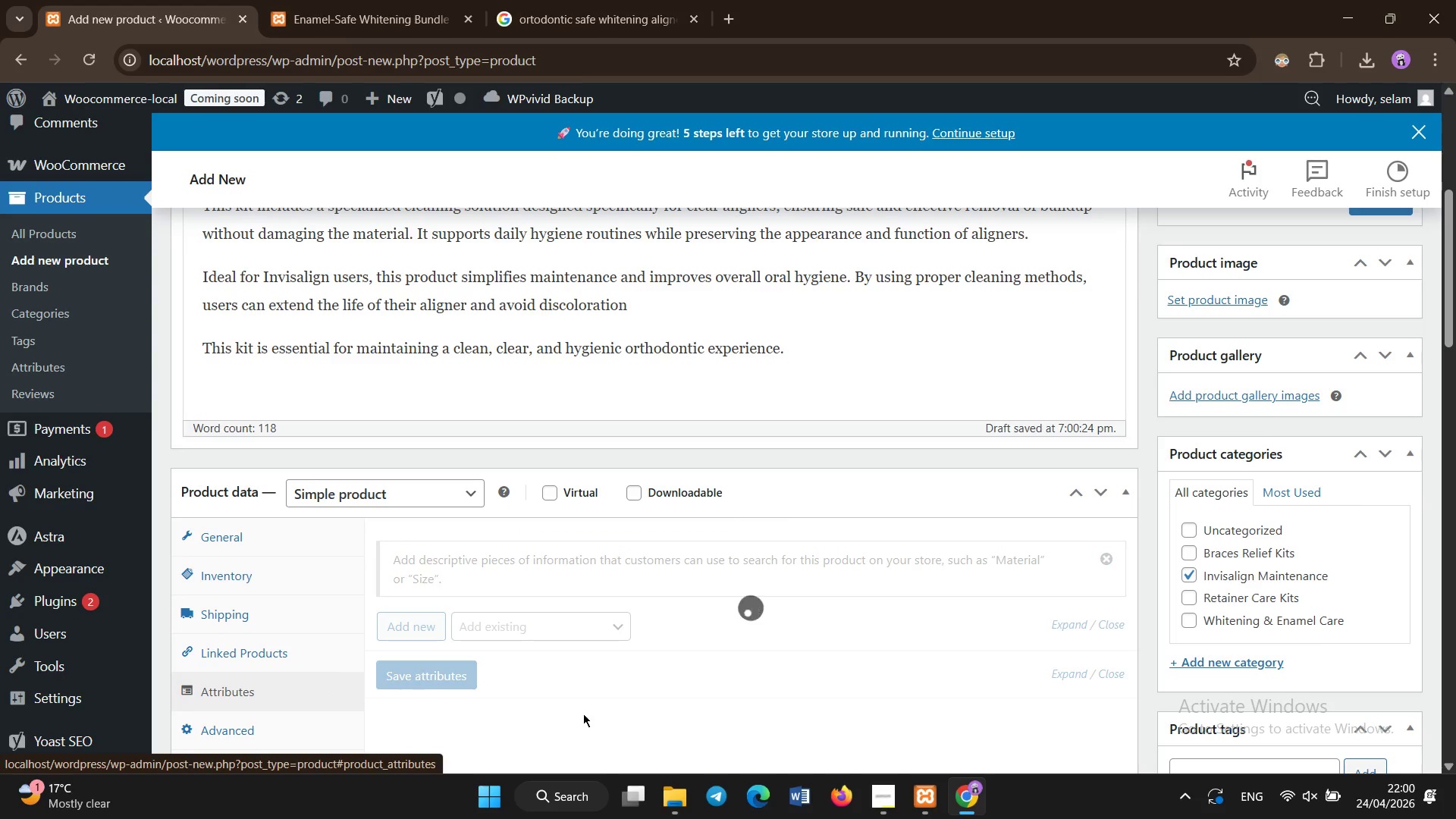 
left_click([585, 716])
 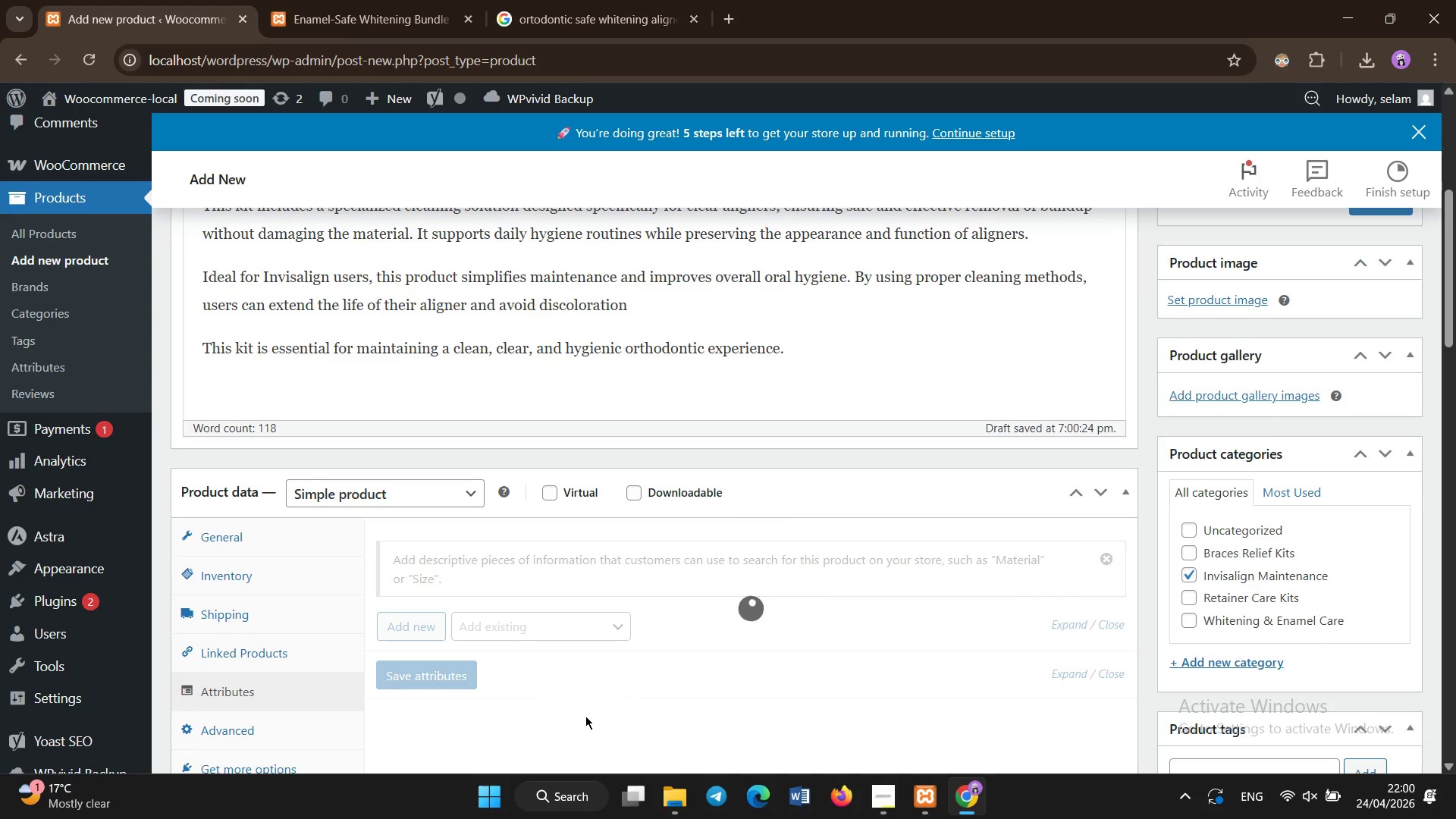 
scroll: coordinate [585, 716], scroll_direction: none, amount: 0.0
 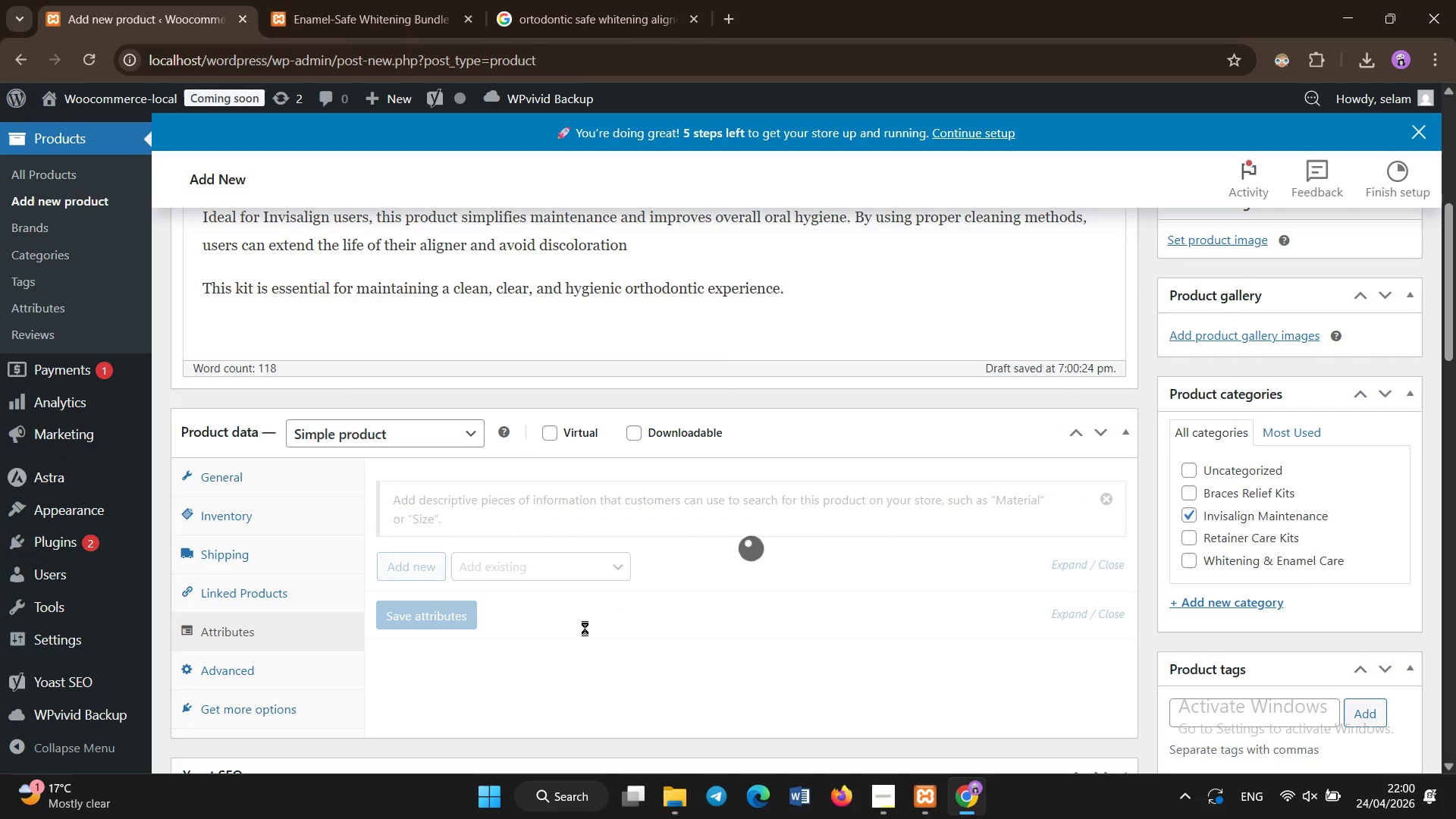 
left_click([585, 628])
 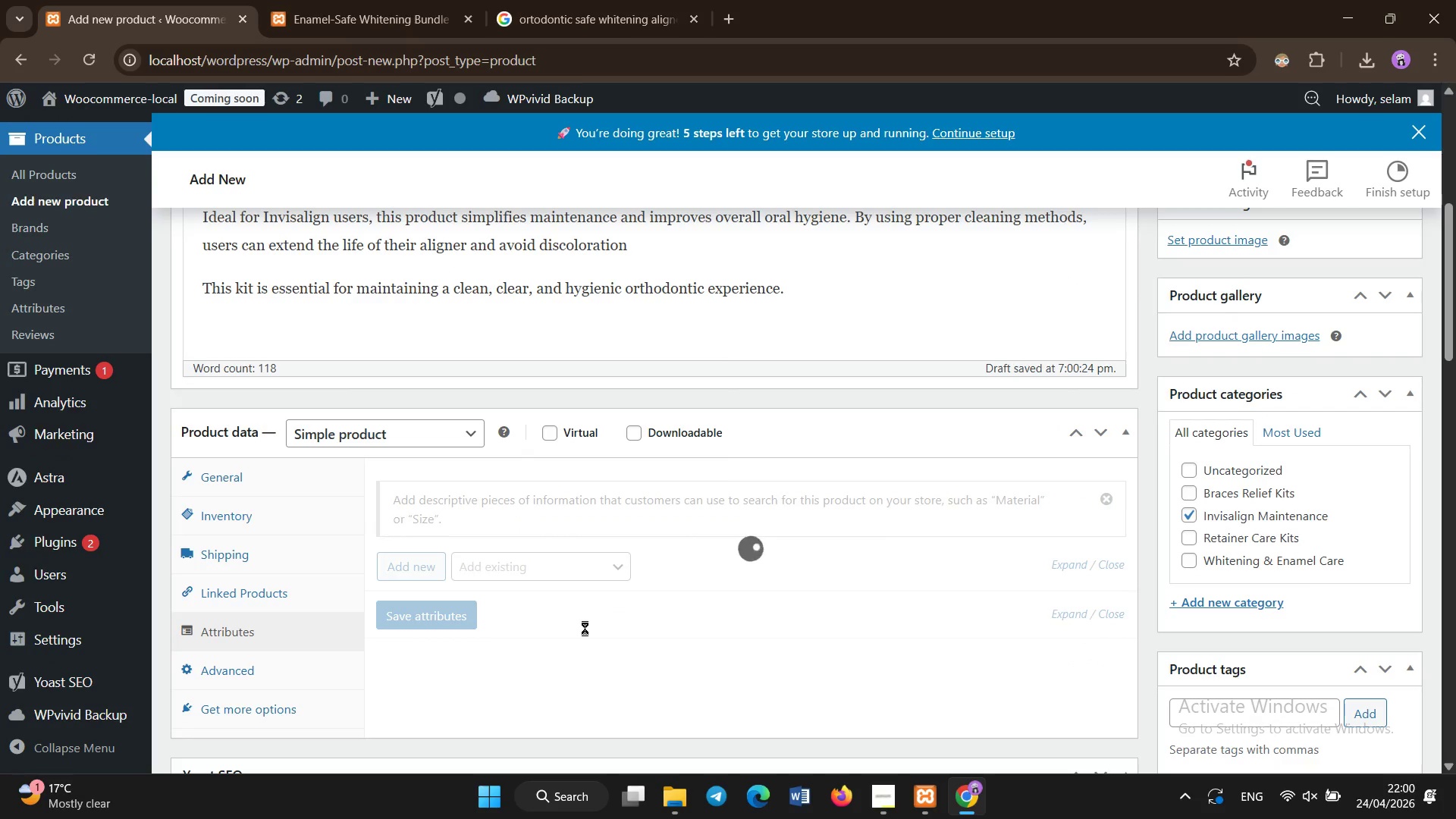 
scroll: coordinate [585, 628], scroll_direction: down, amount: 1.0
 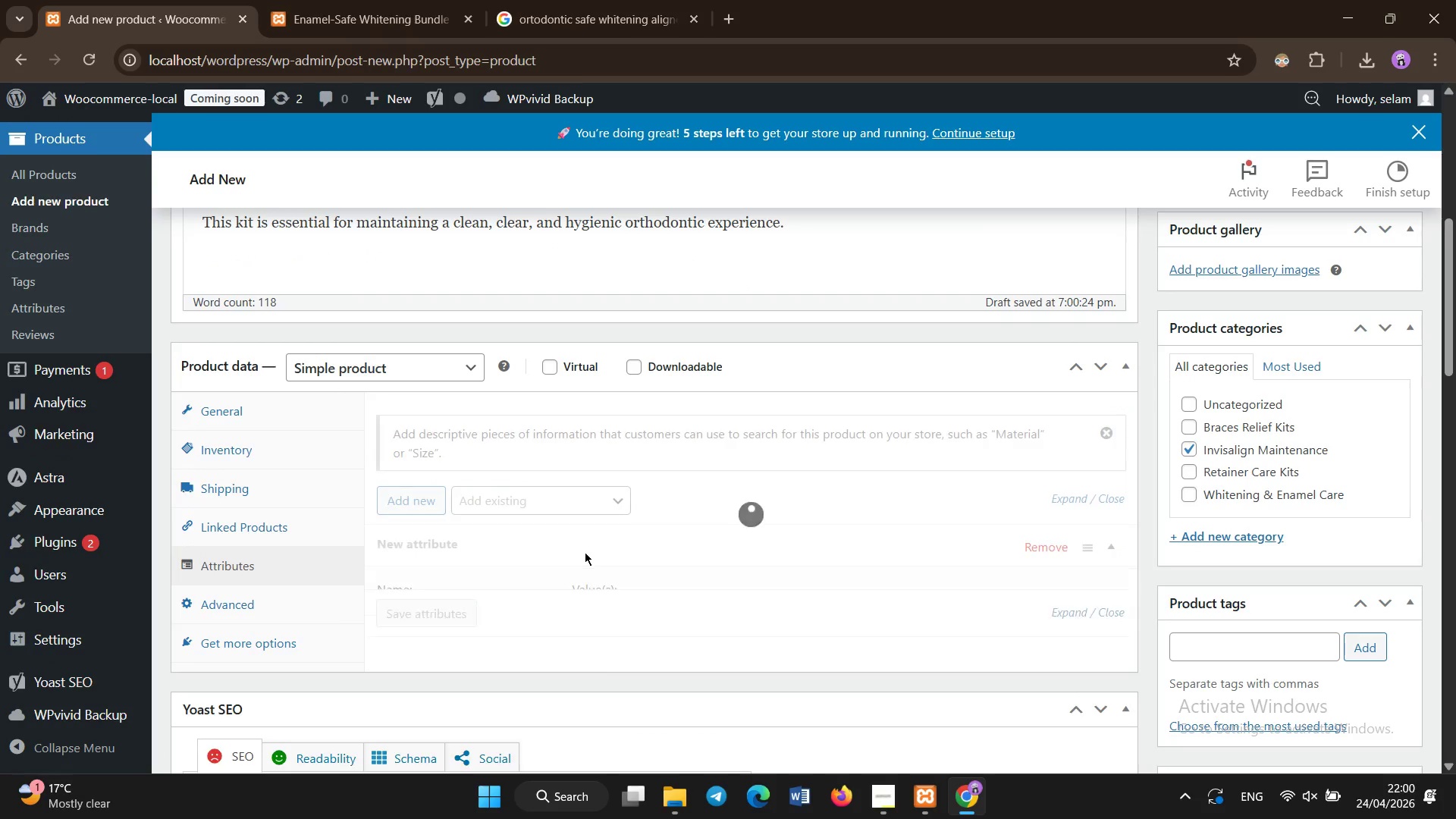 
left_click([585, 552])
 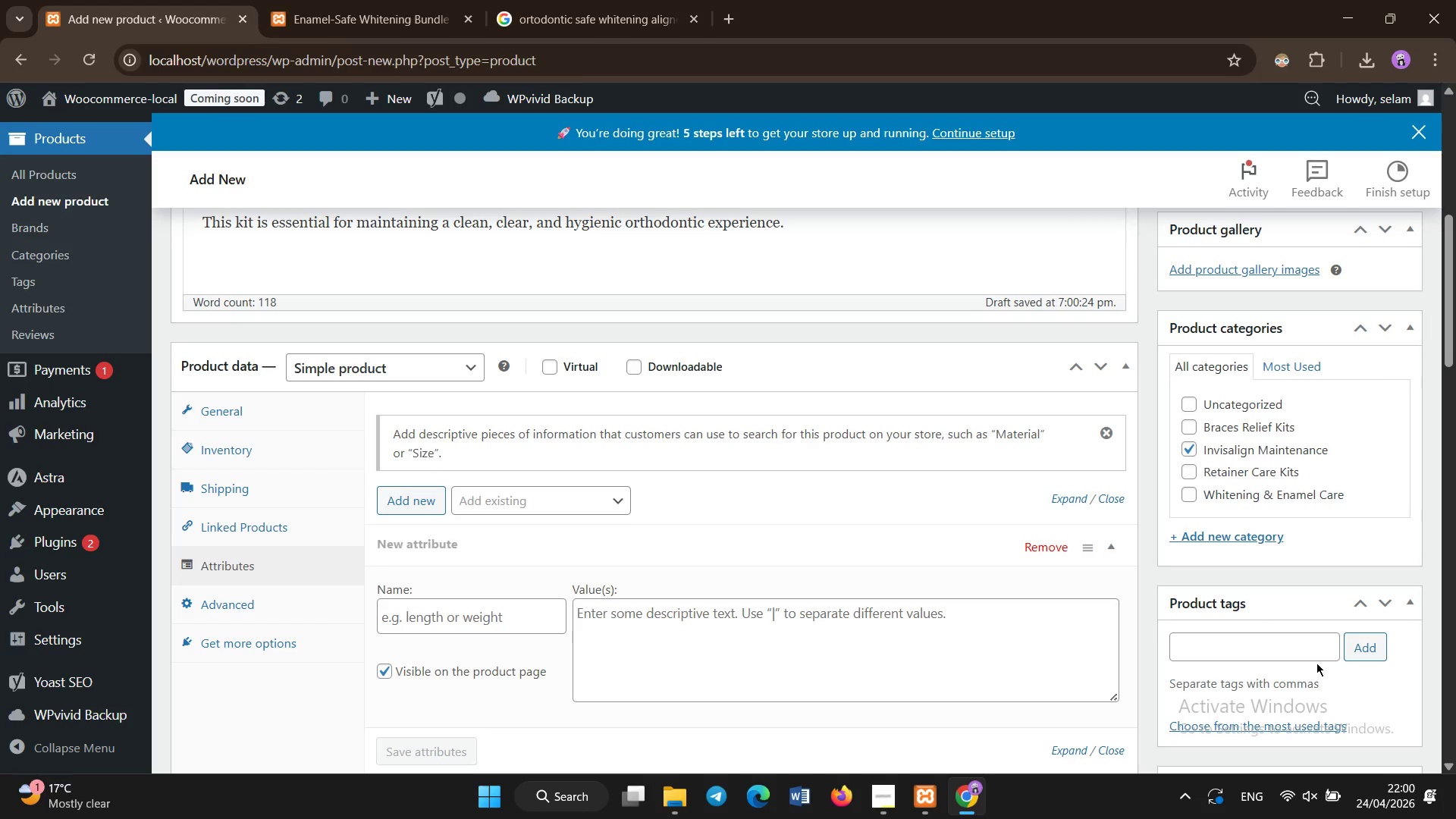 
left_click([1307, 645])
 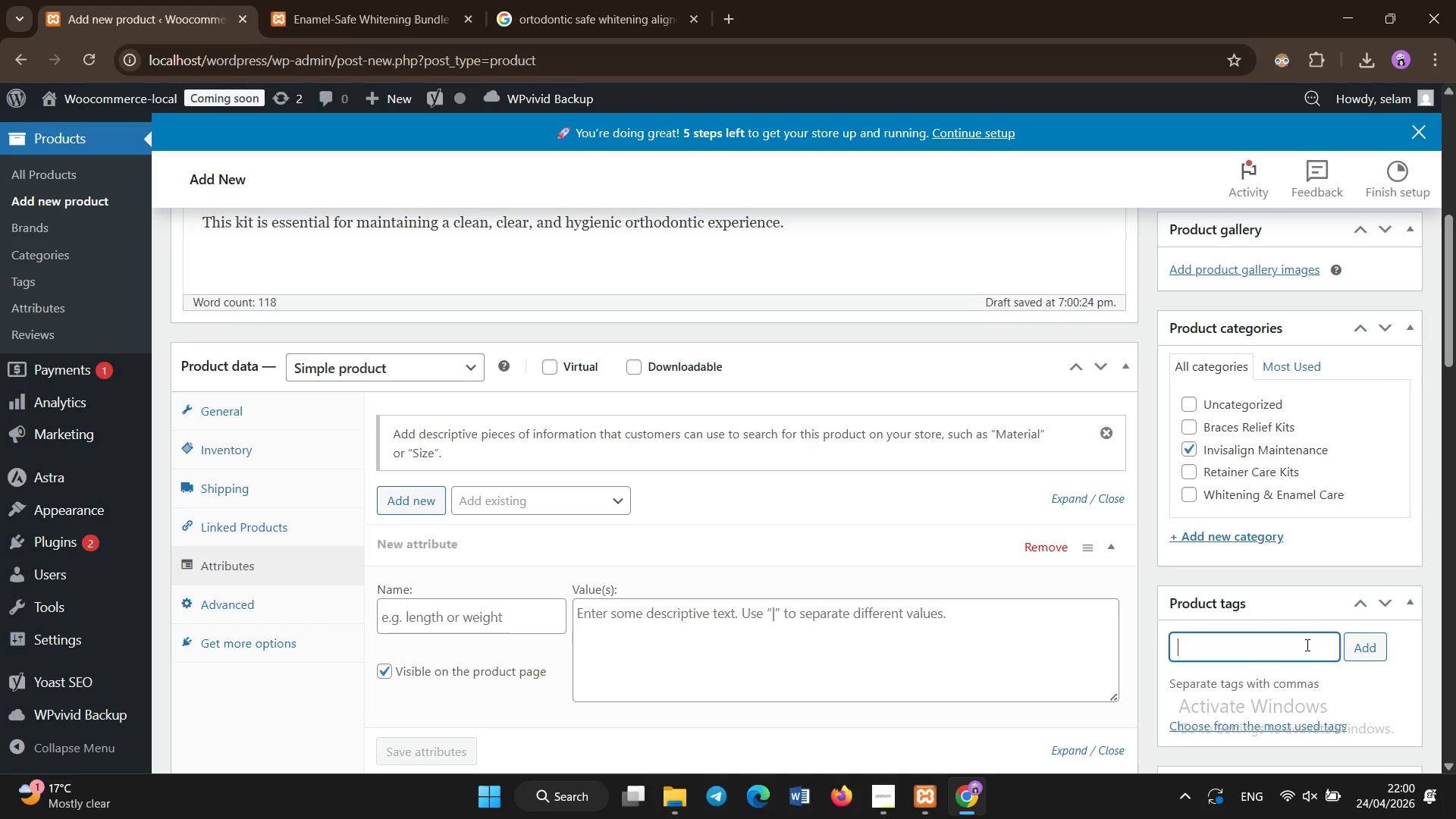 
type(invisalign cleaning)
 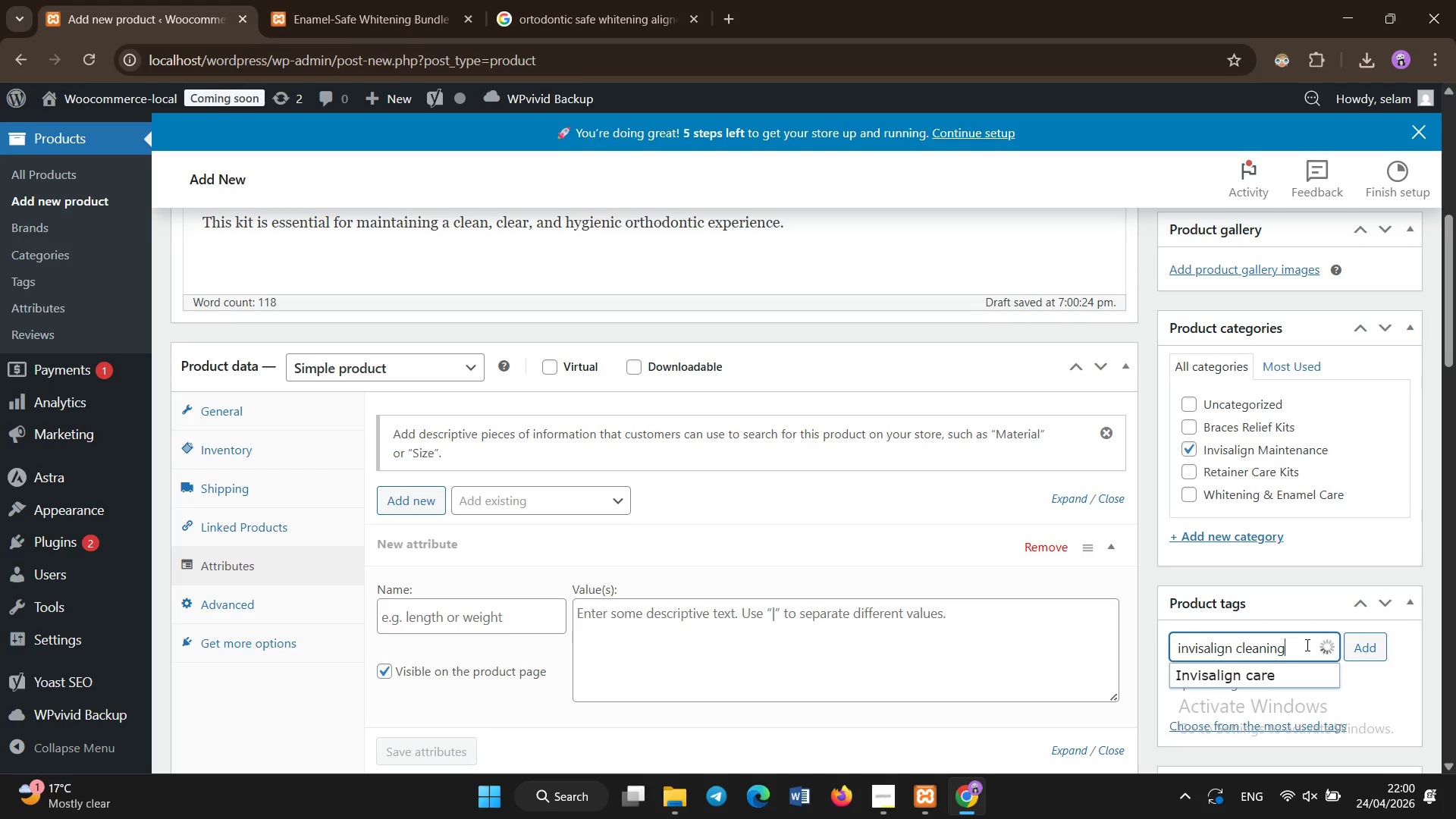 
key(Enter)
 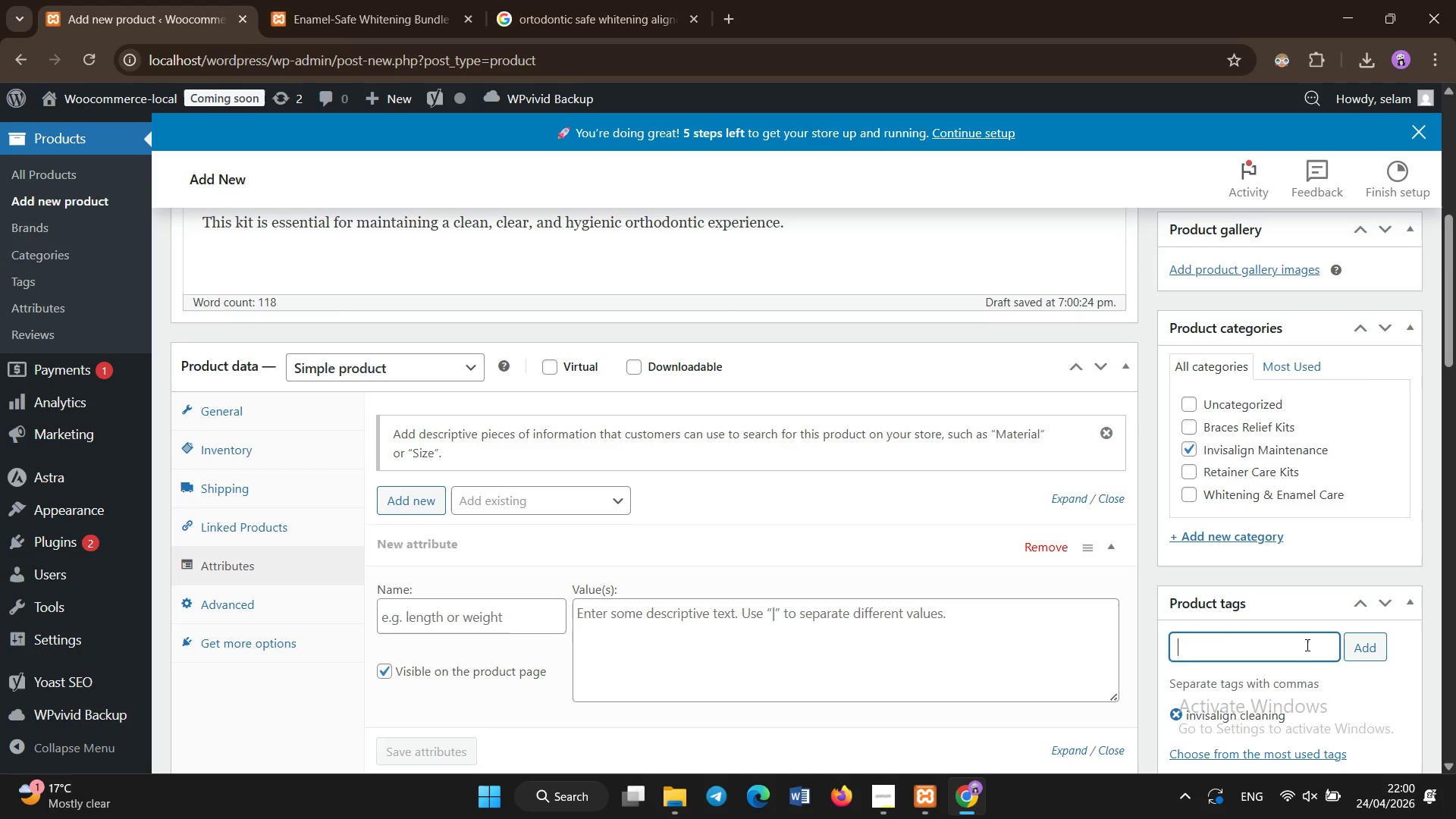 
type(aligner hygiene)
 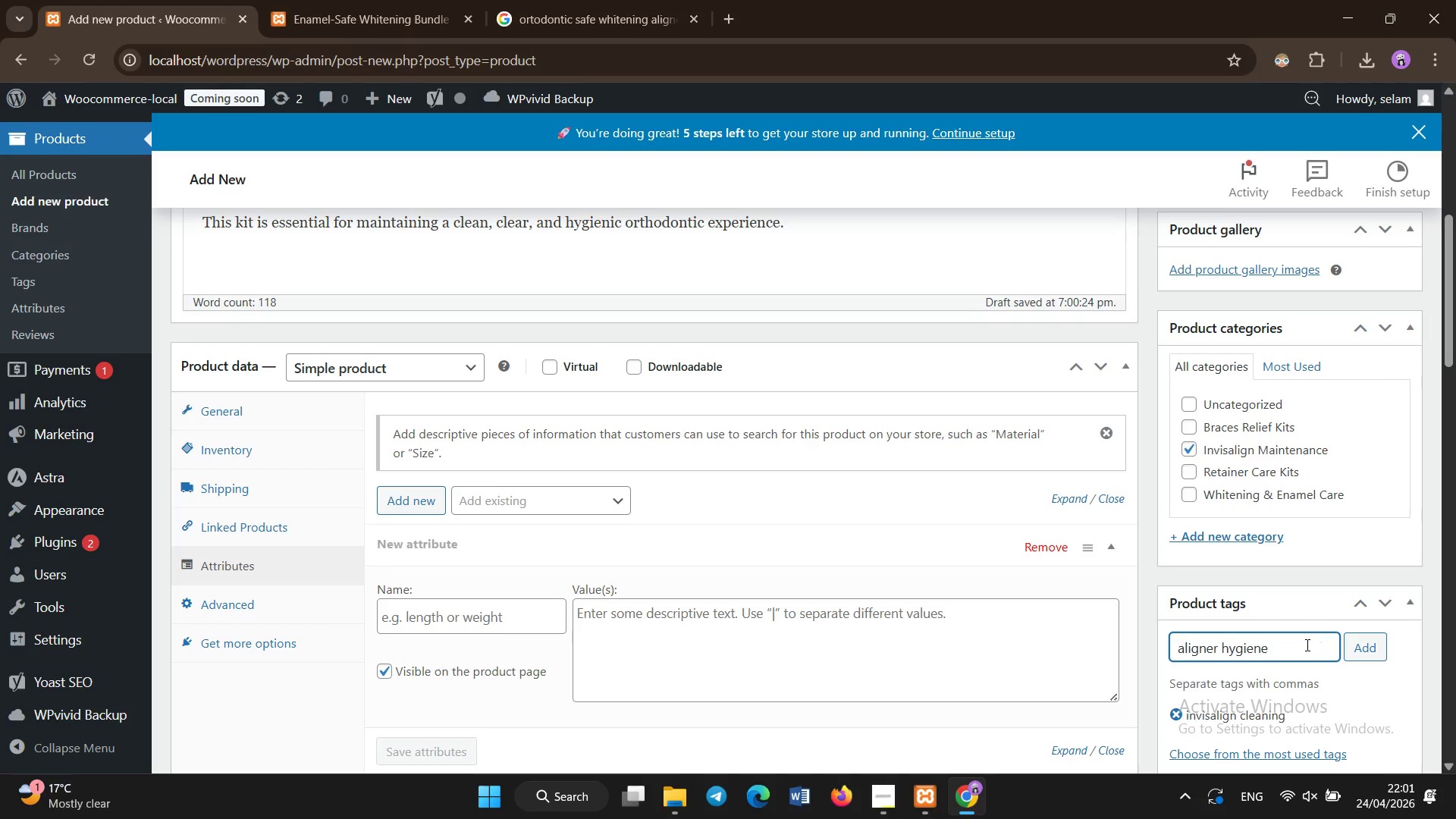 
key(Enter)
 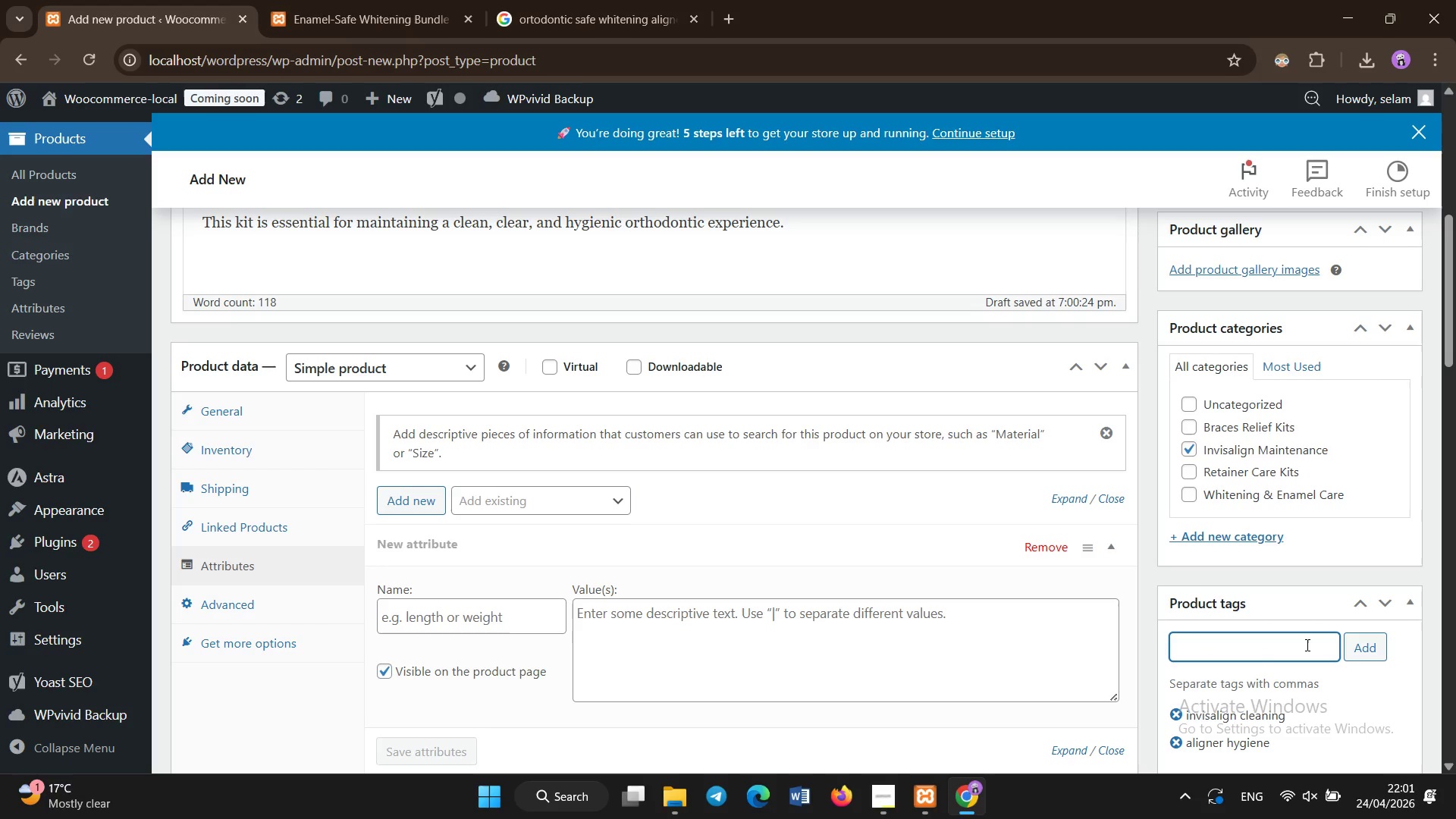 
type(dental care)
 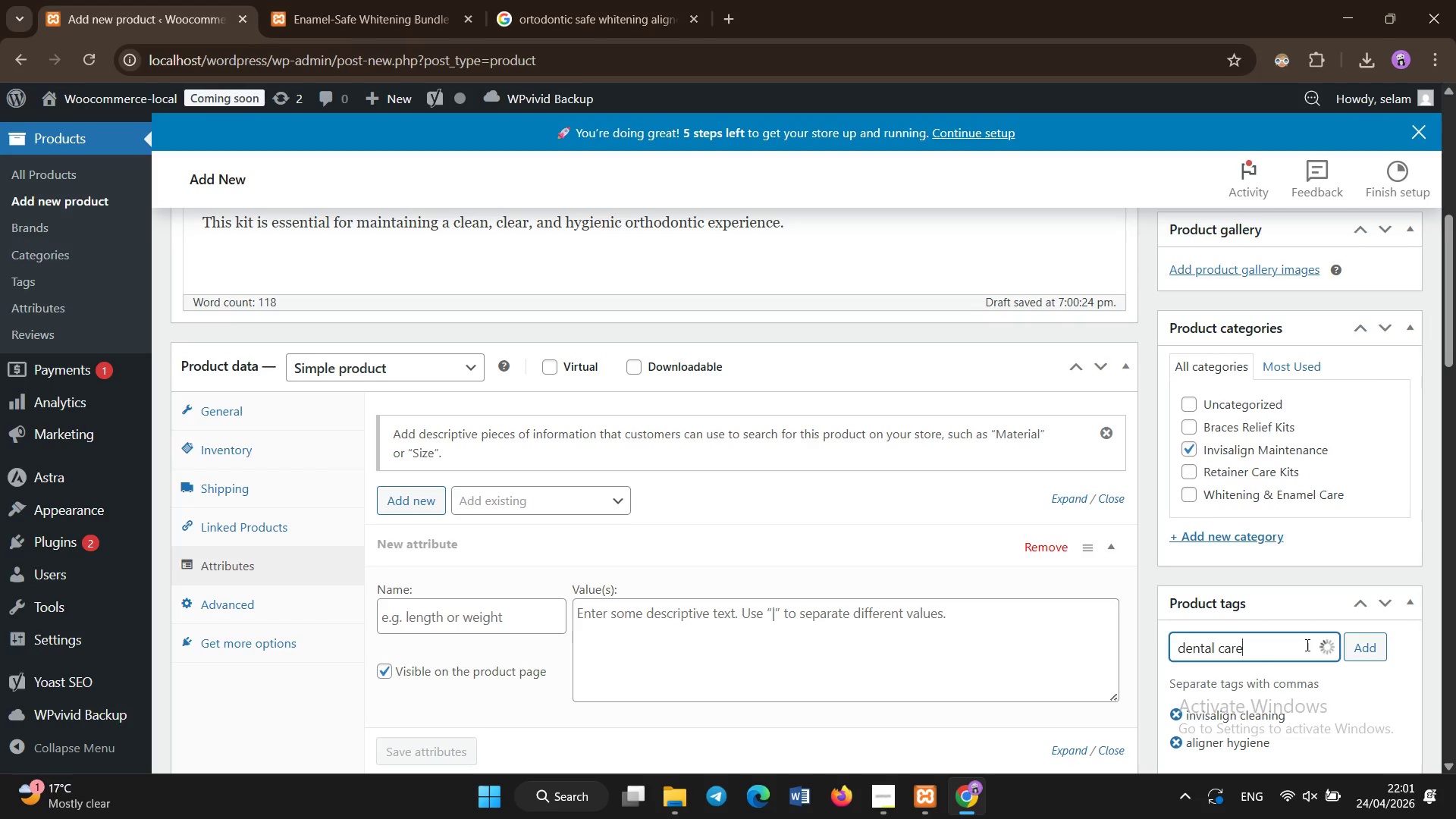 
key(Enter)
 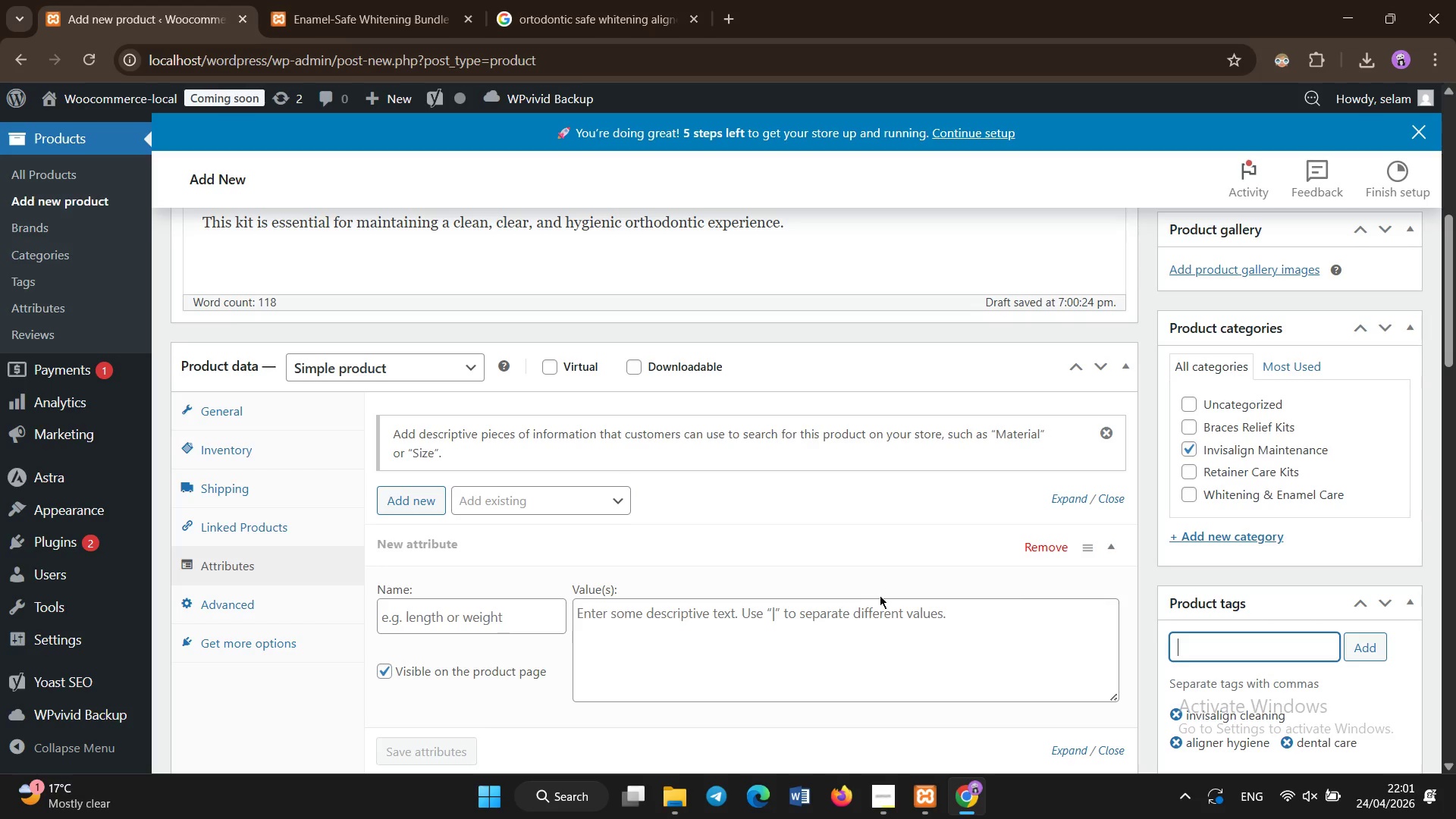 
scroll: coordinate [868, 595], scroll_direction: none, amount: 0.0
 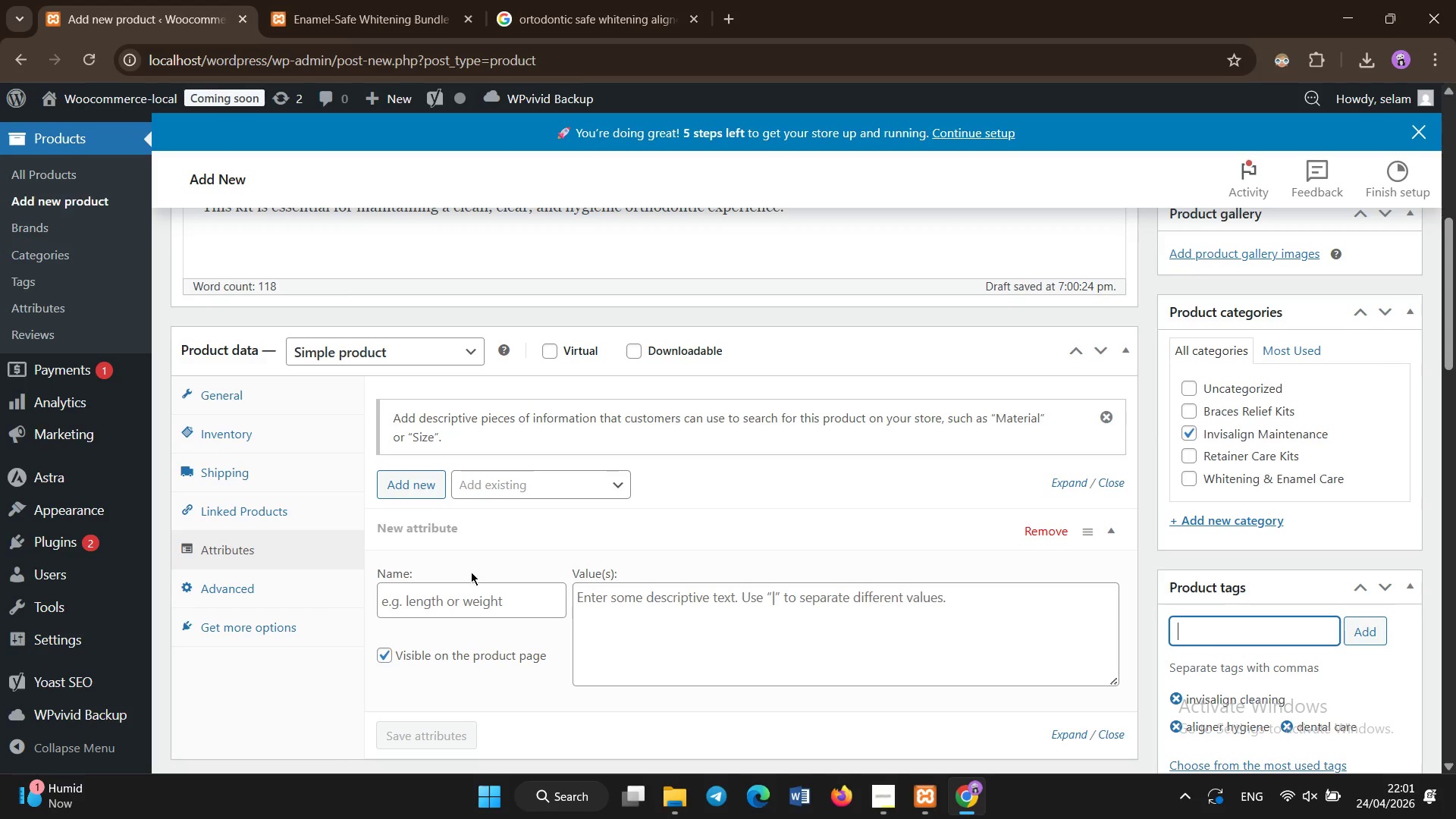 
left_click([458, 593])
 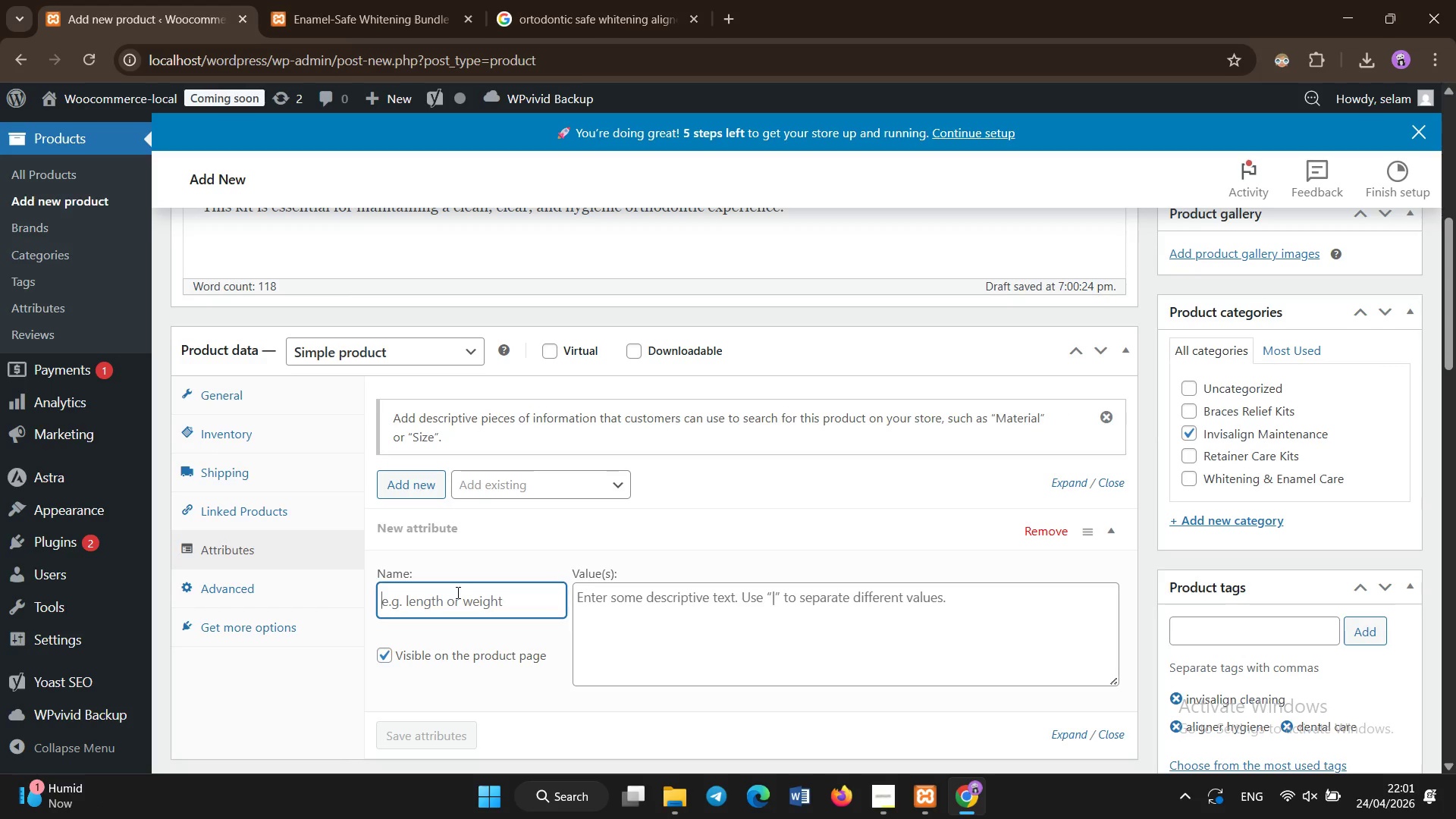 
type(Compata)
key(Backspace)
type(ti)
key(Backspace)
key(Backspace)
type(ibility )
 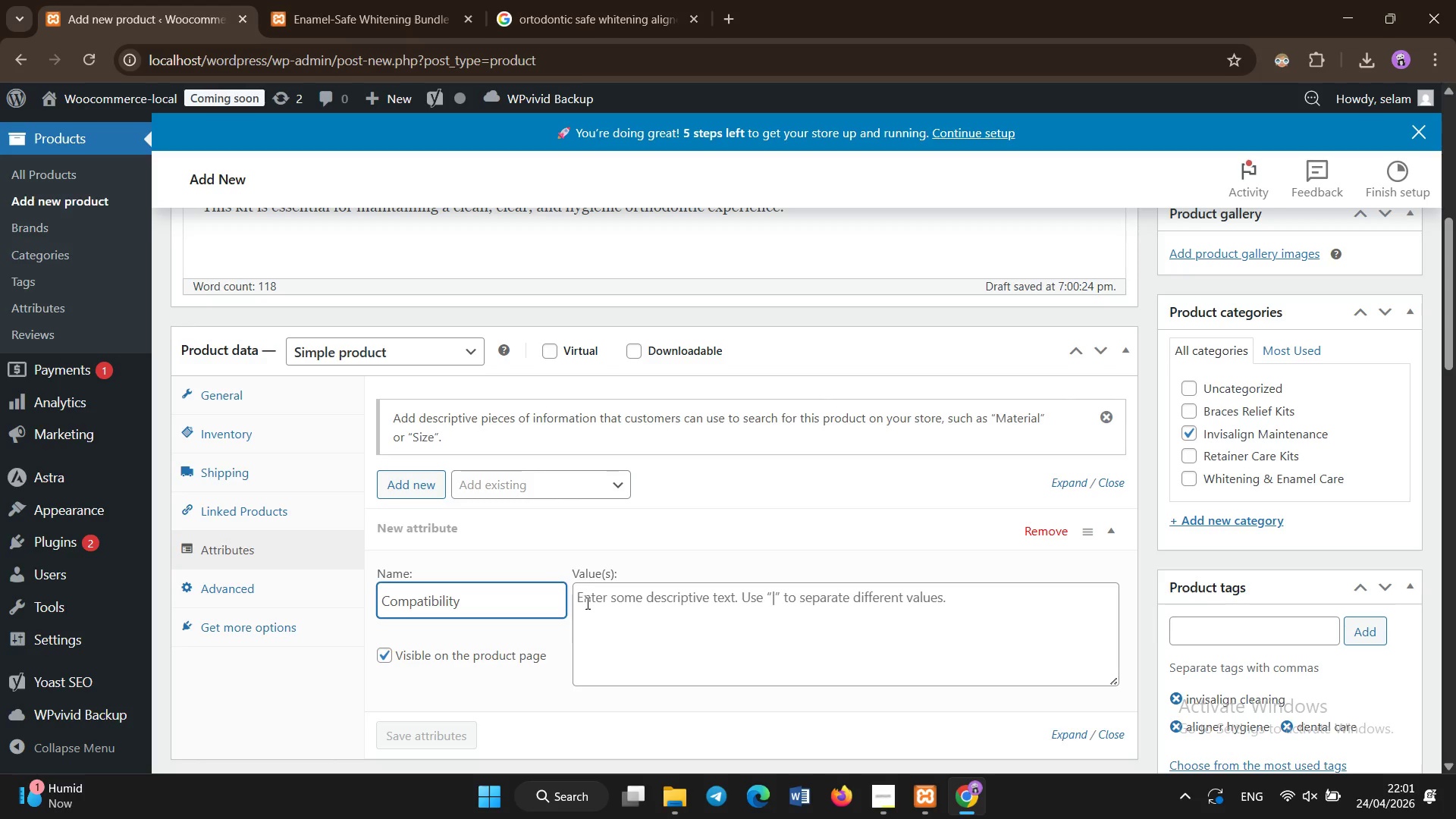 
left_click([679, 632])
 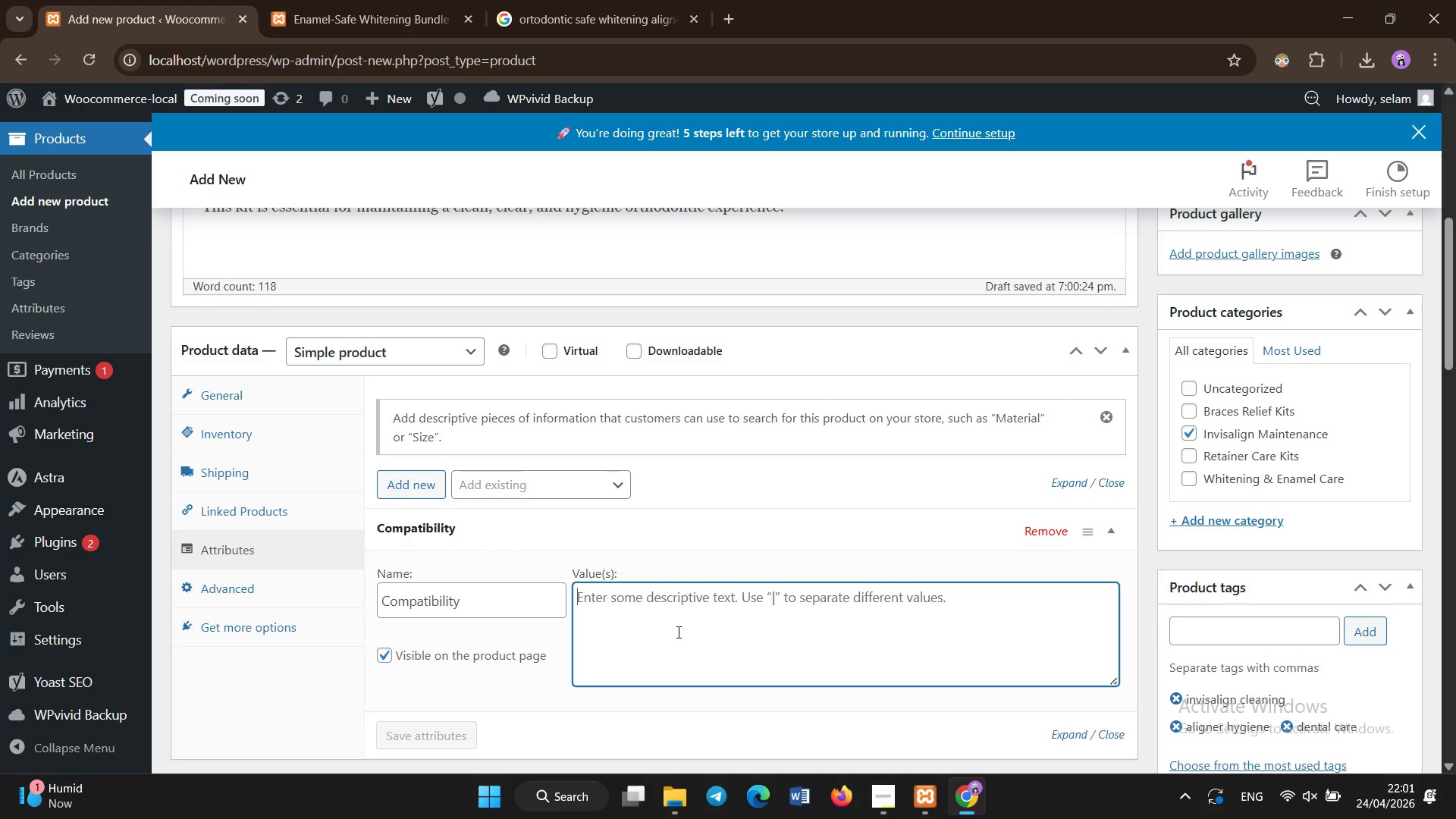 
type(Invisalign)
 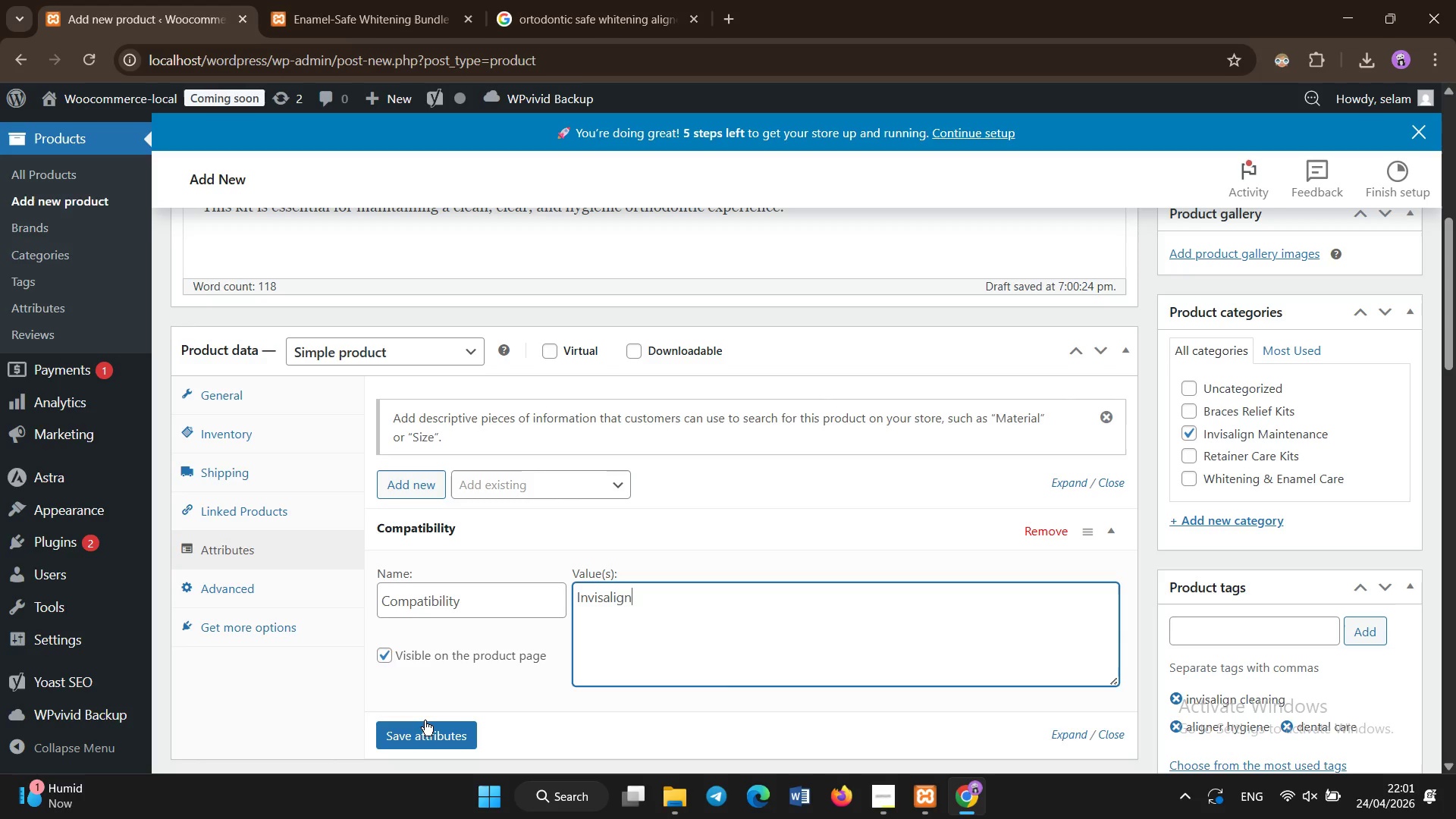 
left_click([418, 726])
 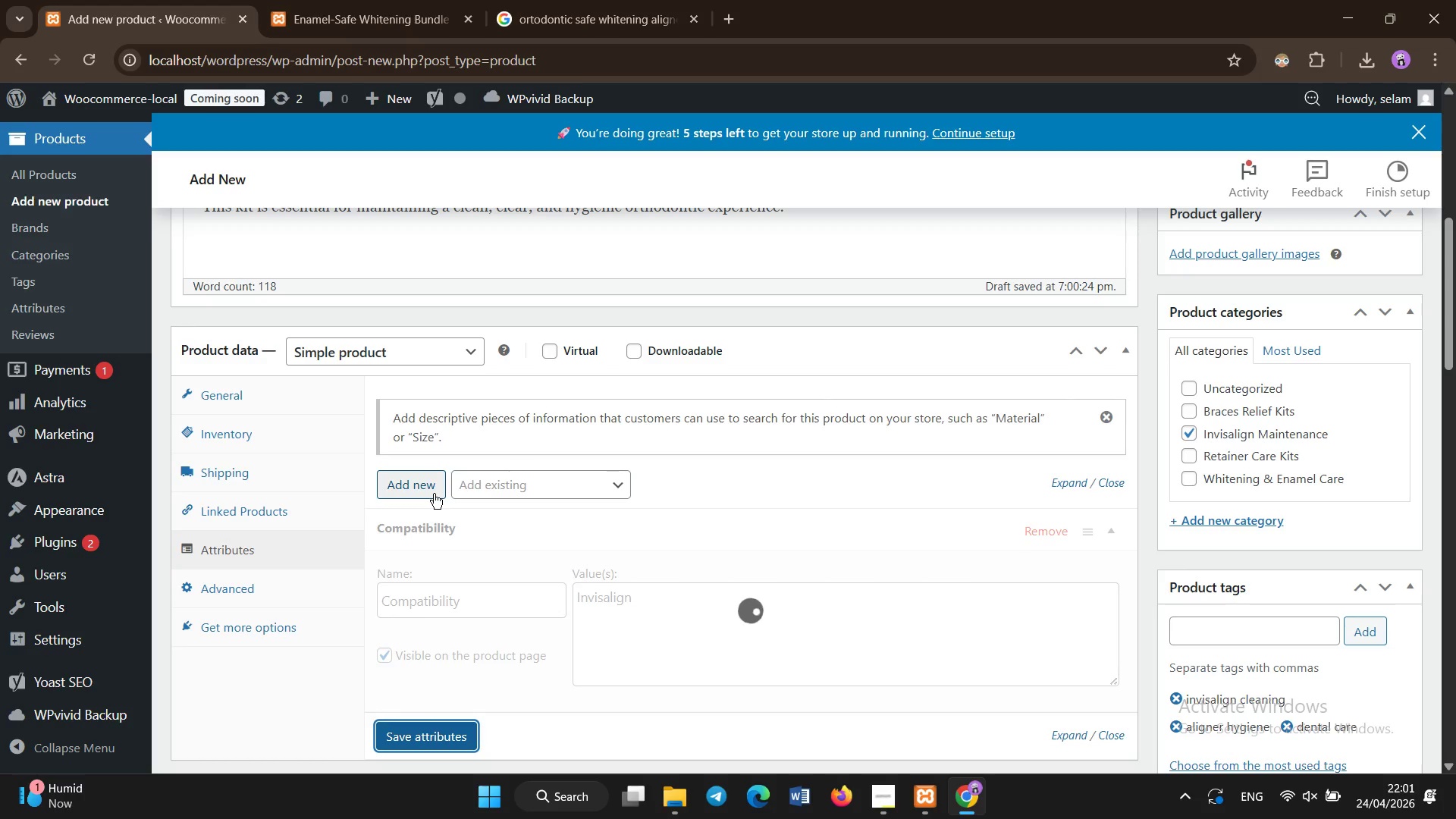 
wait(6.11)
 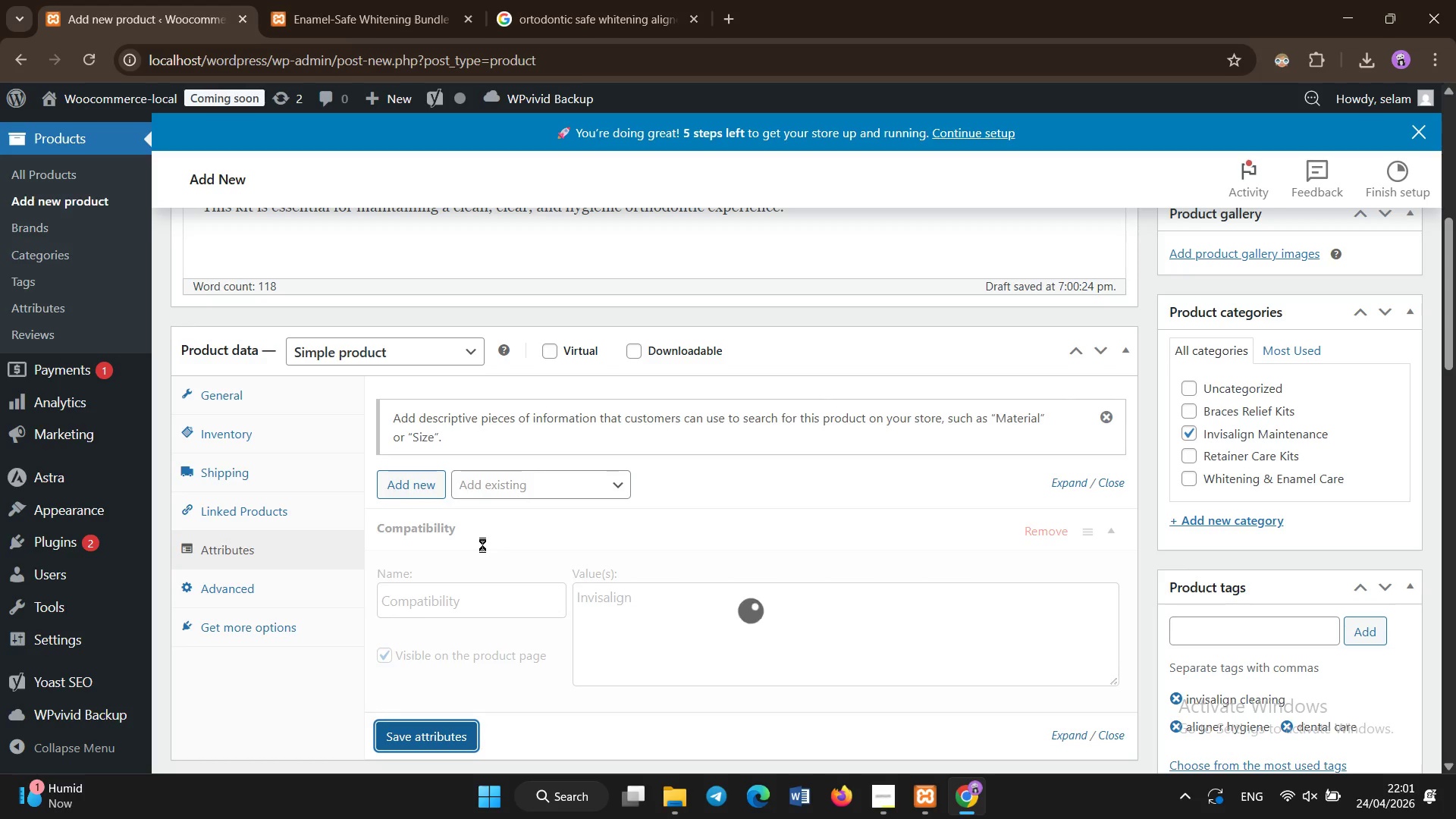 
left_click([434, 494])
 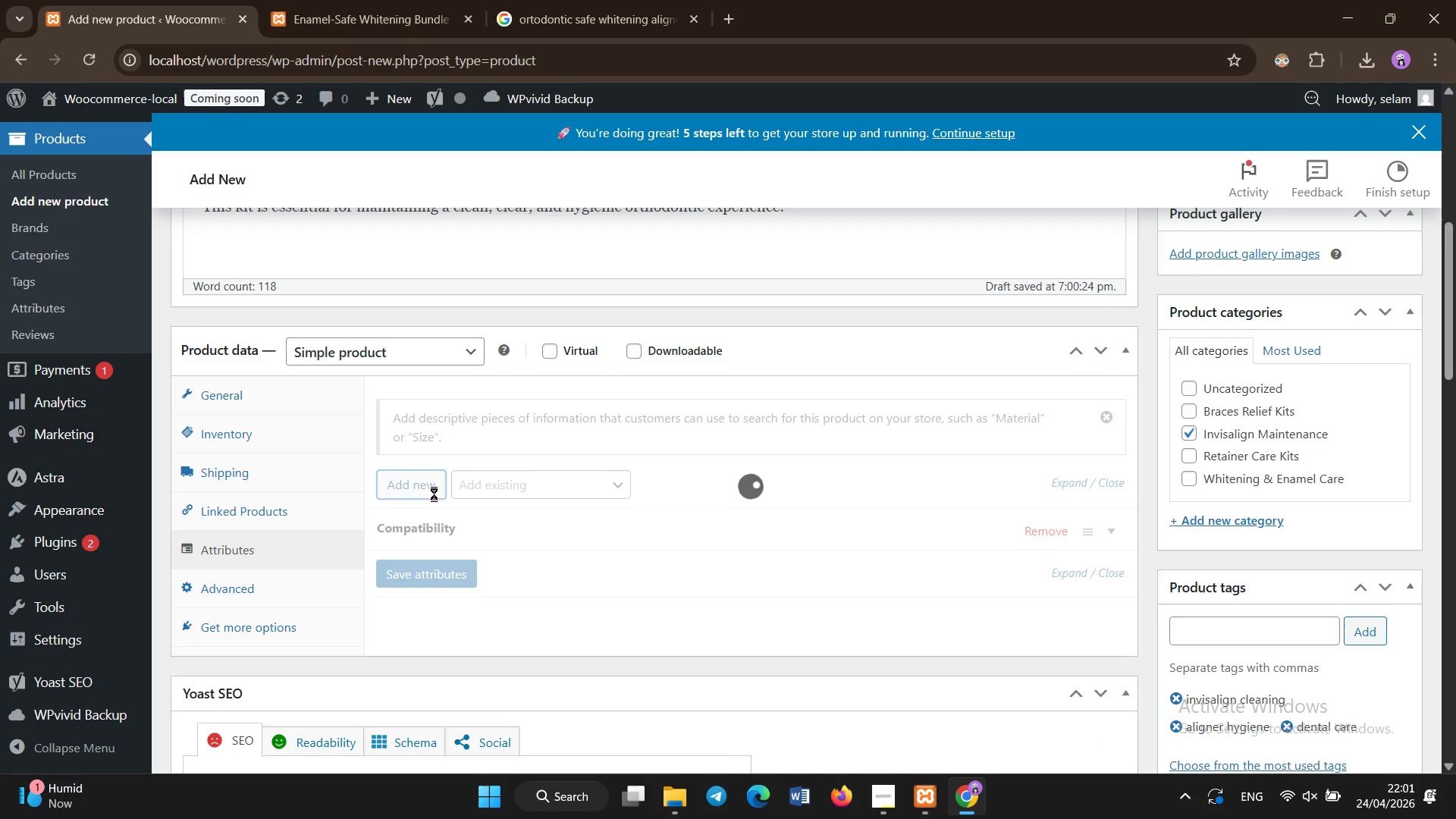 
mouse_move([485, 604])
 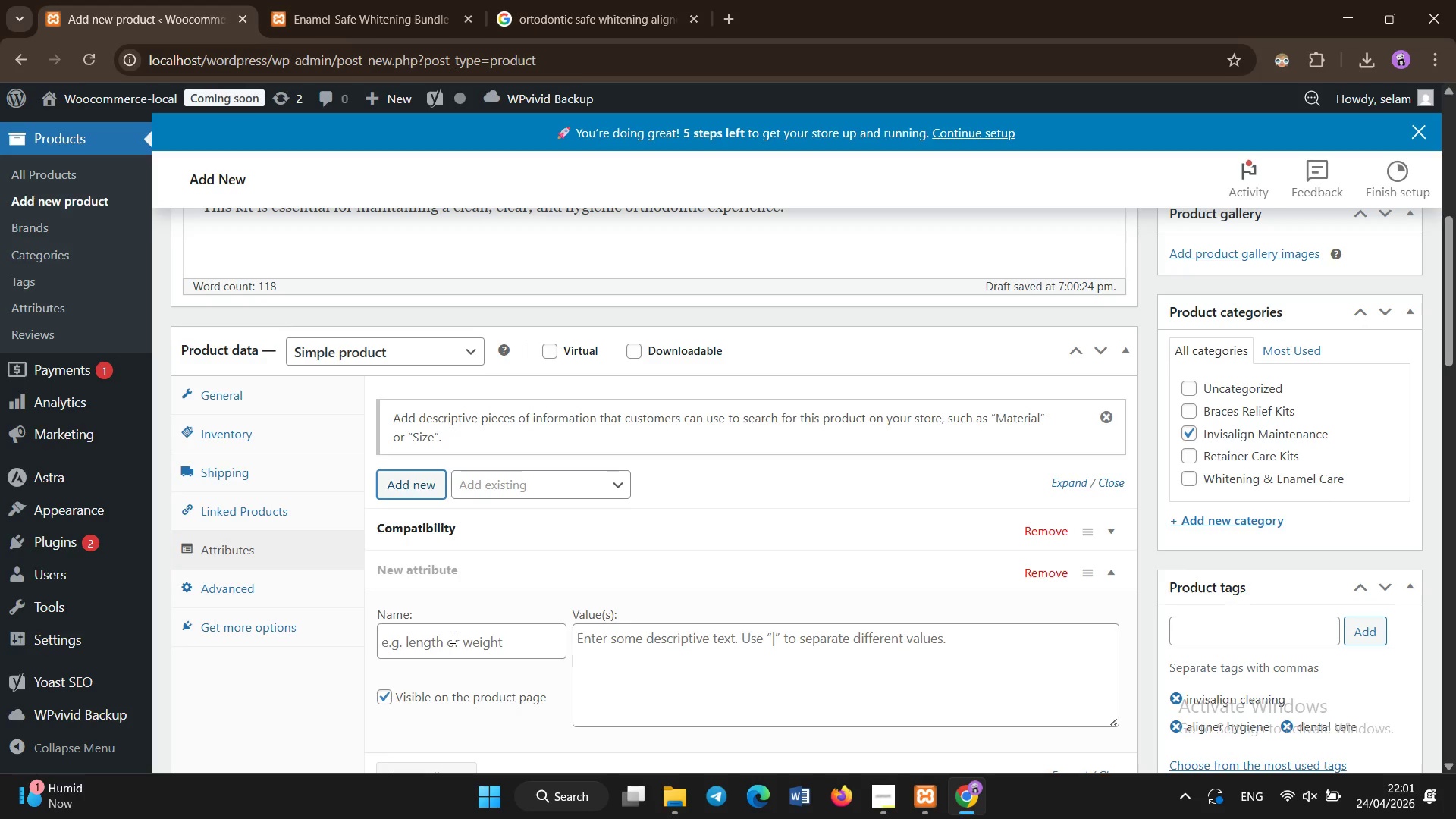 
left_click([453, 638])
 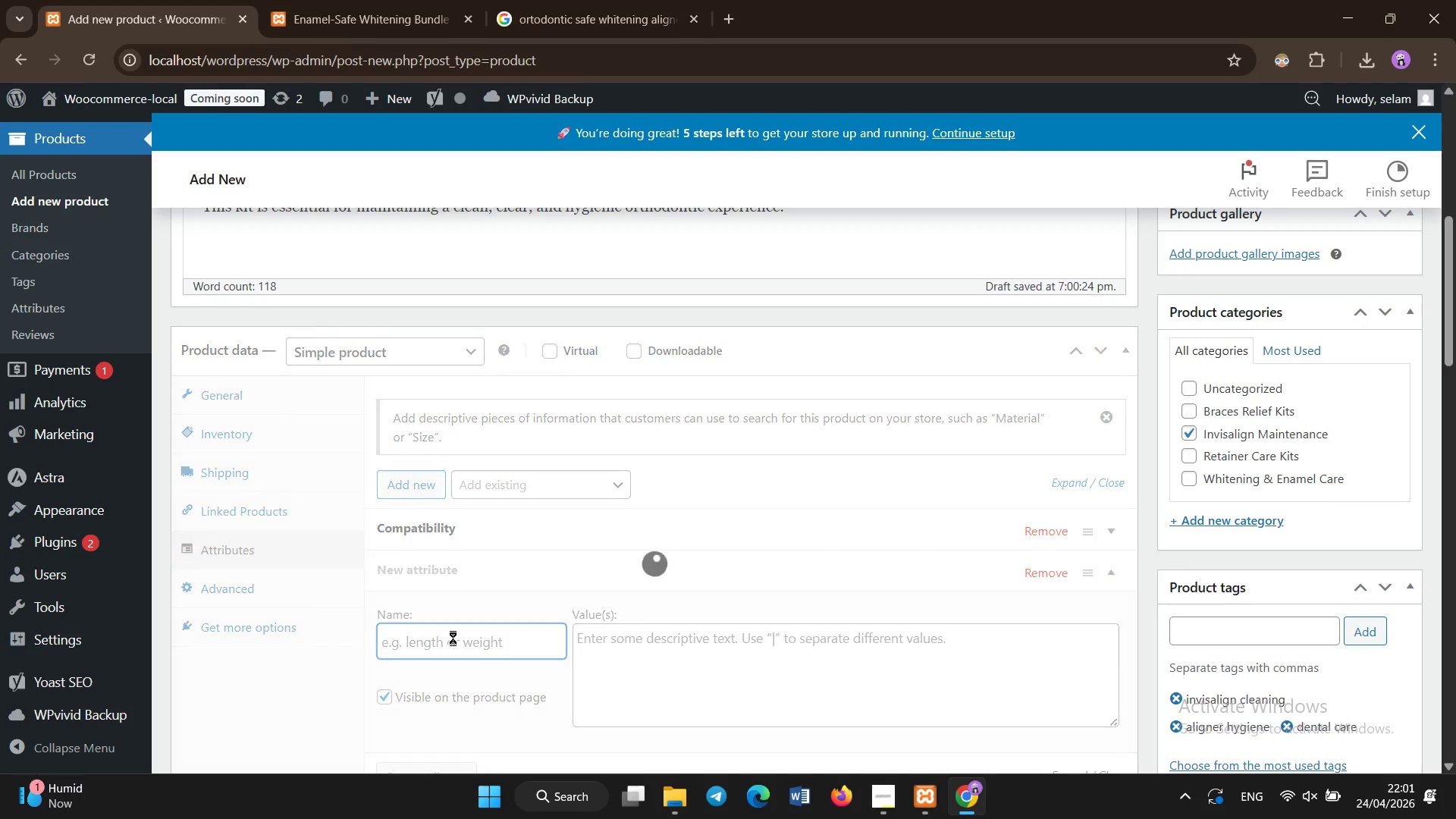 
hold_key(key=CapsLock, duration=0.36)
 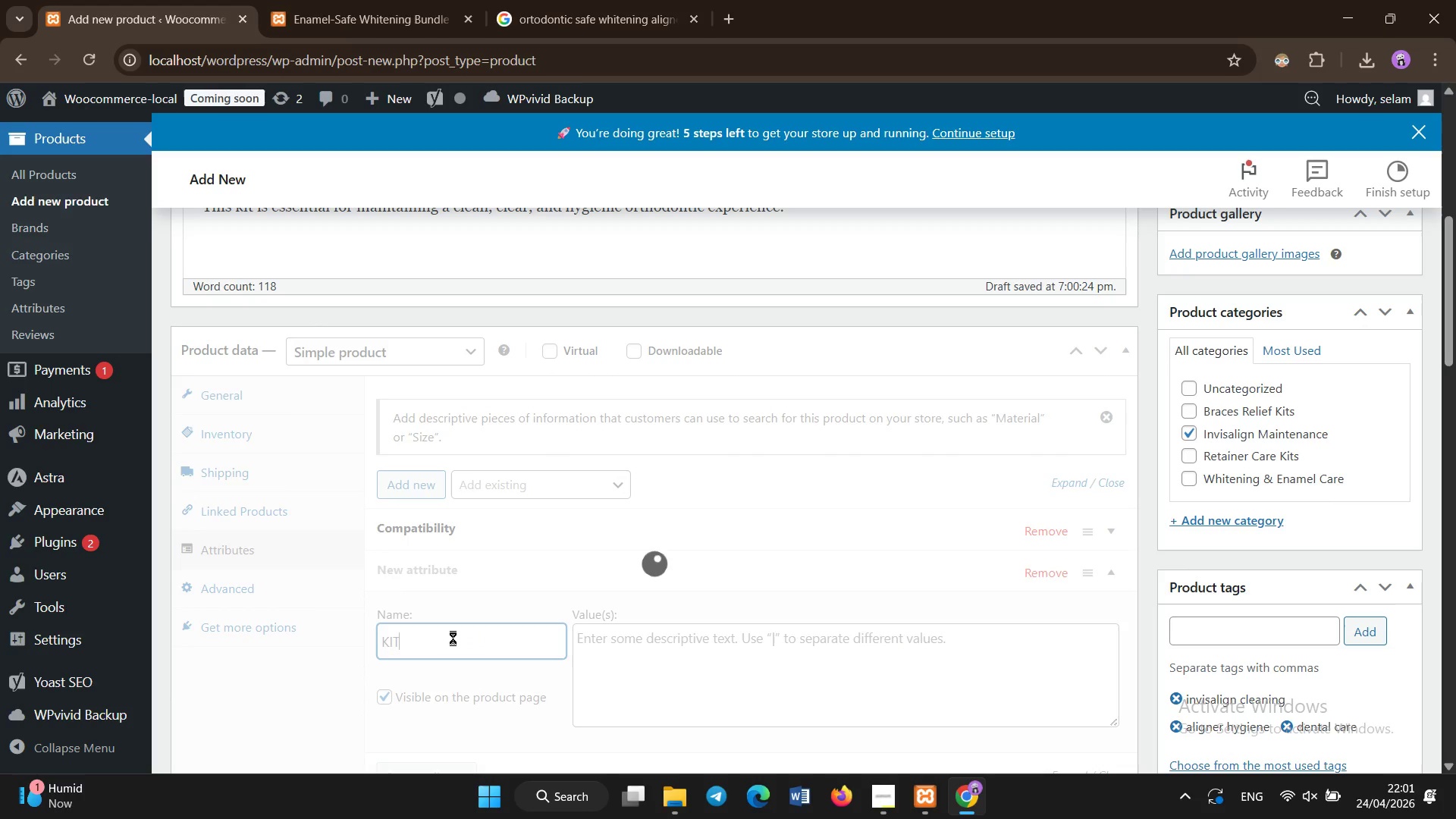 
type(KIT)
key(Backspace)
key(Backspace)
type(I)
key(Backspace)
type(it Size)
 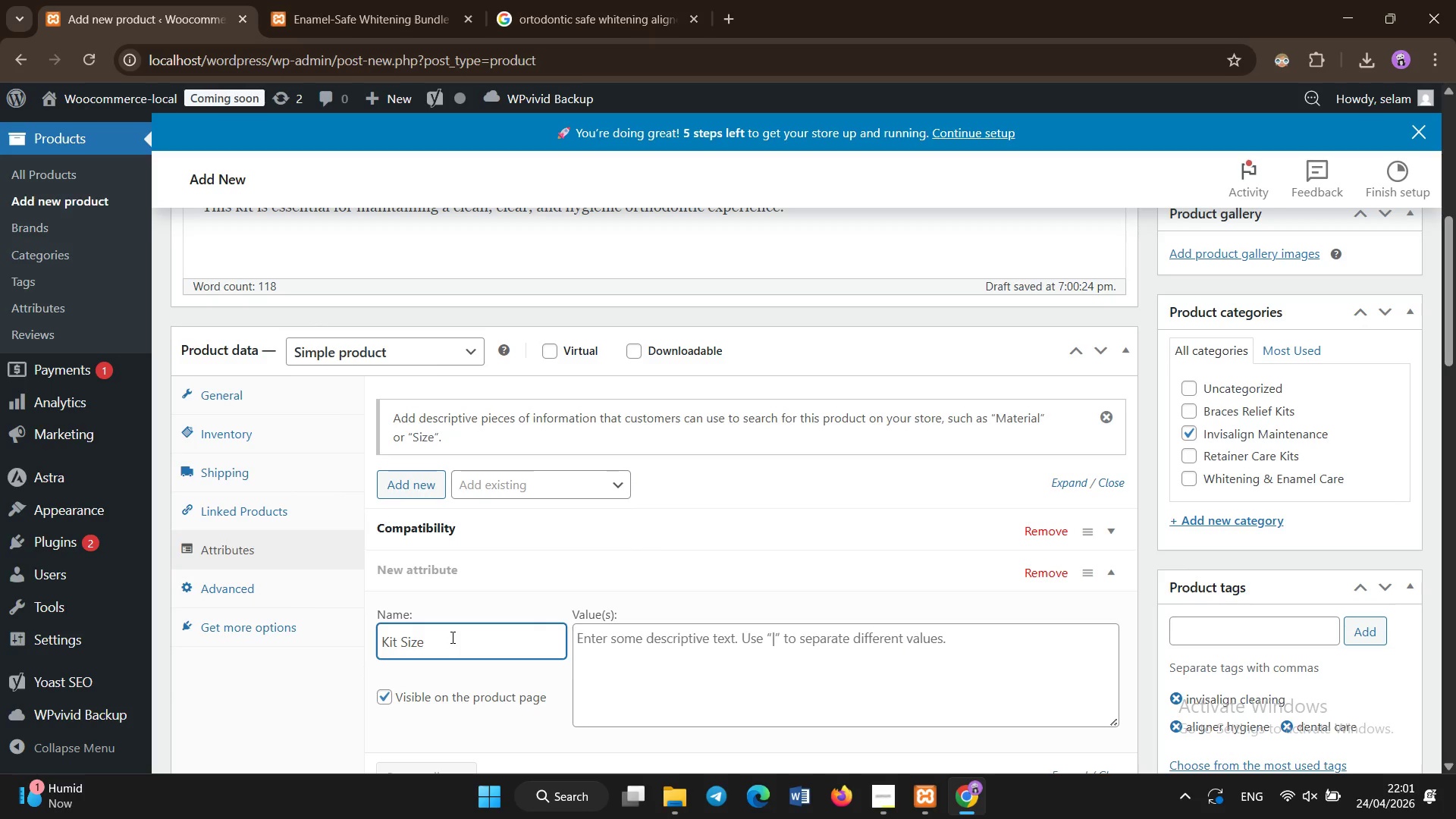 
left_click([603, 644])
 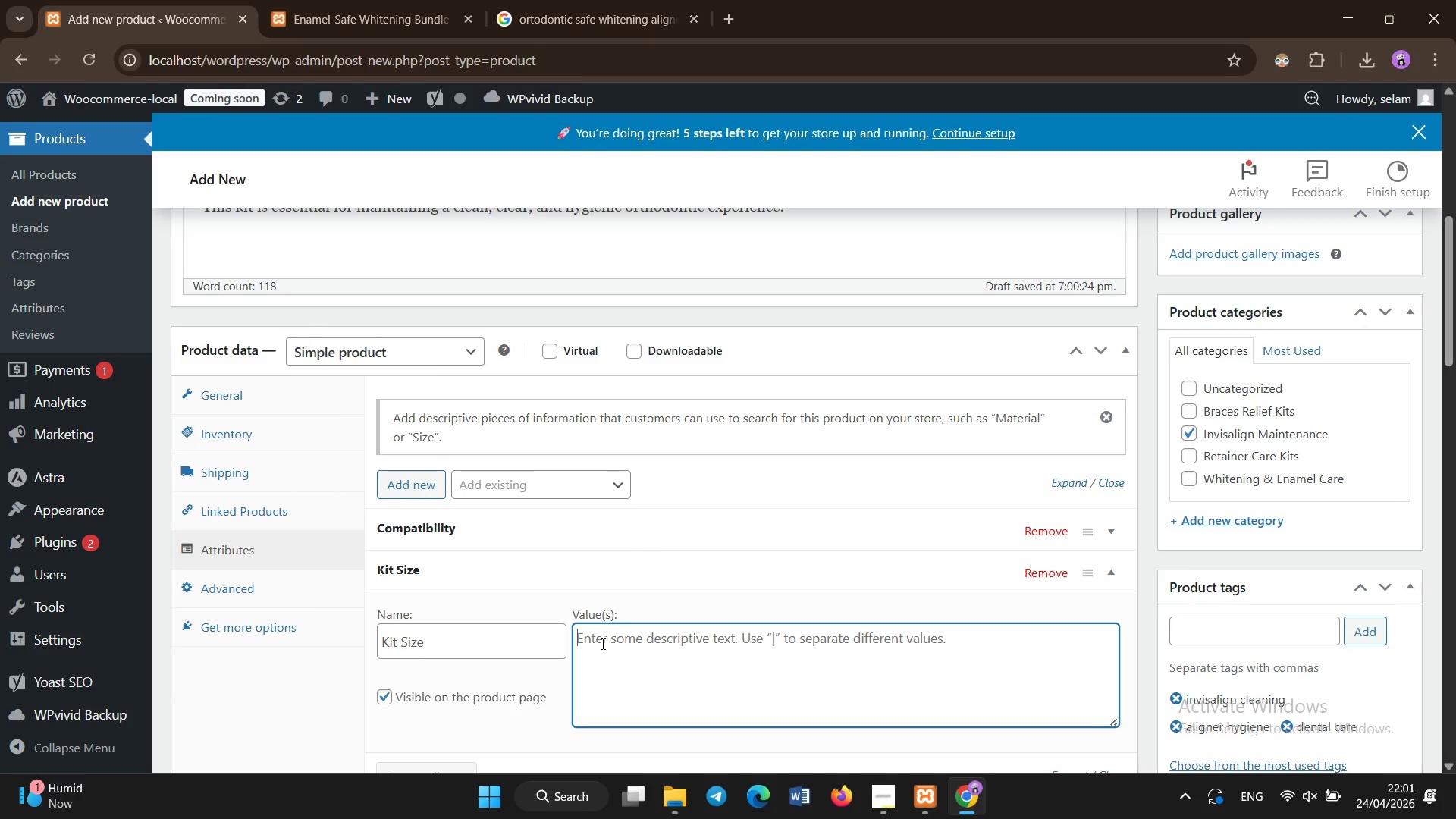 
type(Standard)
 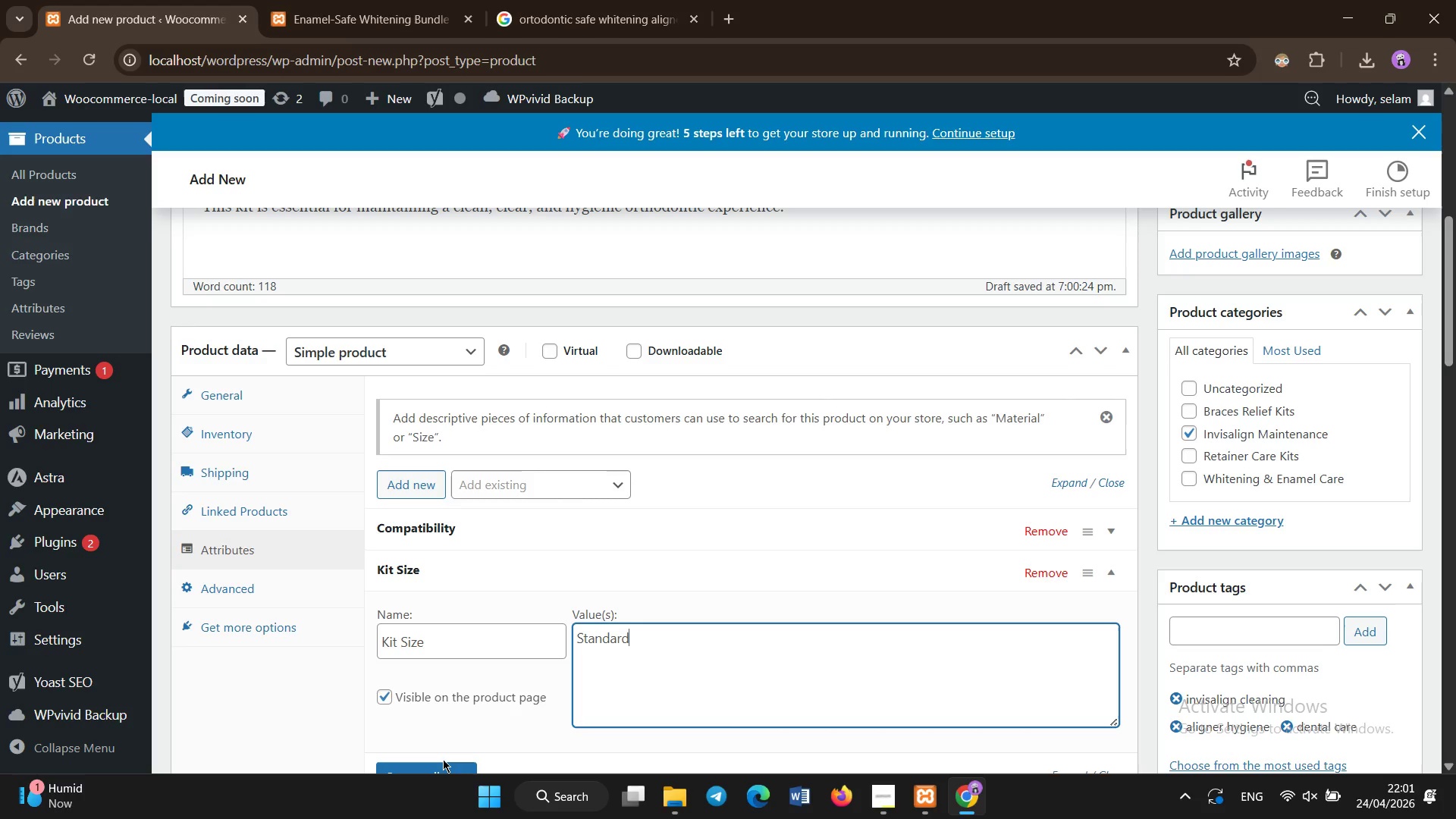 
left_click([439, 767])
 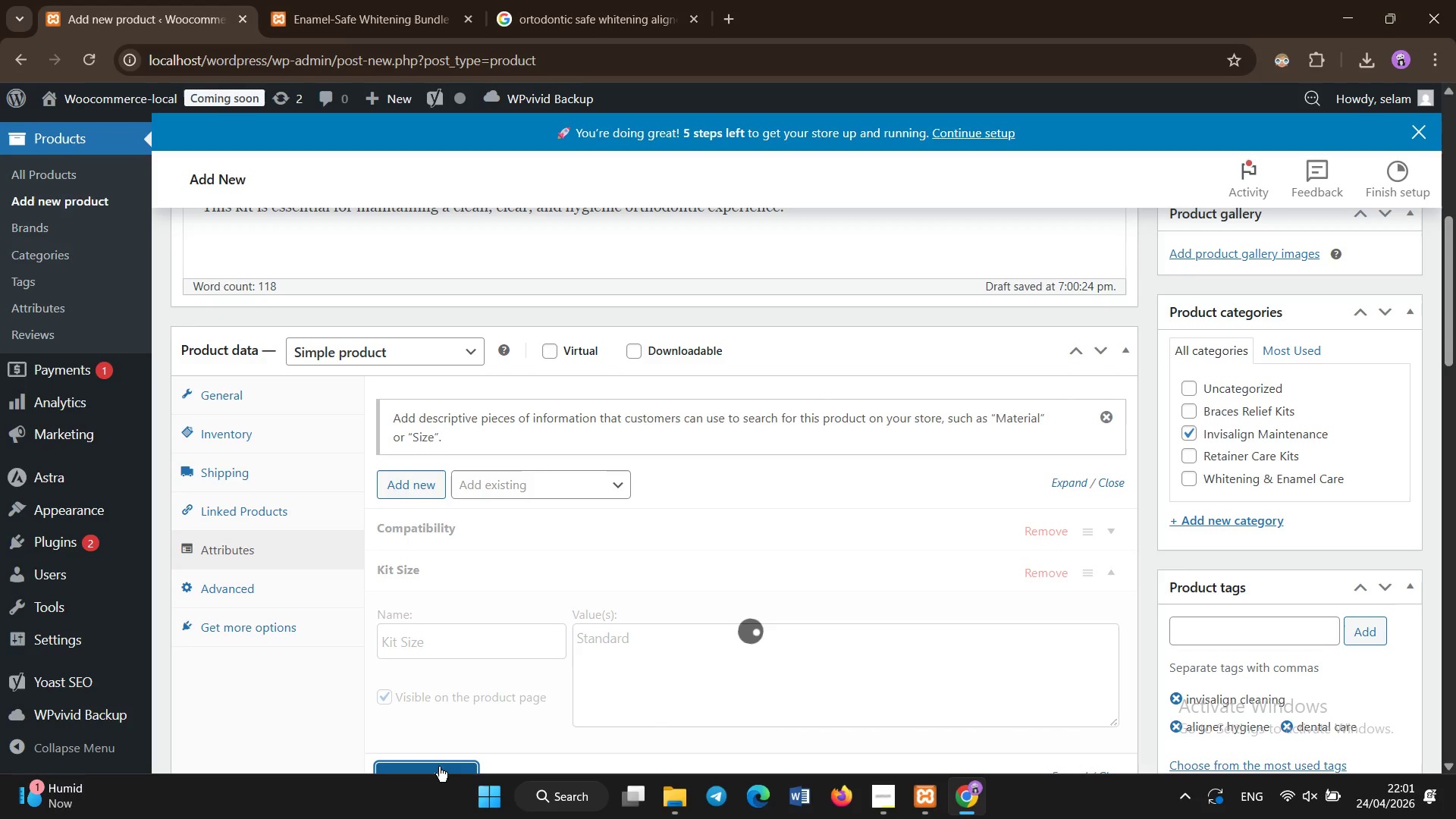 
mouse_move([501, 497])
 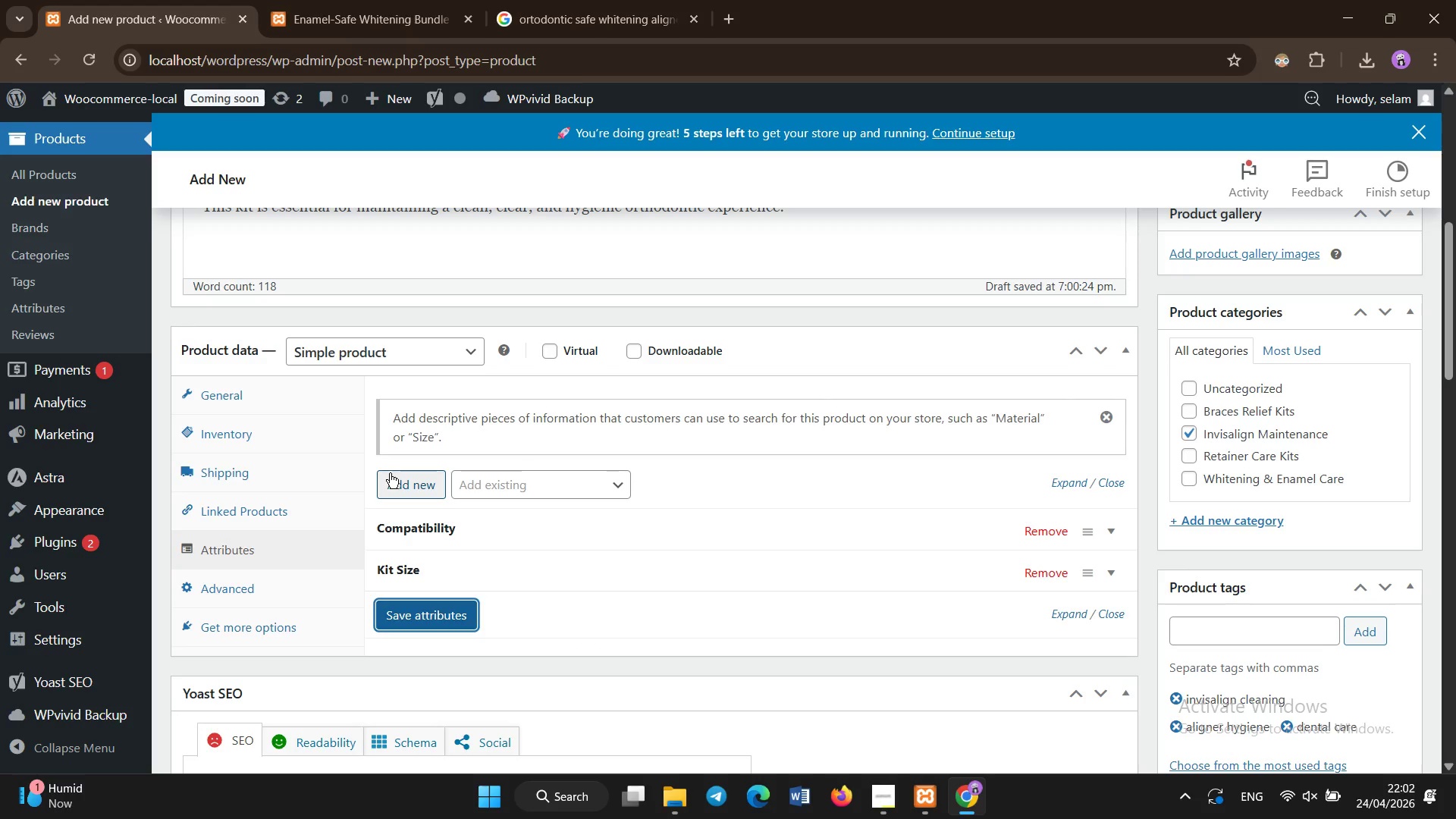 
left_click([390, 473])
 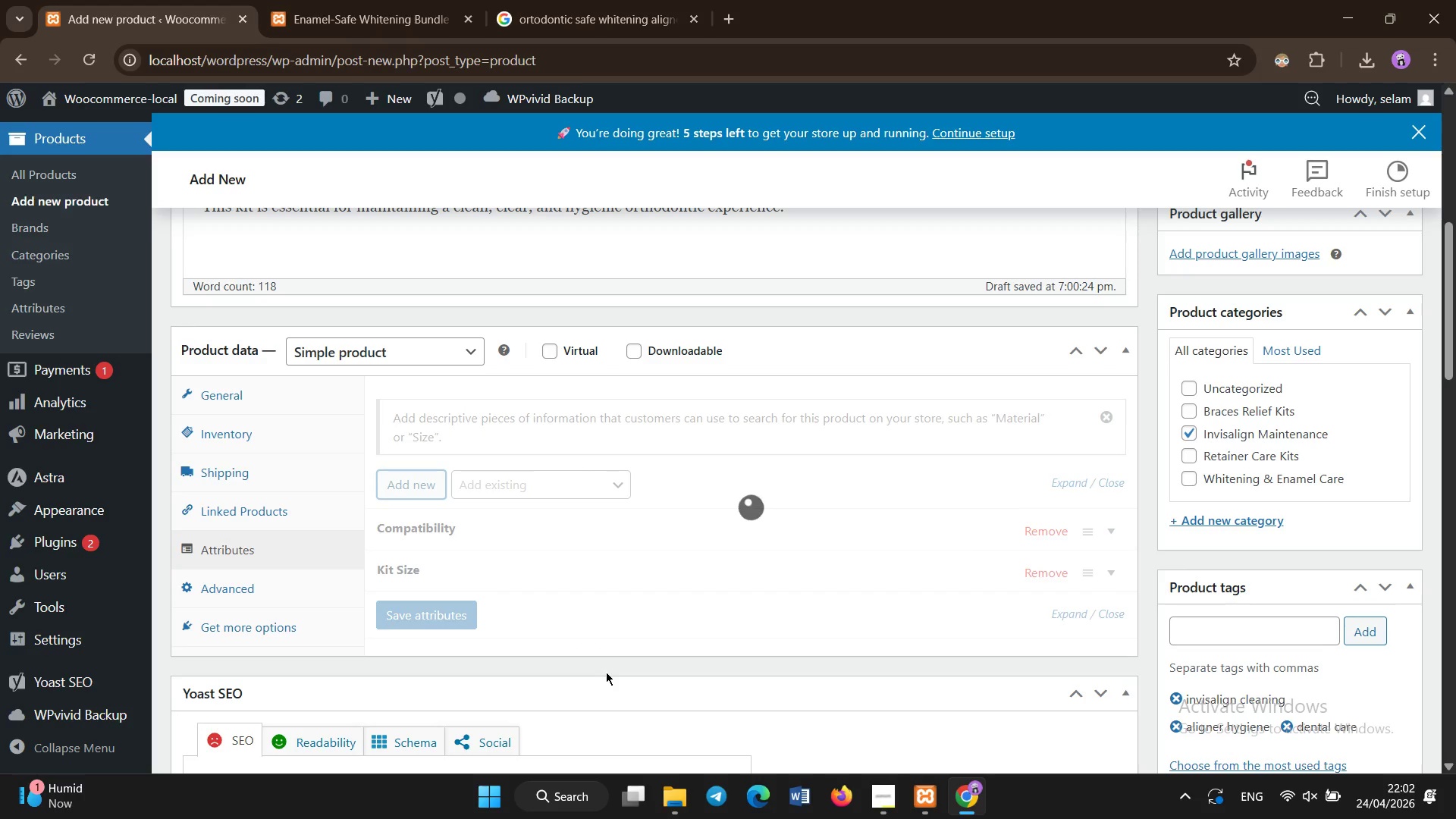 
scroll: coordinate [606, 672], scroll_direction: none, amount: 0.0
 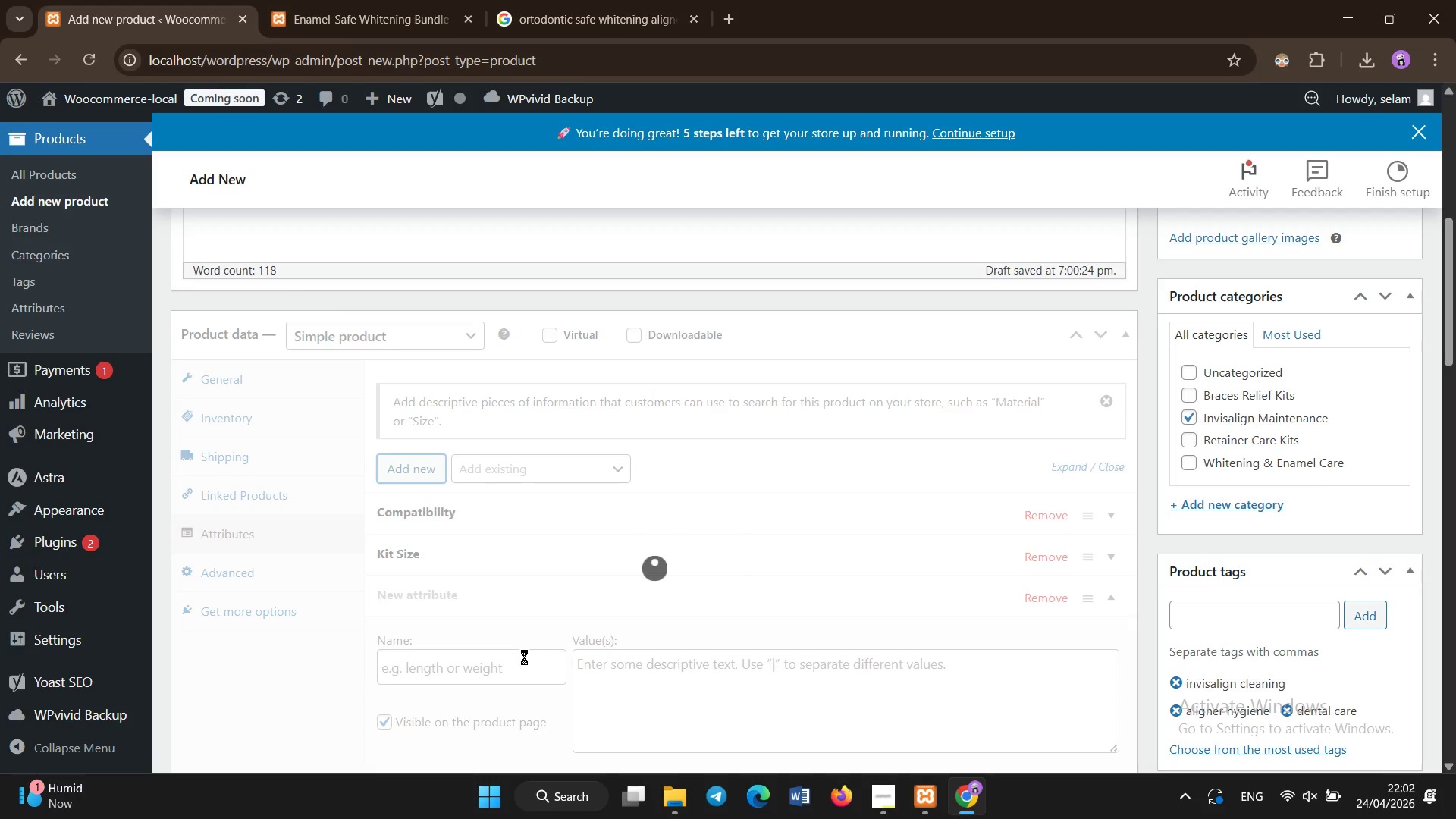 
scroll: coordinate [524, 657], scroll_direction: down, amount: 1.0
 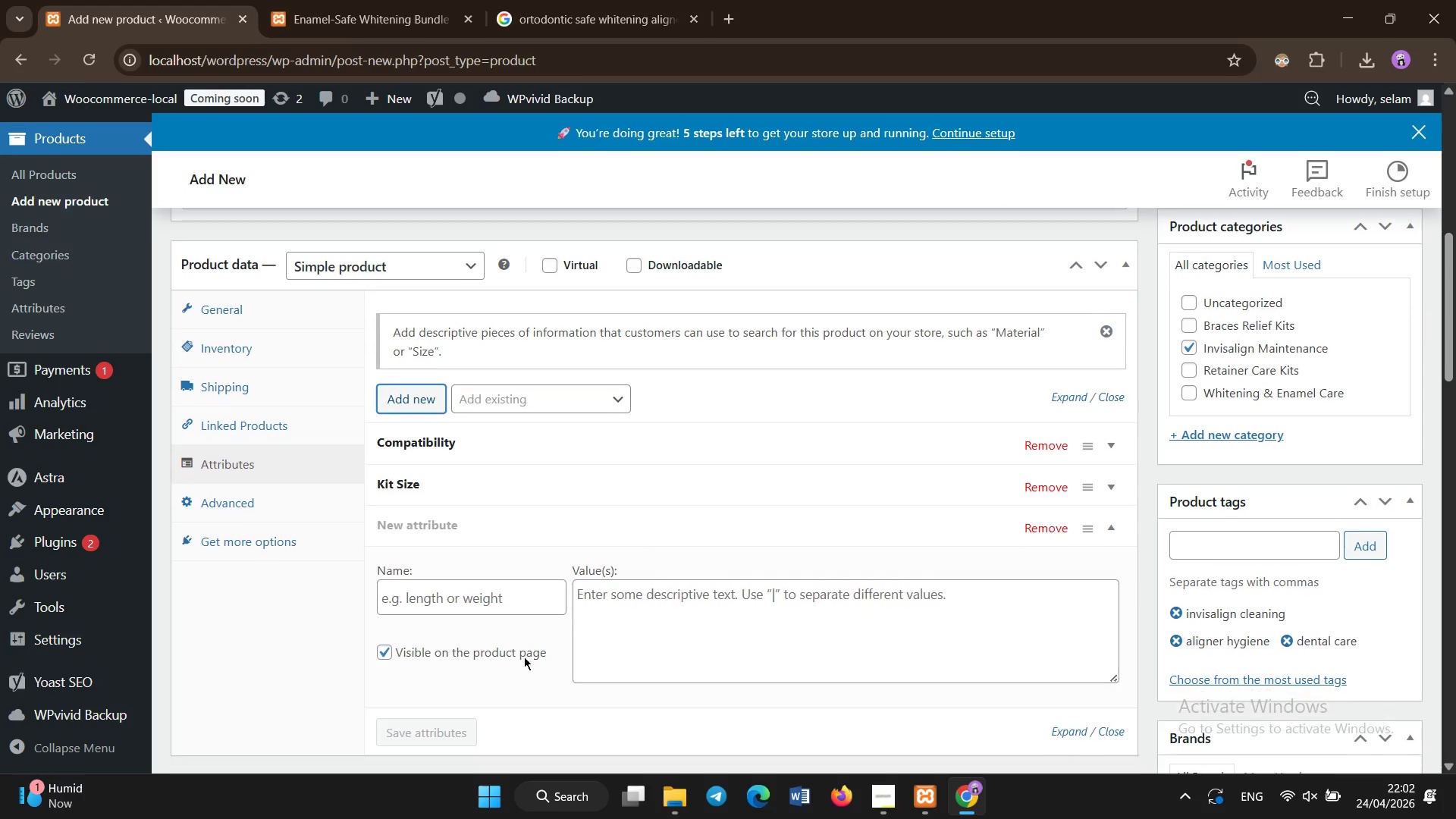 
scroll: coordinate [524, 657], scroll_direction: none, amount: 0.0
 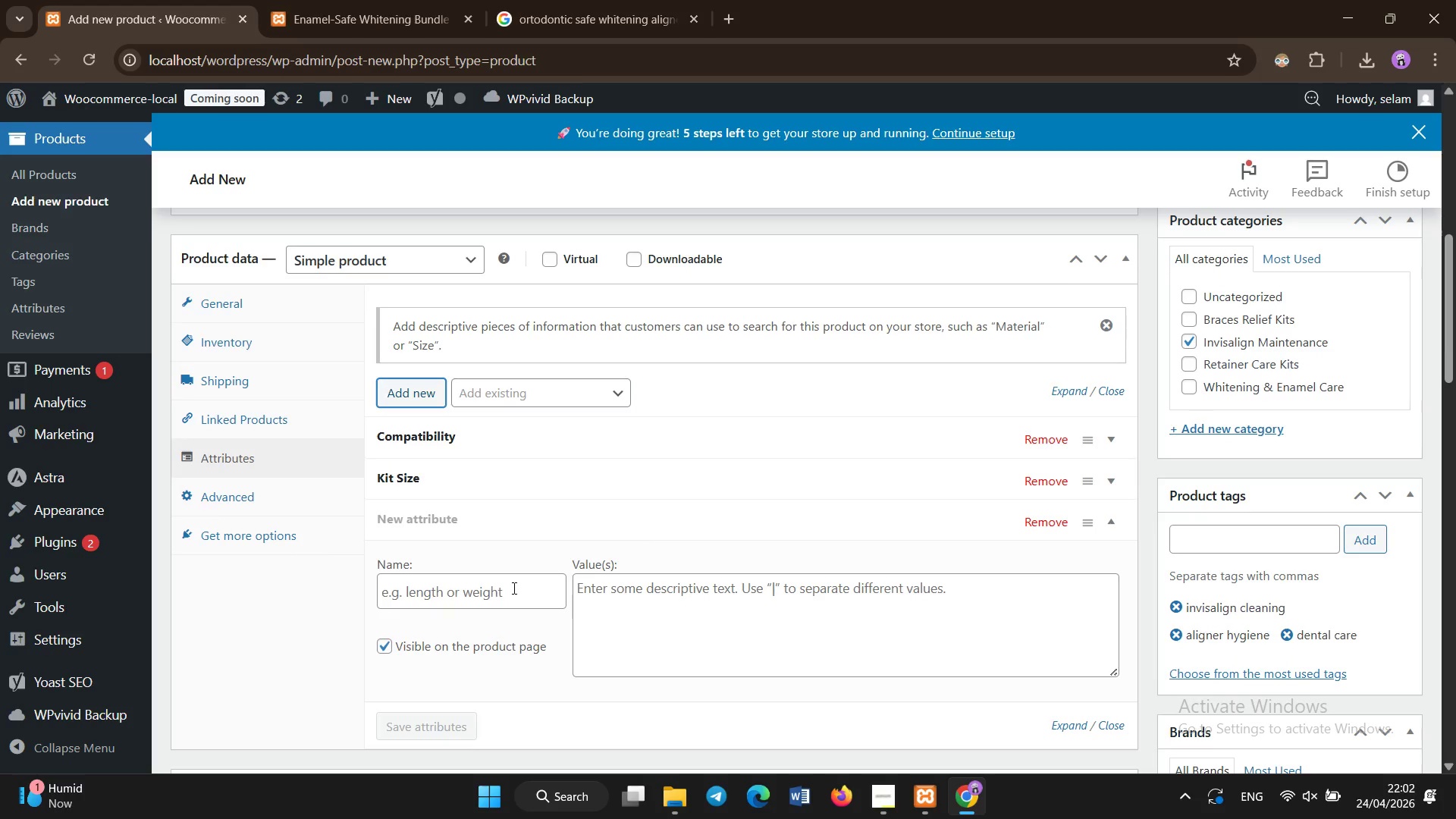 
left_click([514, 588])
 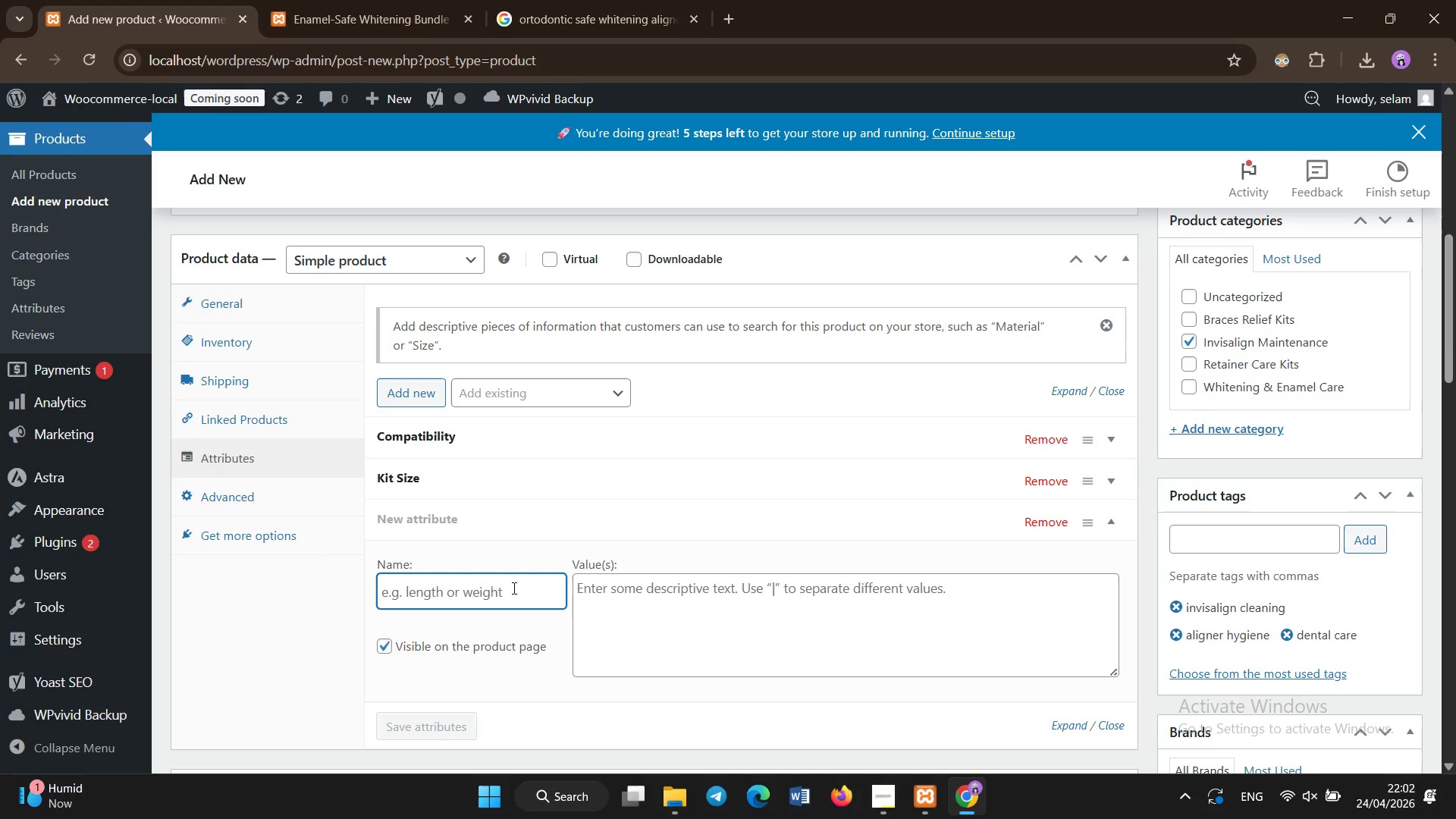 
type(Flavor)
 